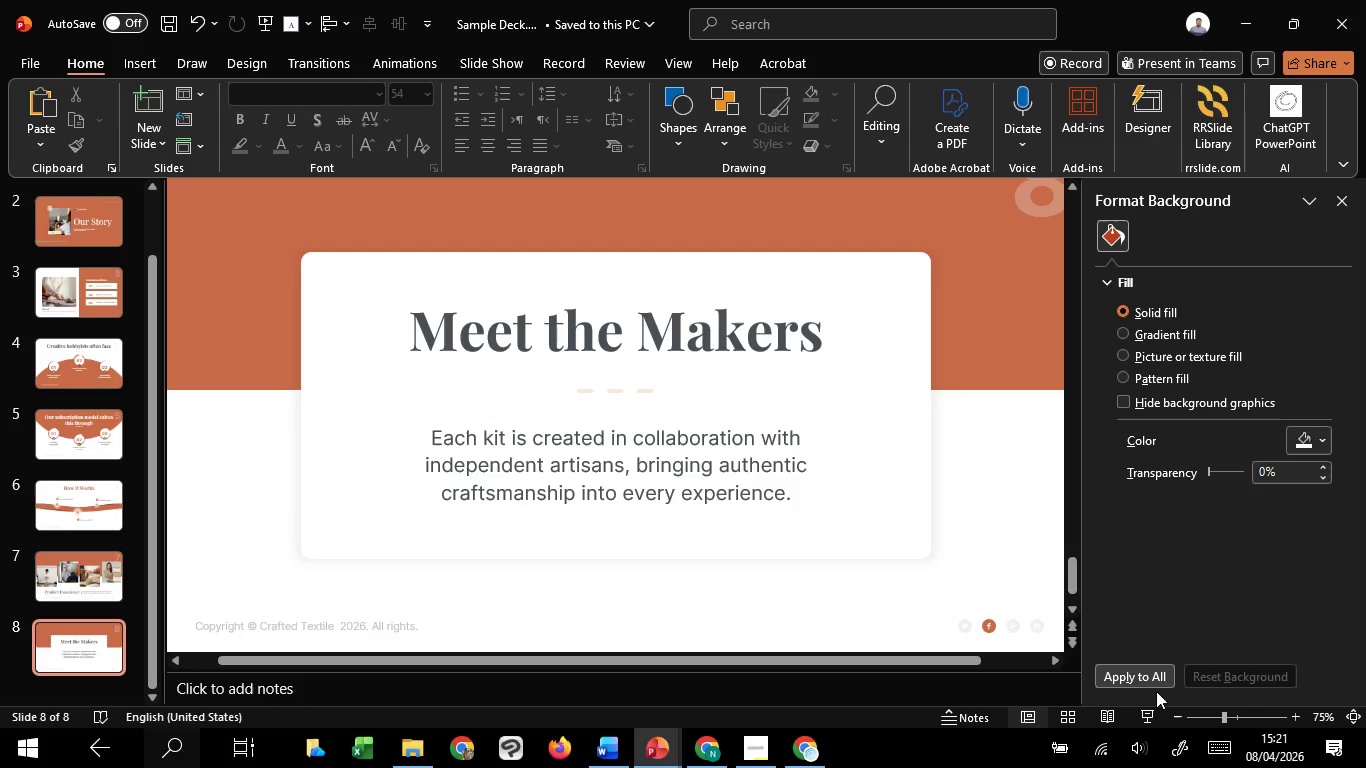 
left_click([1142, 719])
 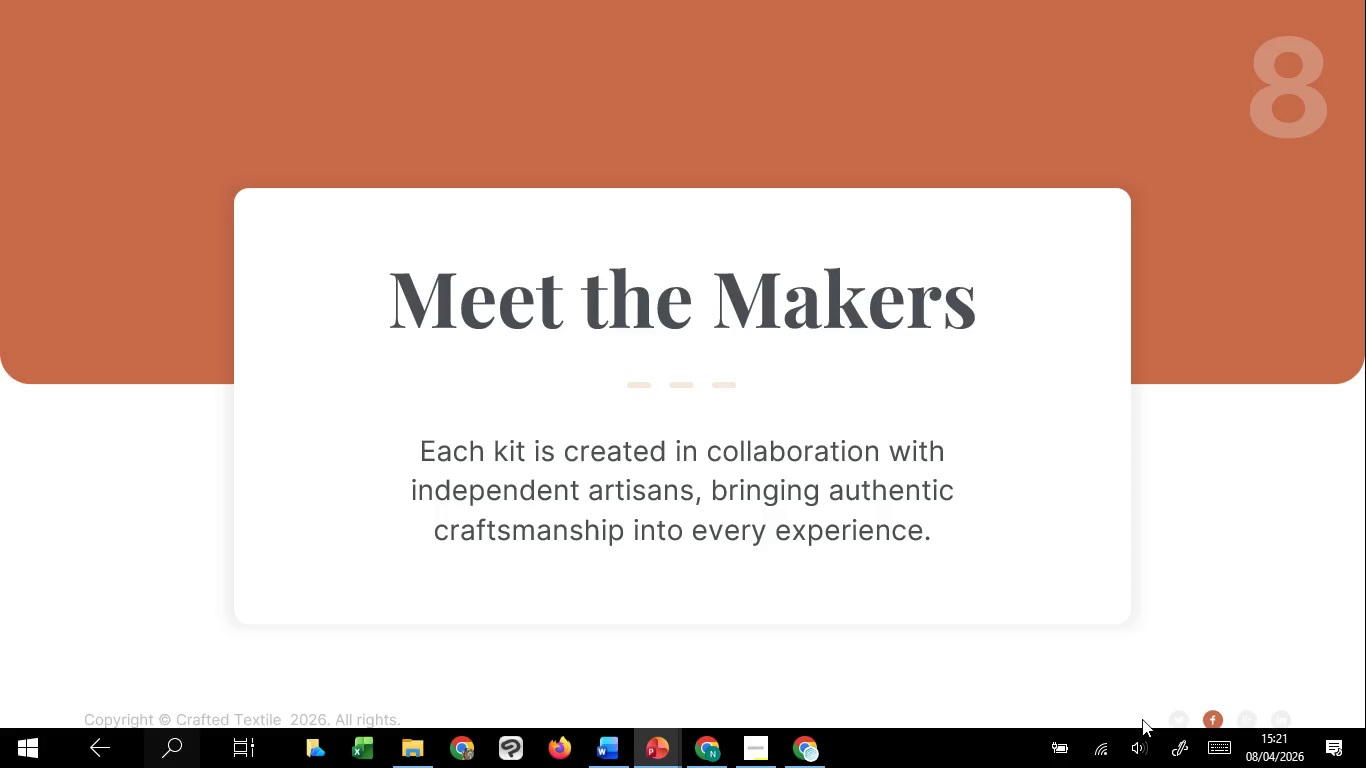 
wait(6.39)
 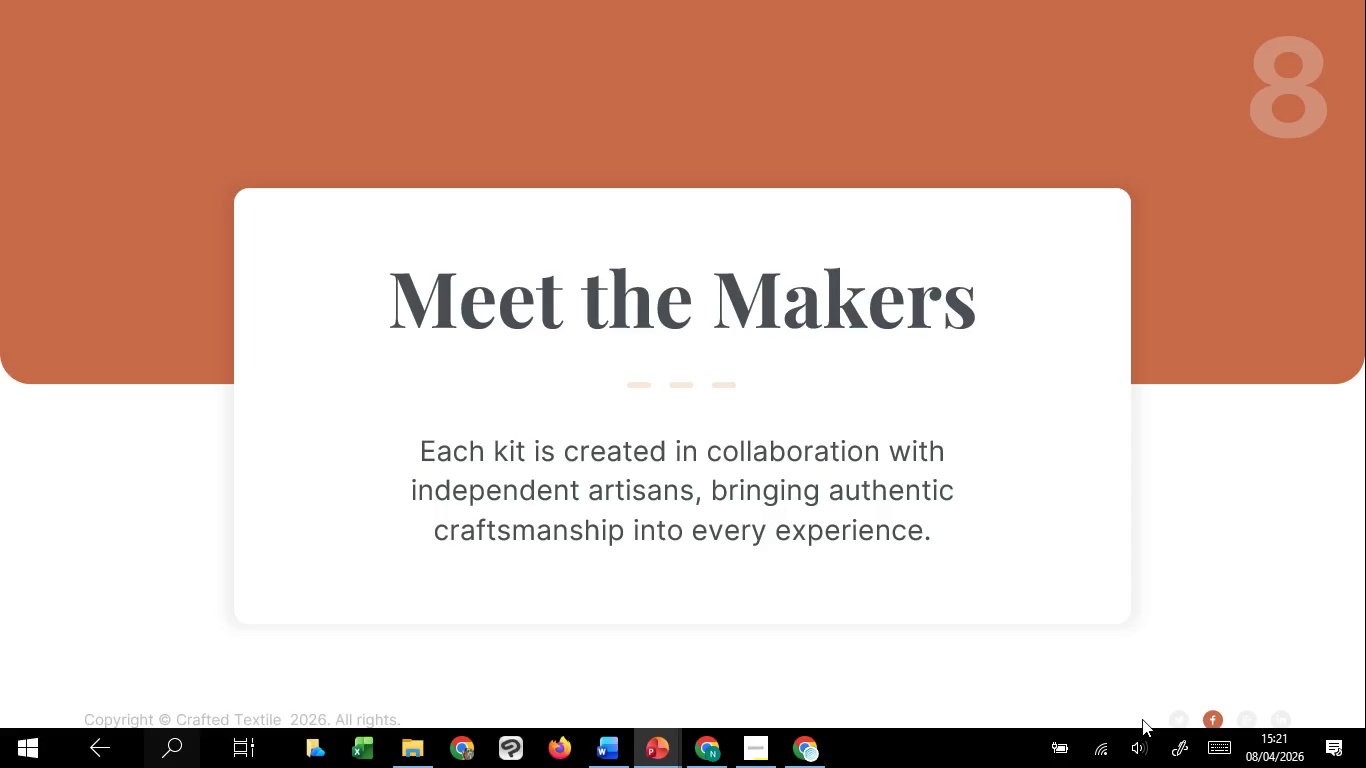 
key(Escape)
 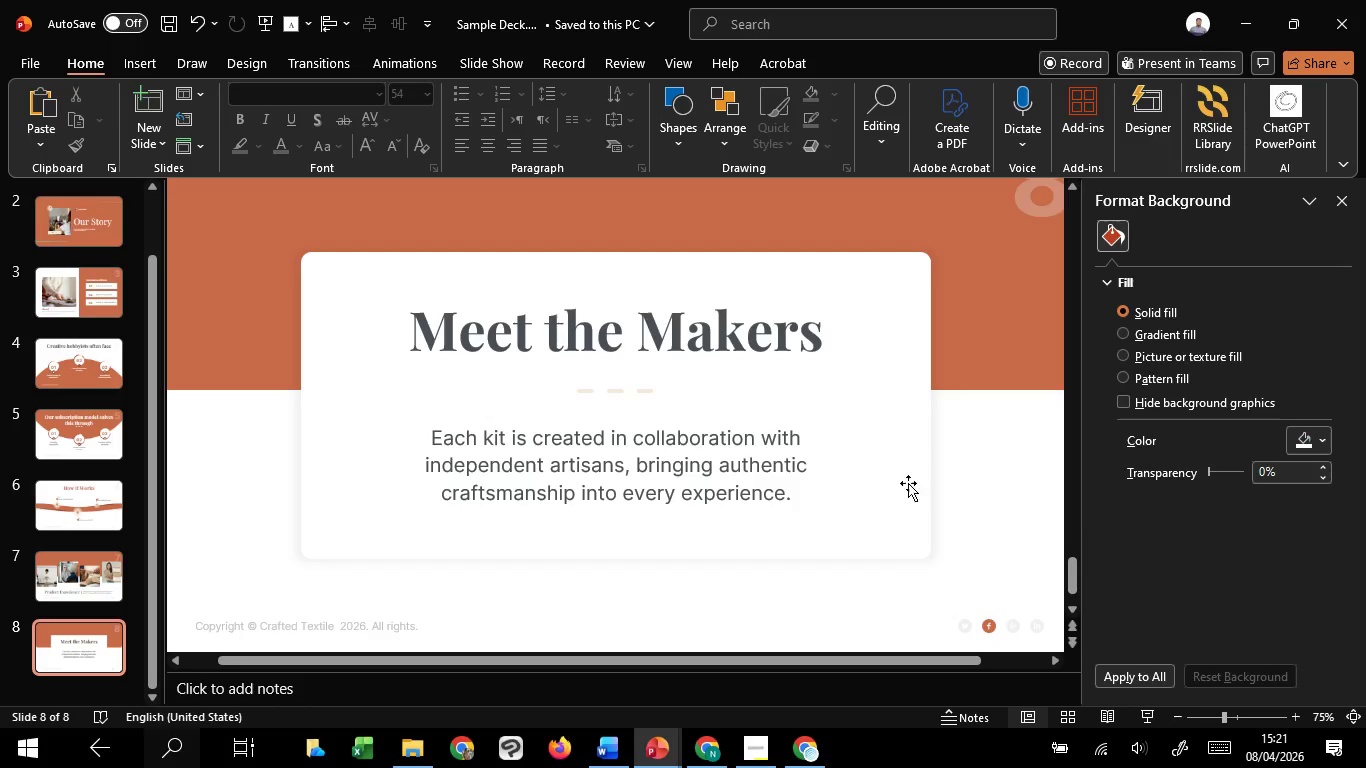 
hold_key(key=ControlLeft, duration=0.94)
scroll: coordinate [893, 541], scroll_direction: down, amount: 2.0
 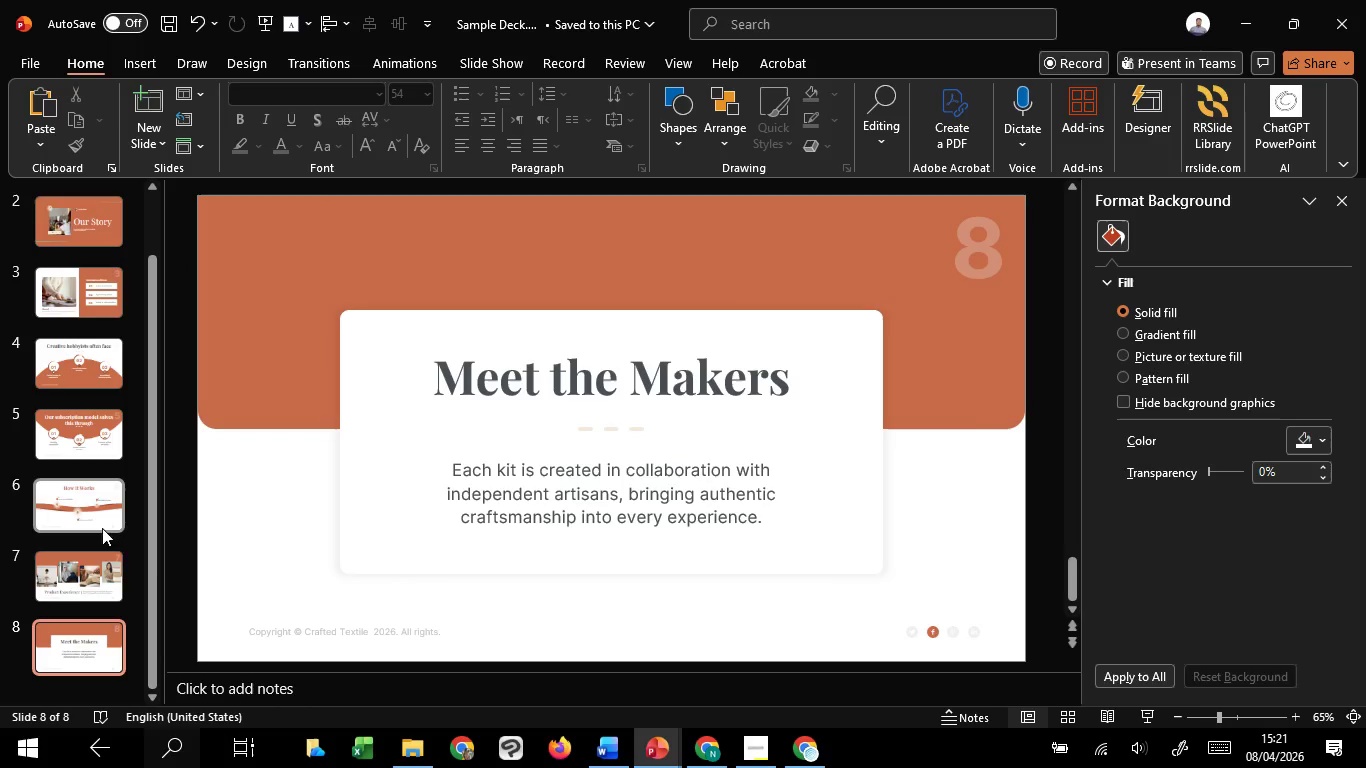 
mouse_move([135, 638])
 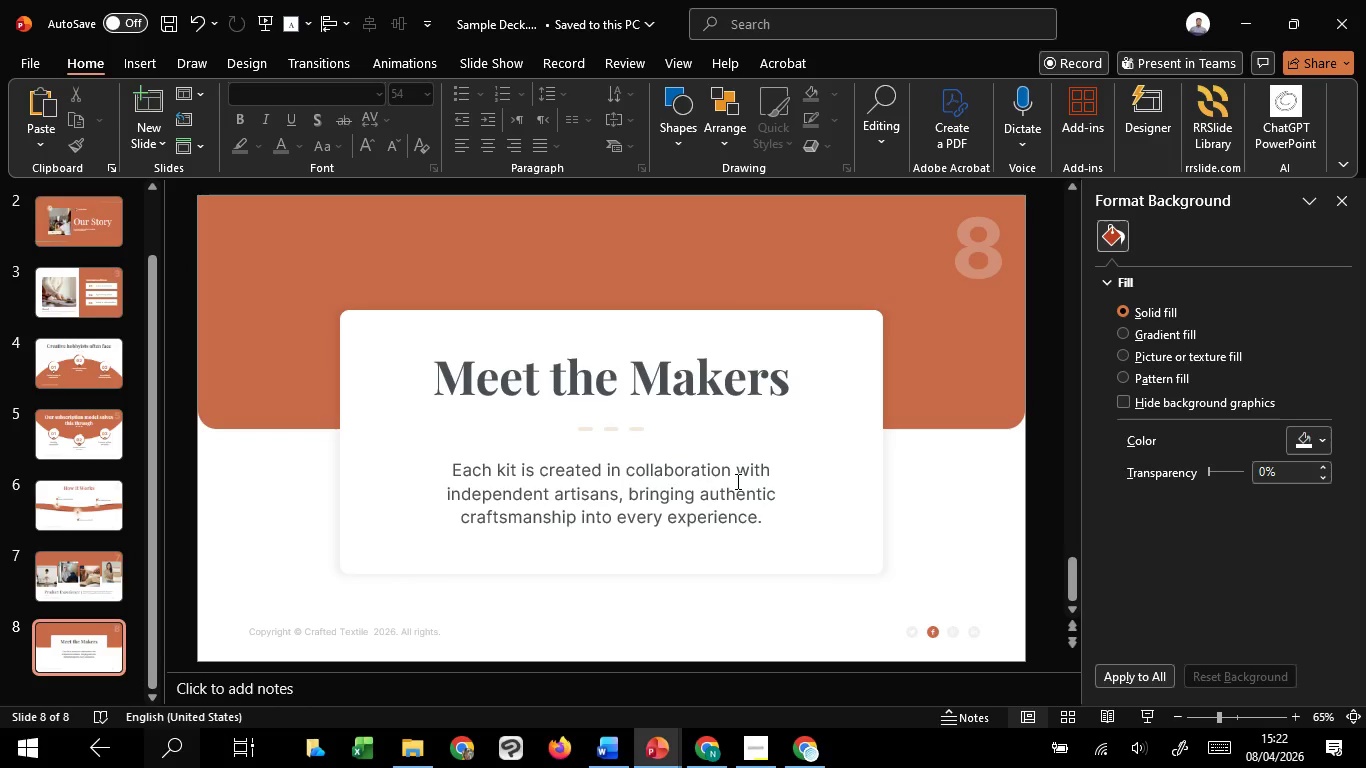 
left_click([736, 481])
 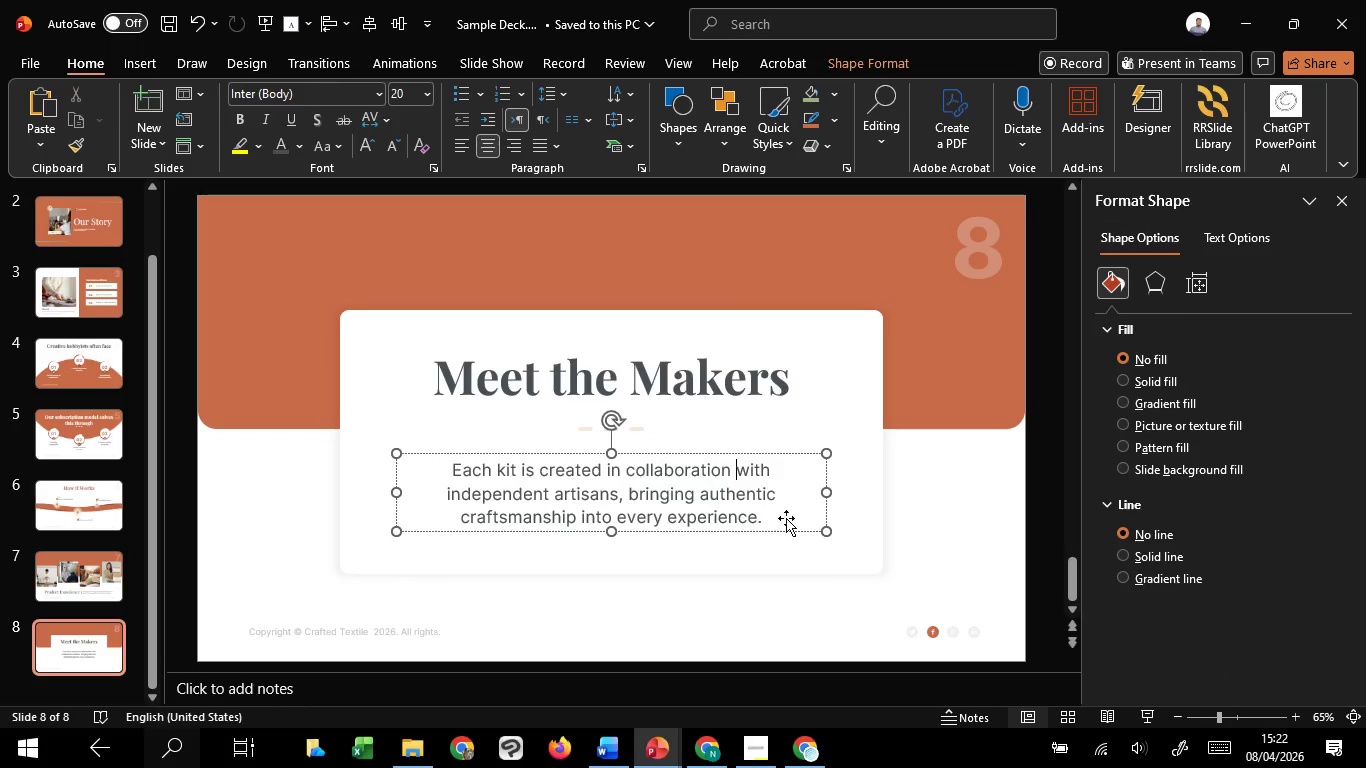 
hold_key(key=ShiftLeft, duration=1.52)
left_click([777, 550])
 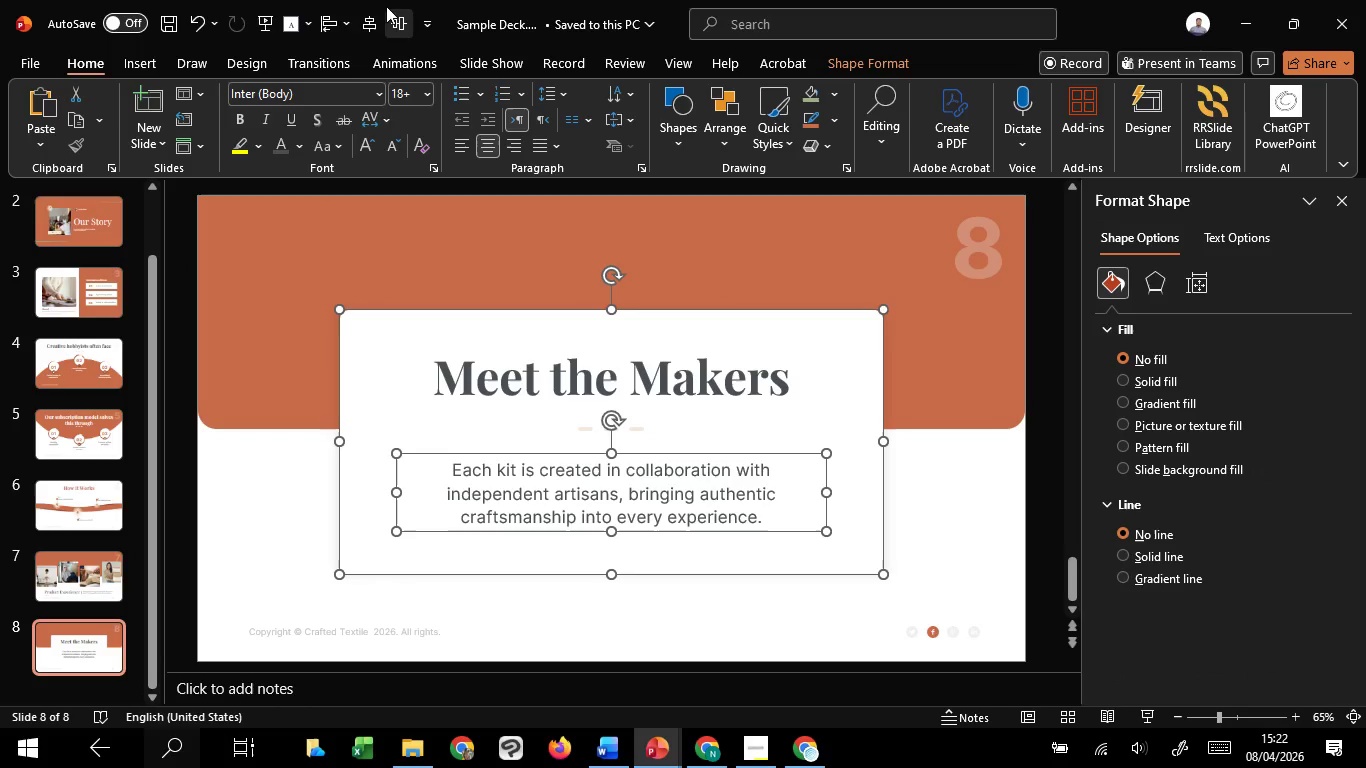 
left_click([371, 20])
 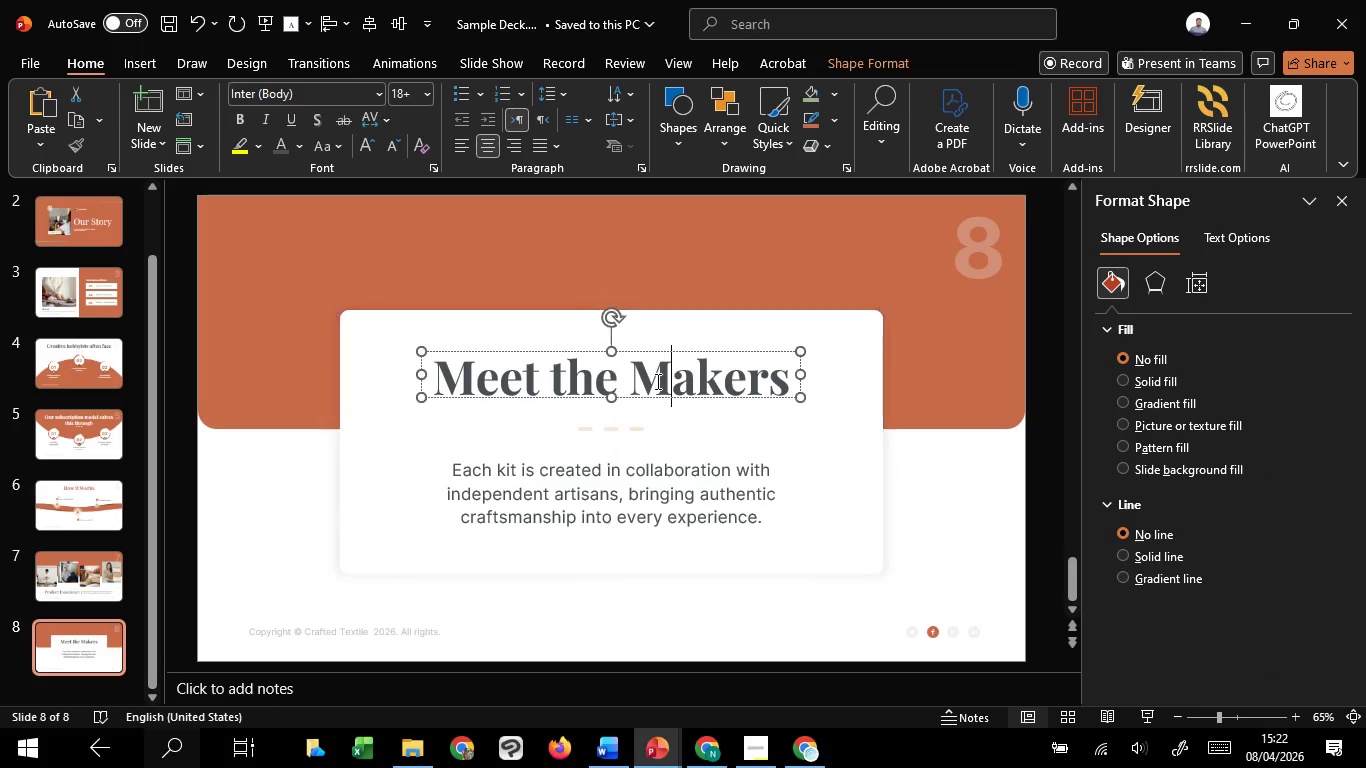 
hold_key(key=ShiftLeft, duration=1.52)
left_click([531, 332])
 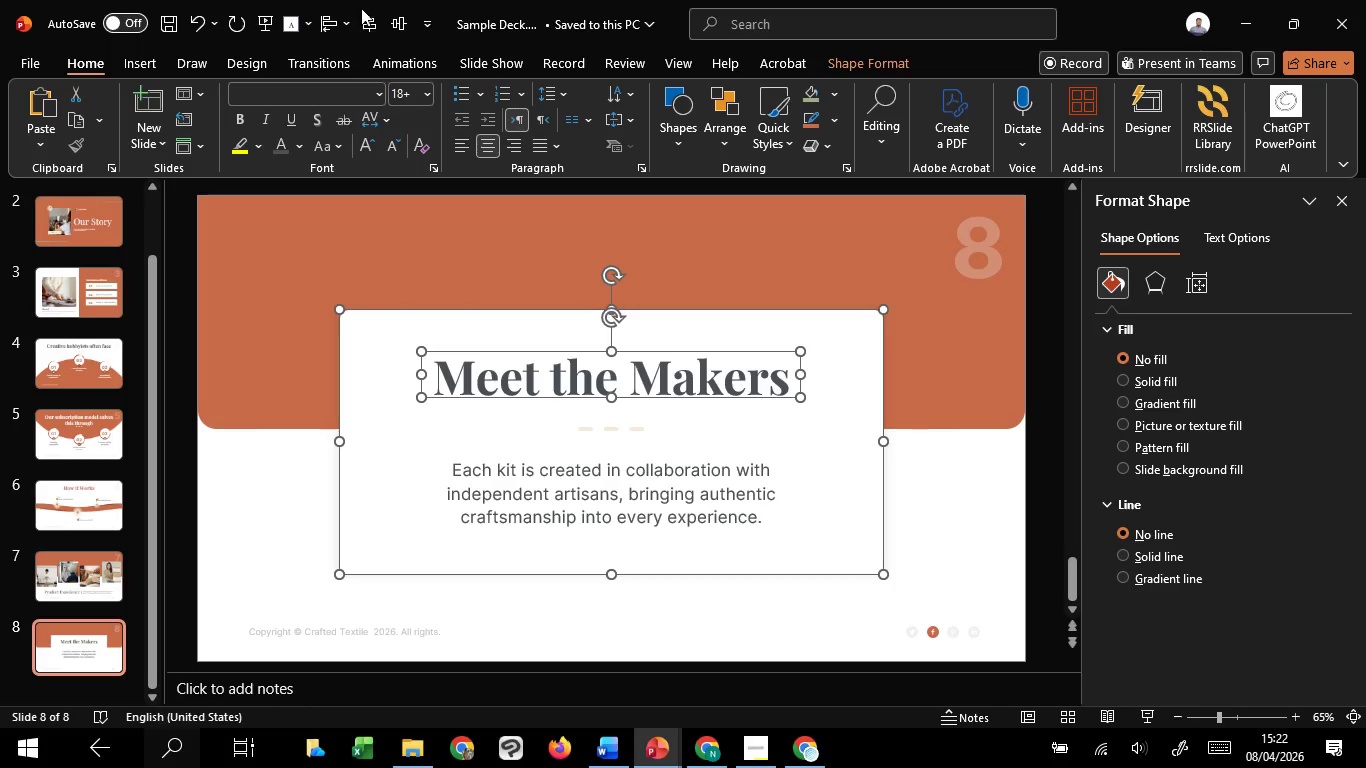 
hold_key(key=ShiftLeft, duration=0.83)
left_click([362, 18])
 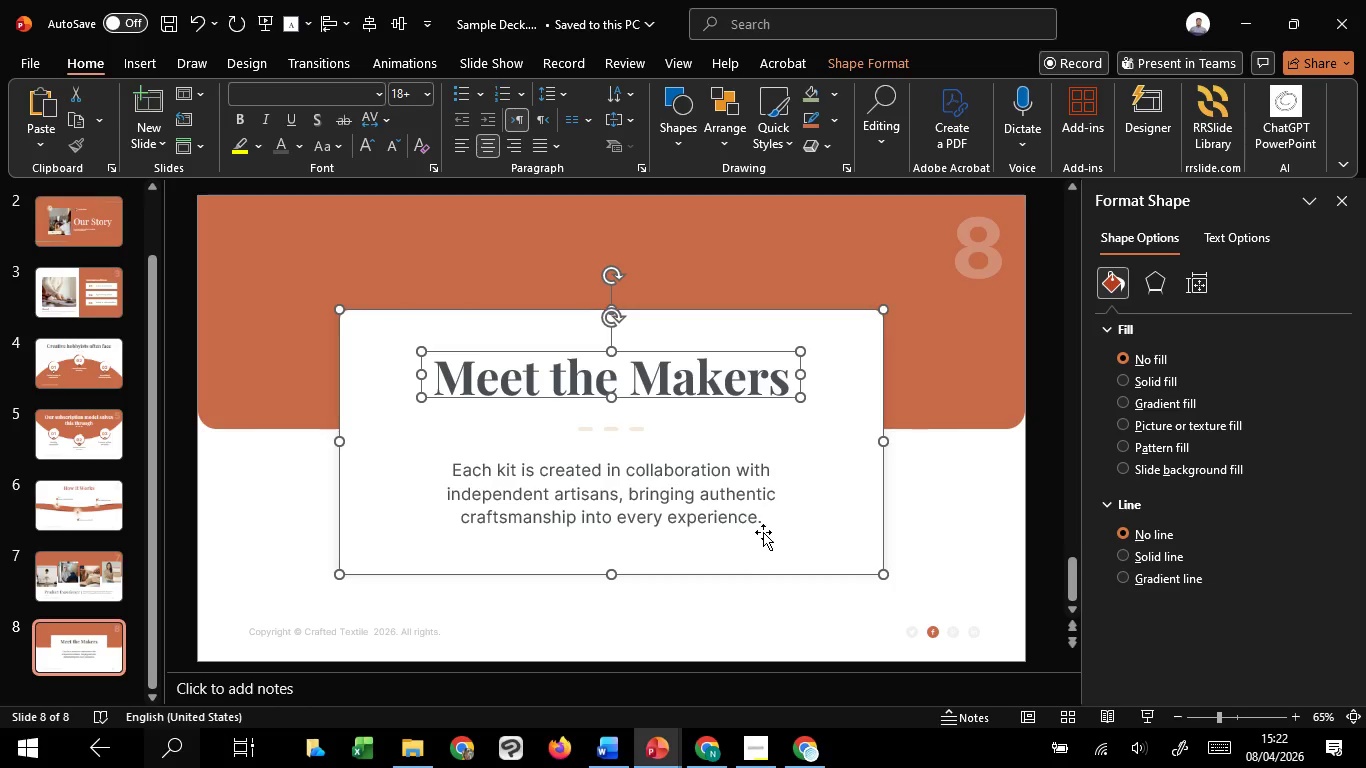 
key(Shift+ShiftLeft)
 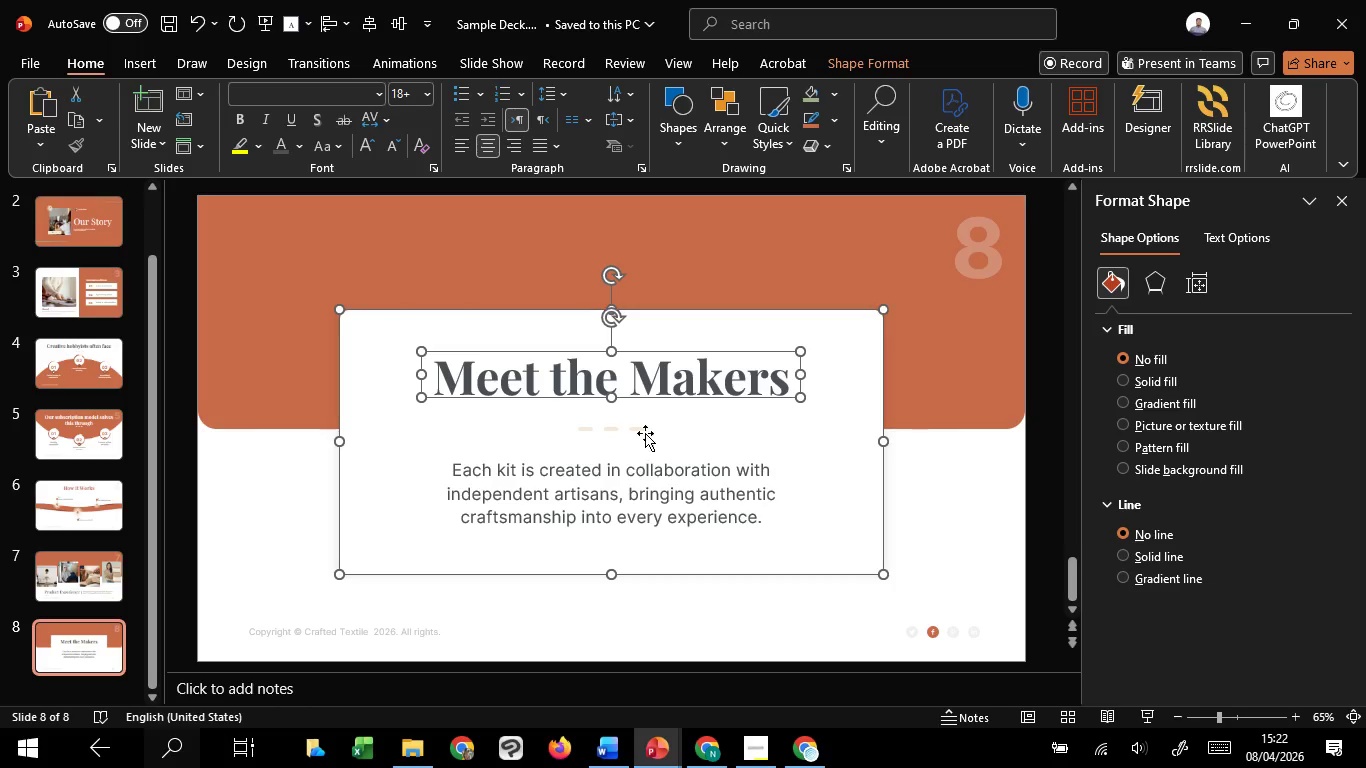 
hold_key(key=ShiftLeft, duration=1.51)
left_click([638, 431])
 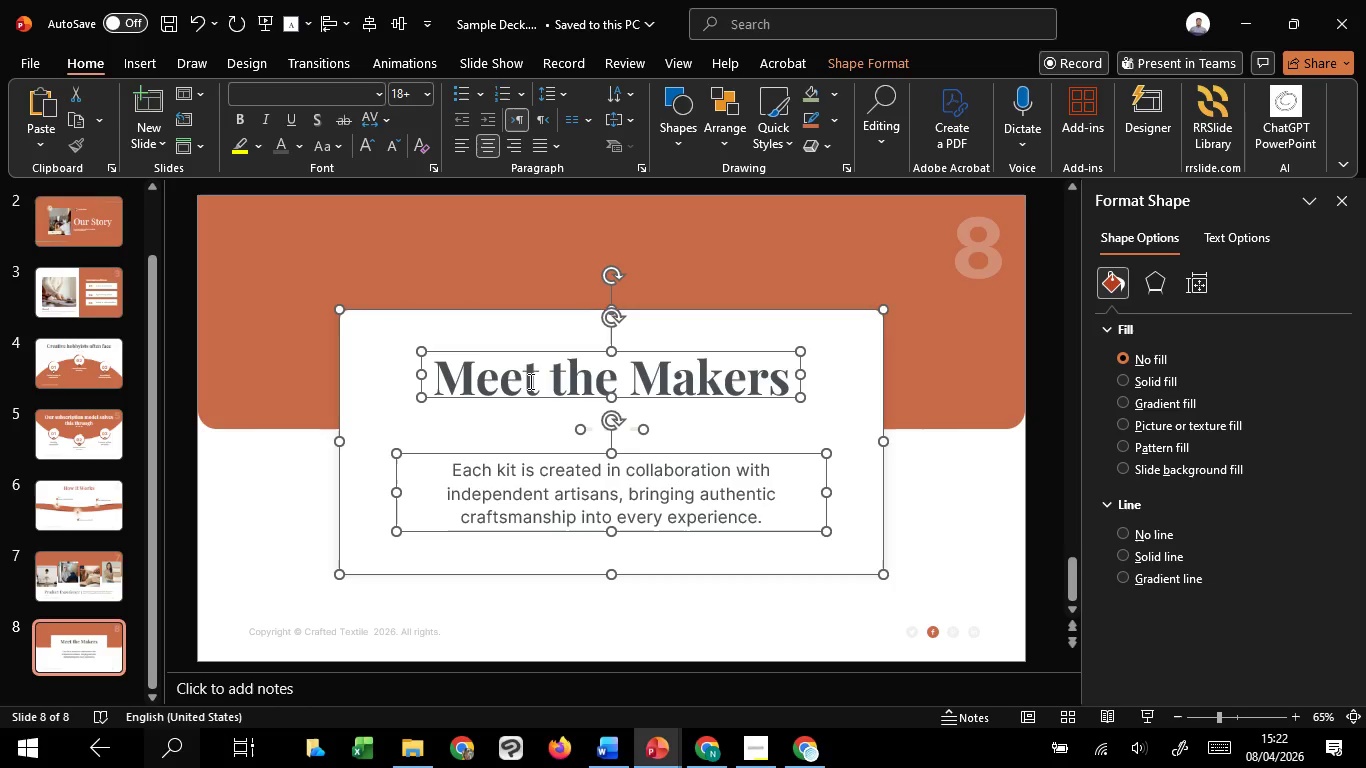 
hold_key(key=ShiftLeft, duration=1.5)
left_click([367, 19])
 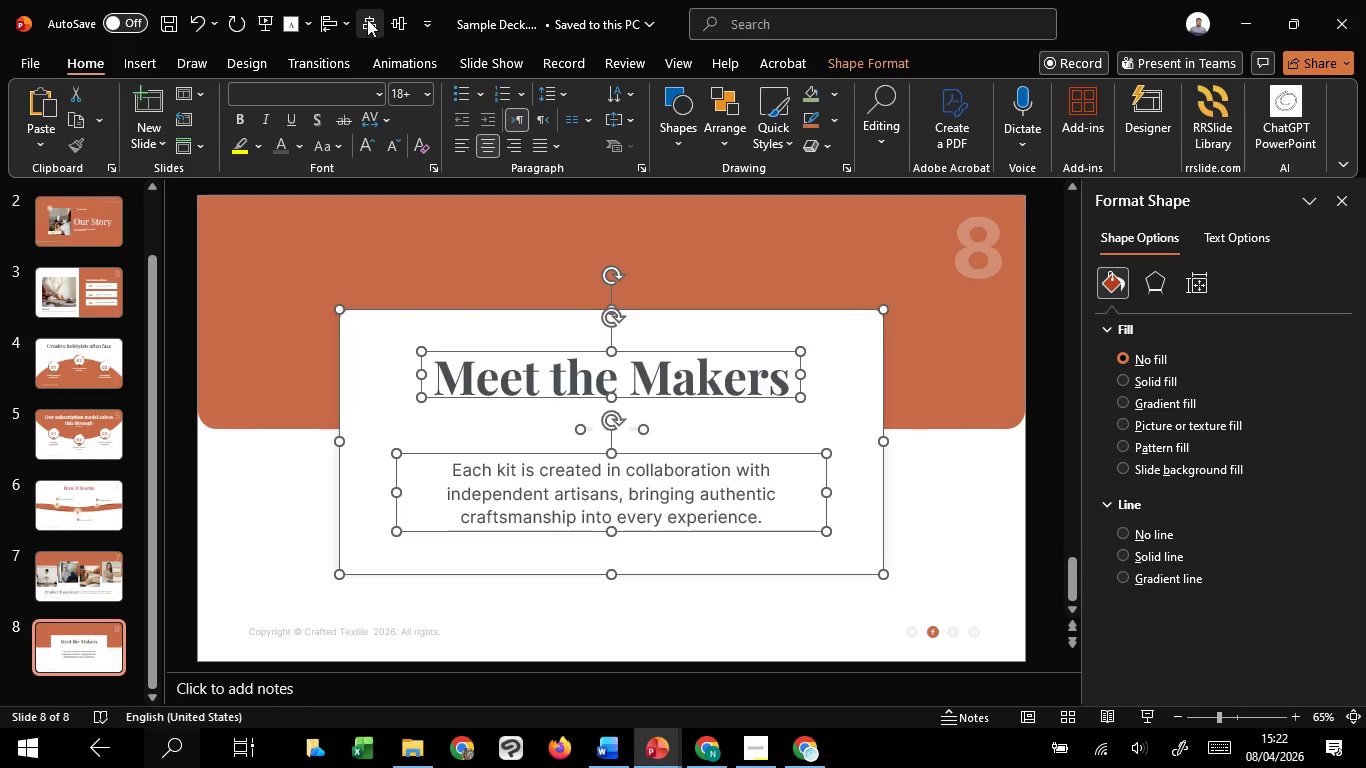 
key(Shift+ShiftLeft)
 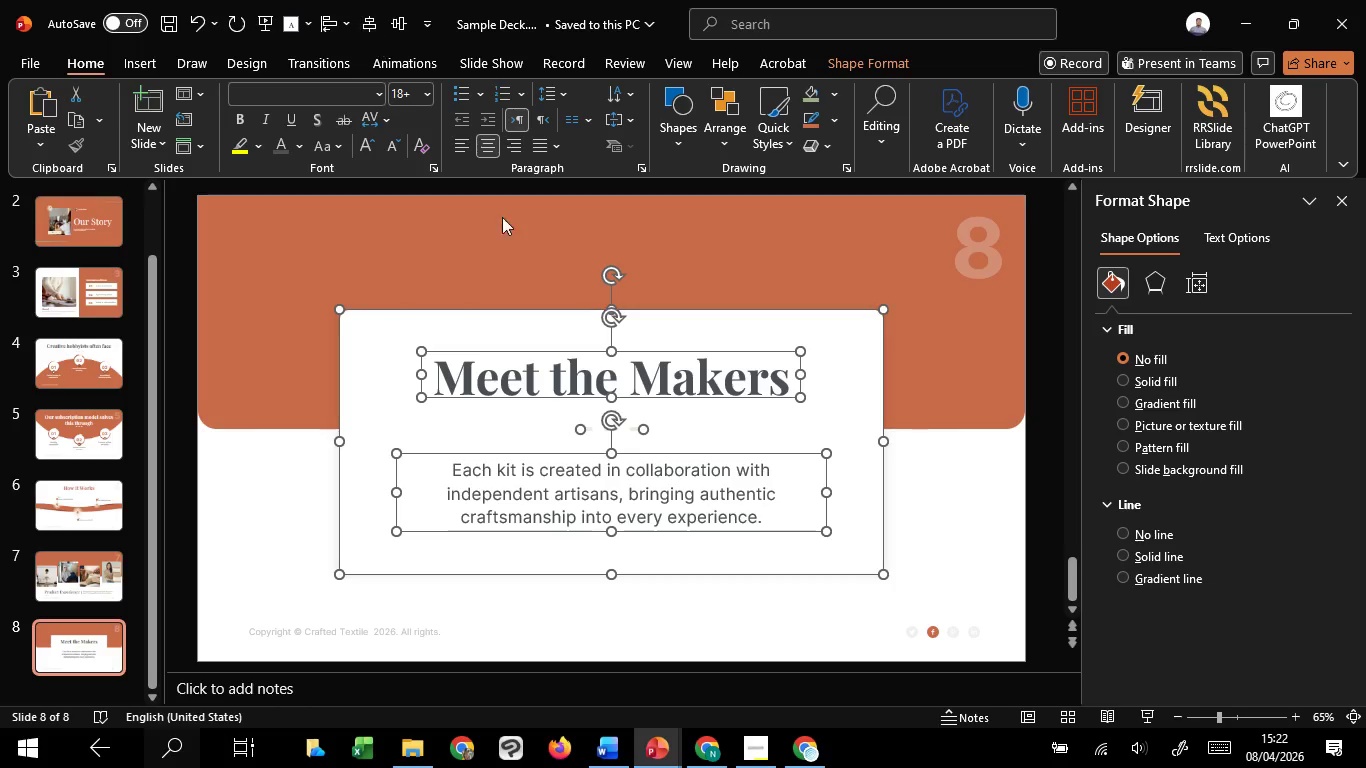 
key(Shift+ShiftLeft)
 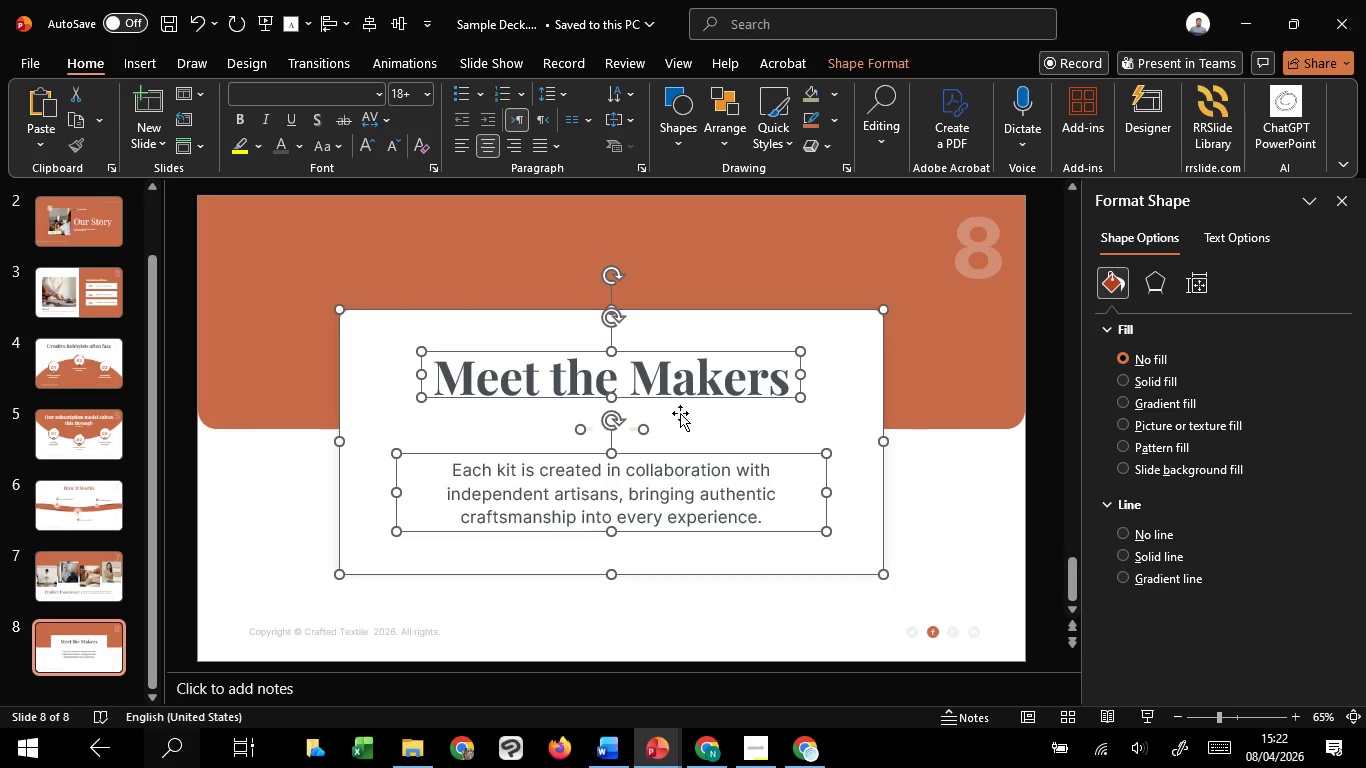 
key(Shift+ShiftLeft)
 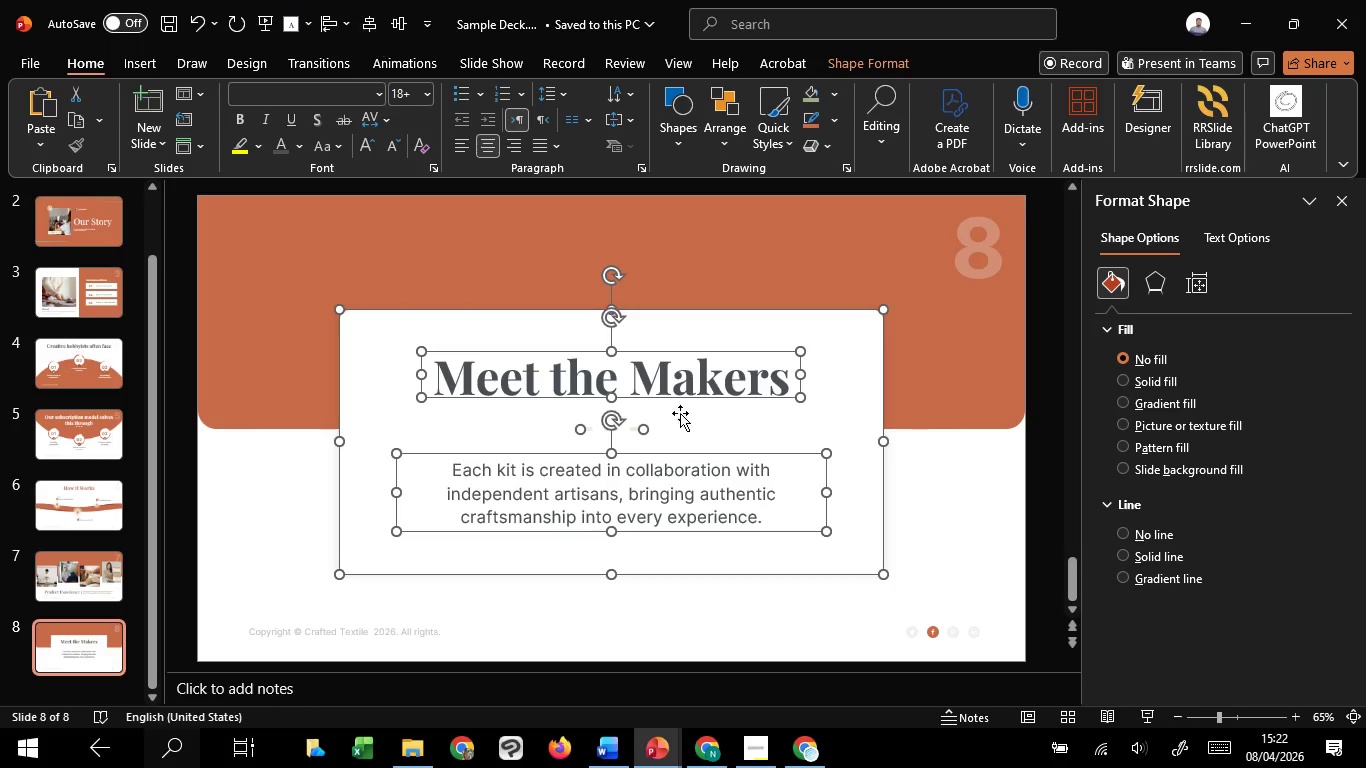 
key(Shift+ShiftLeft)
 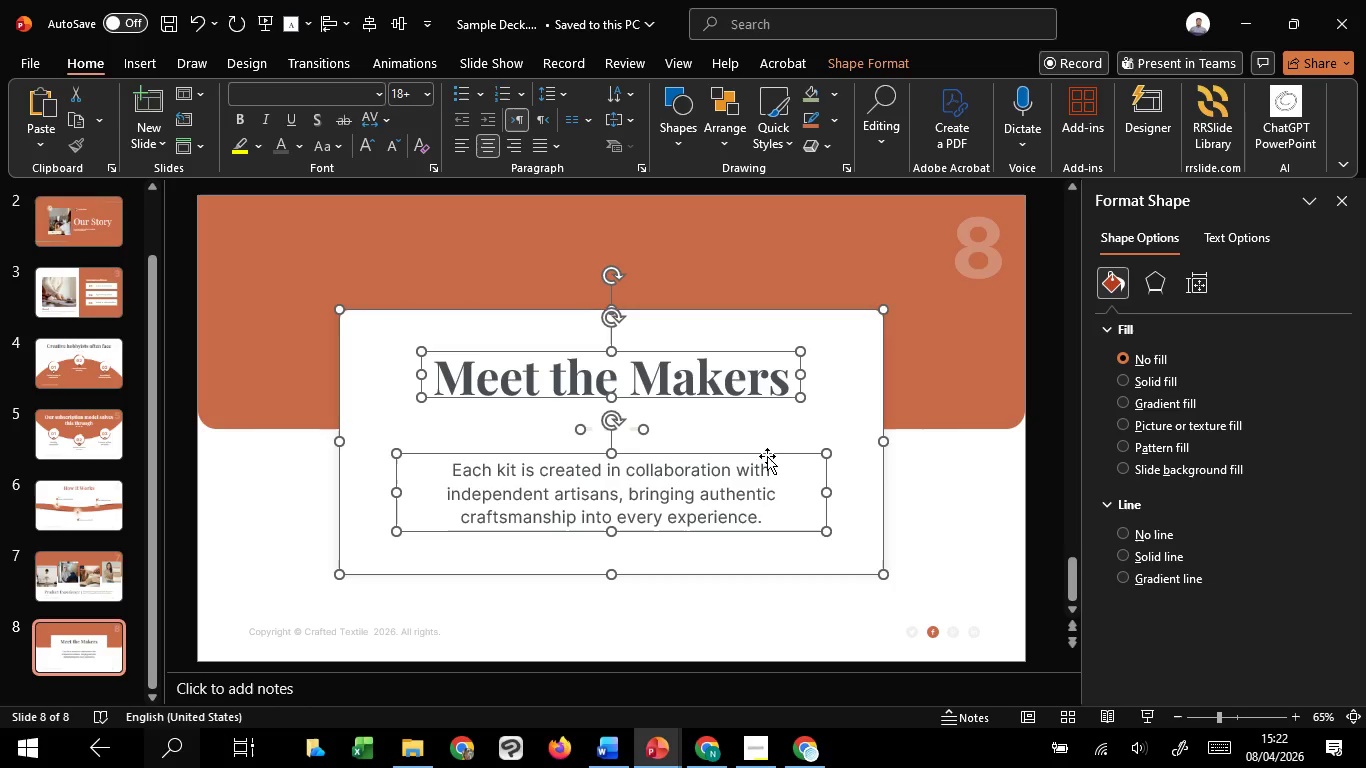 
key(Shift+ShiftLeft)
 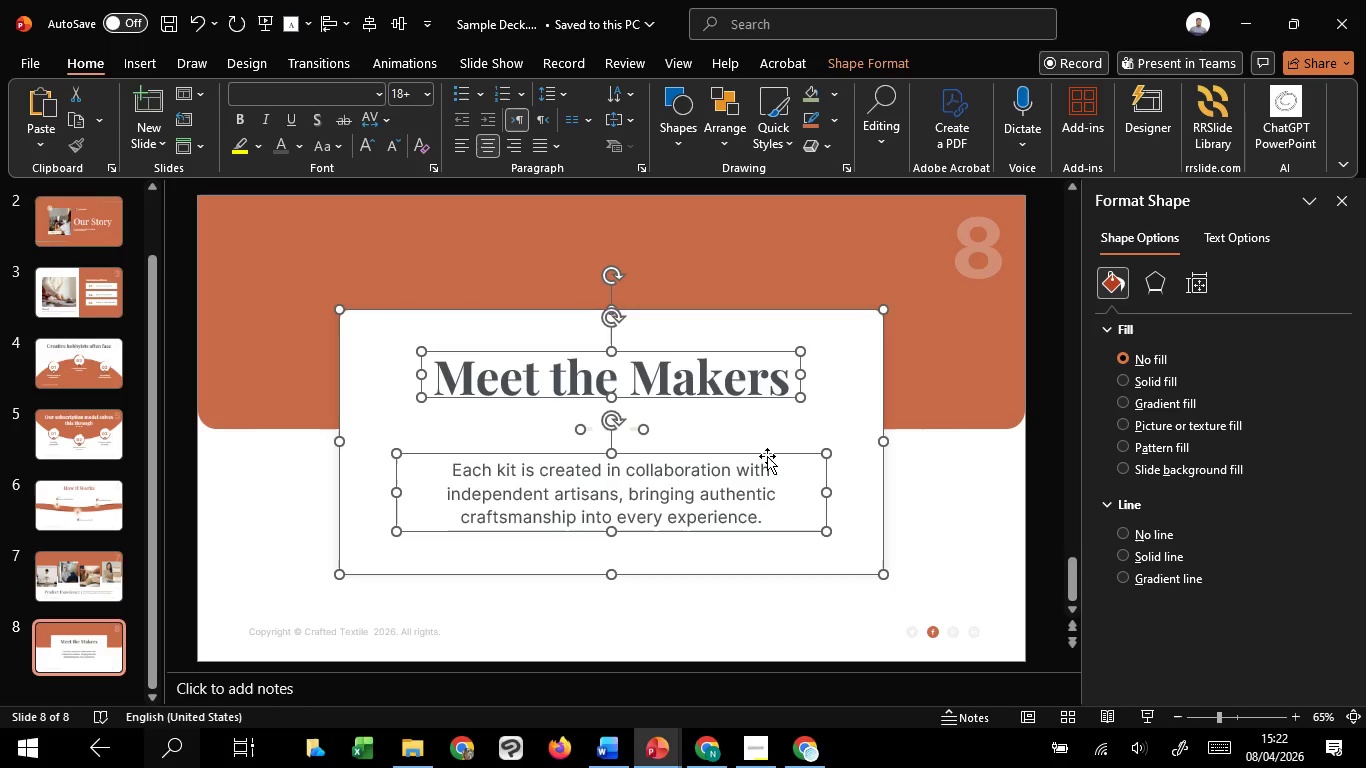 
key(Shift+ShiftLeft)
 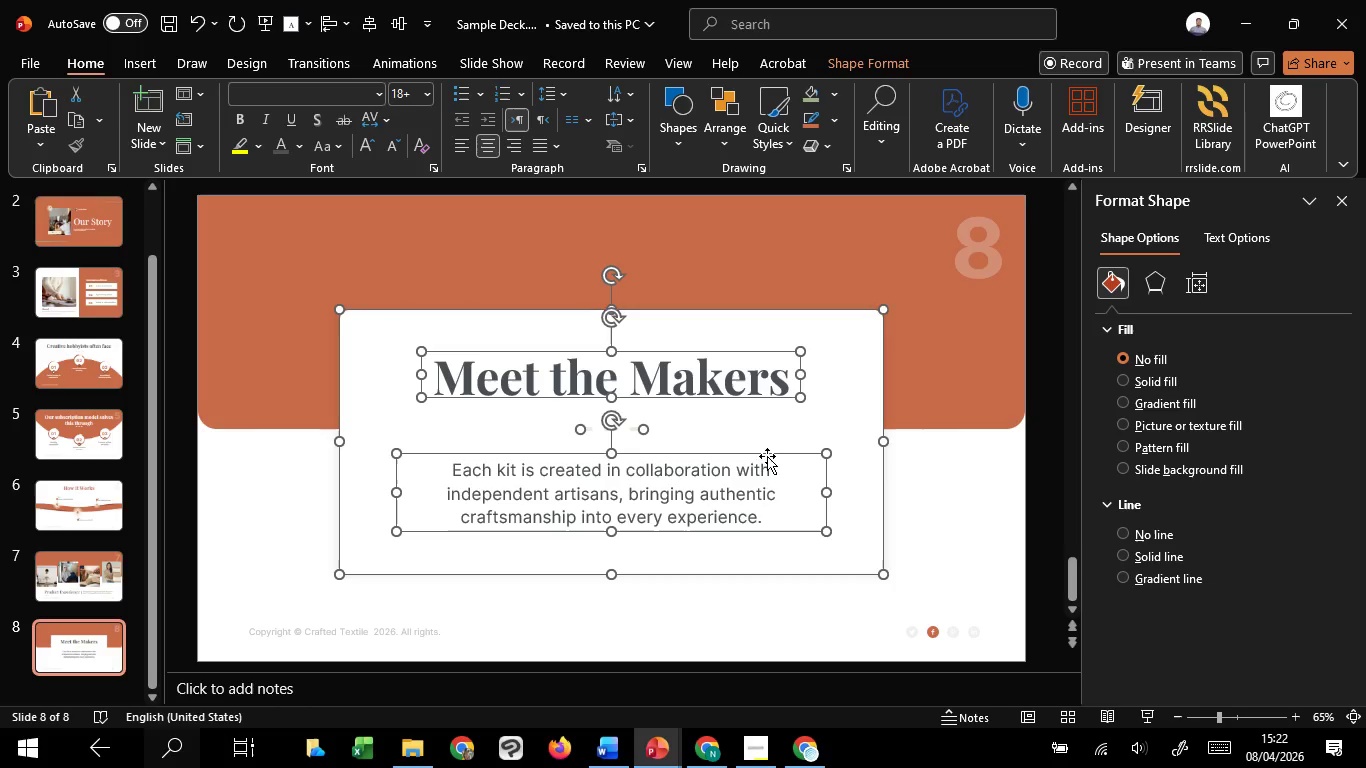 
key(Shift+ShiftLeft)
 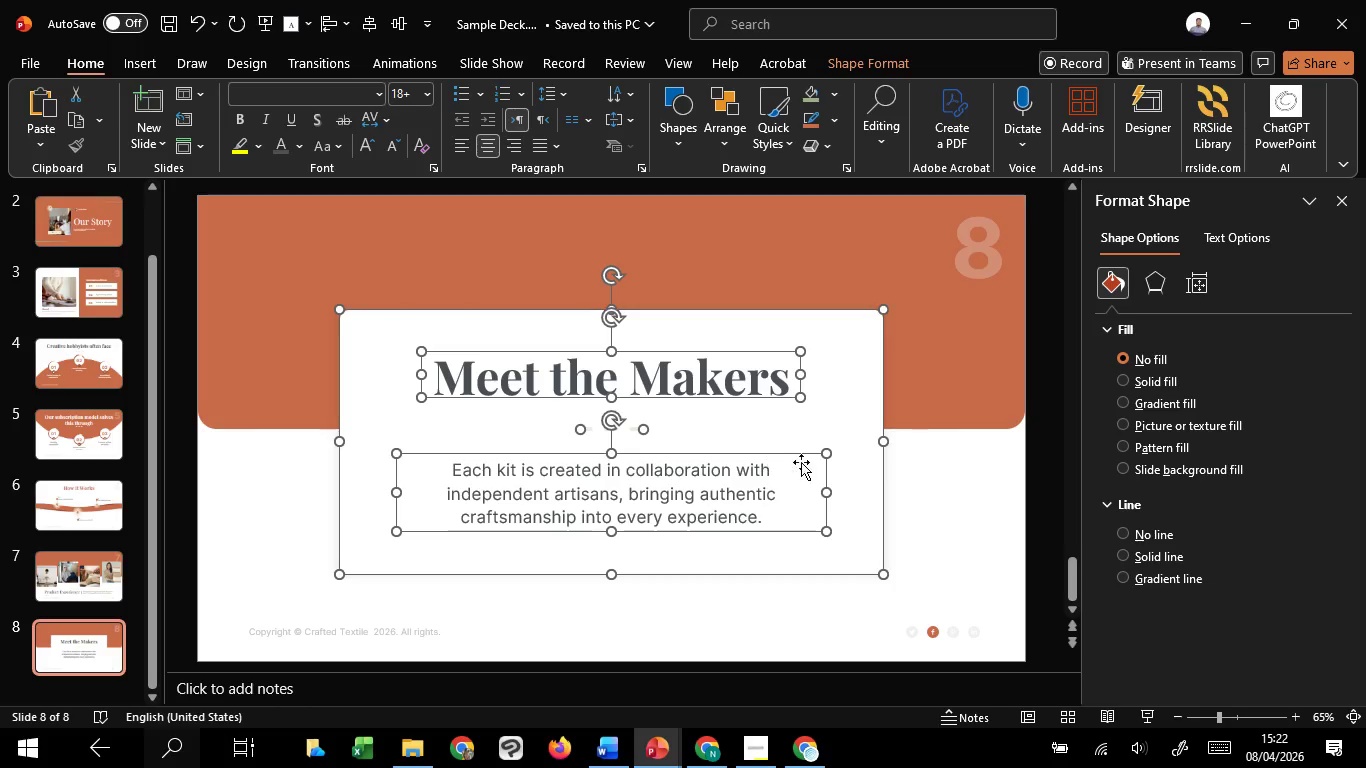 
key(Shift+ShiftLeft)
 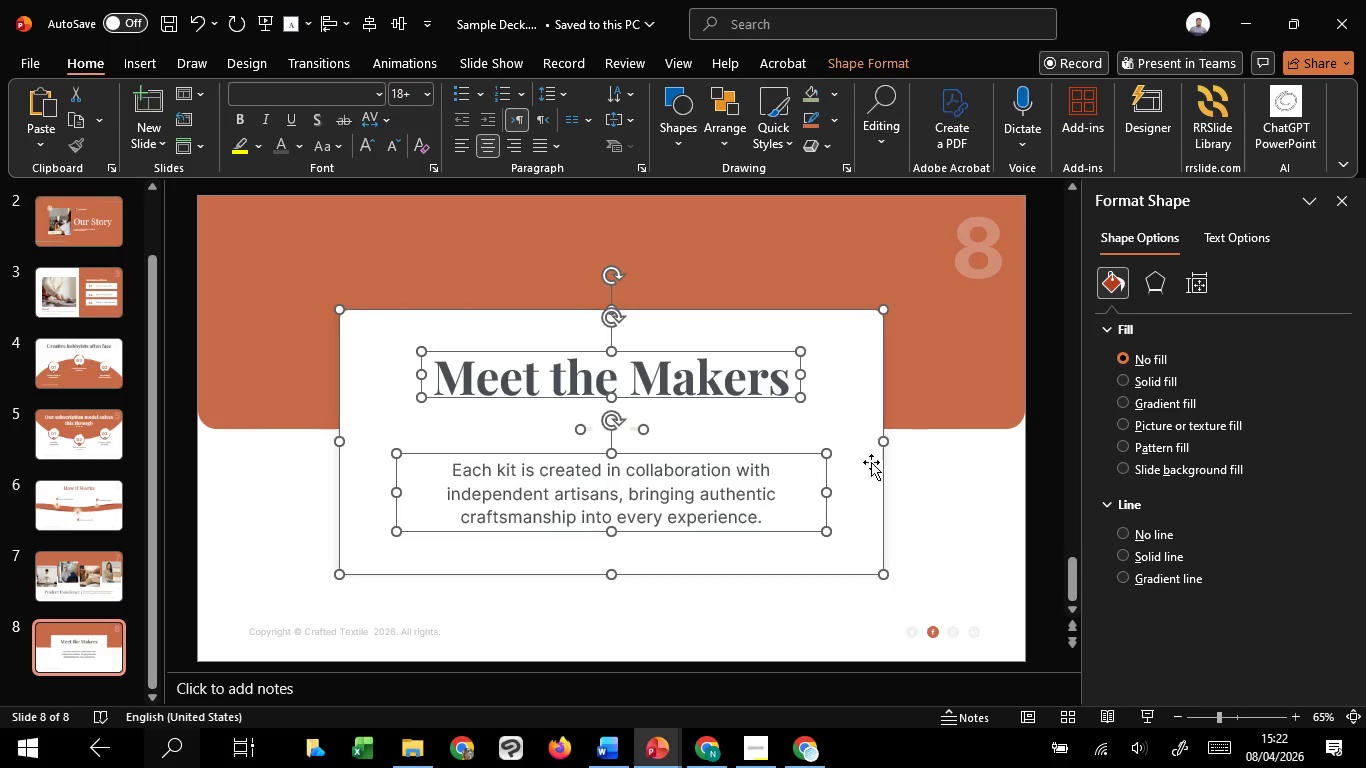 
hold_key(key=ShiftLeft, duration=1.5)
left_click([735, 229])
 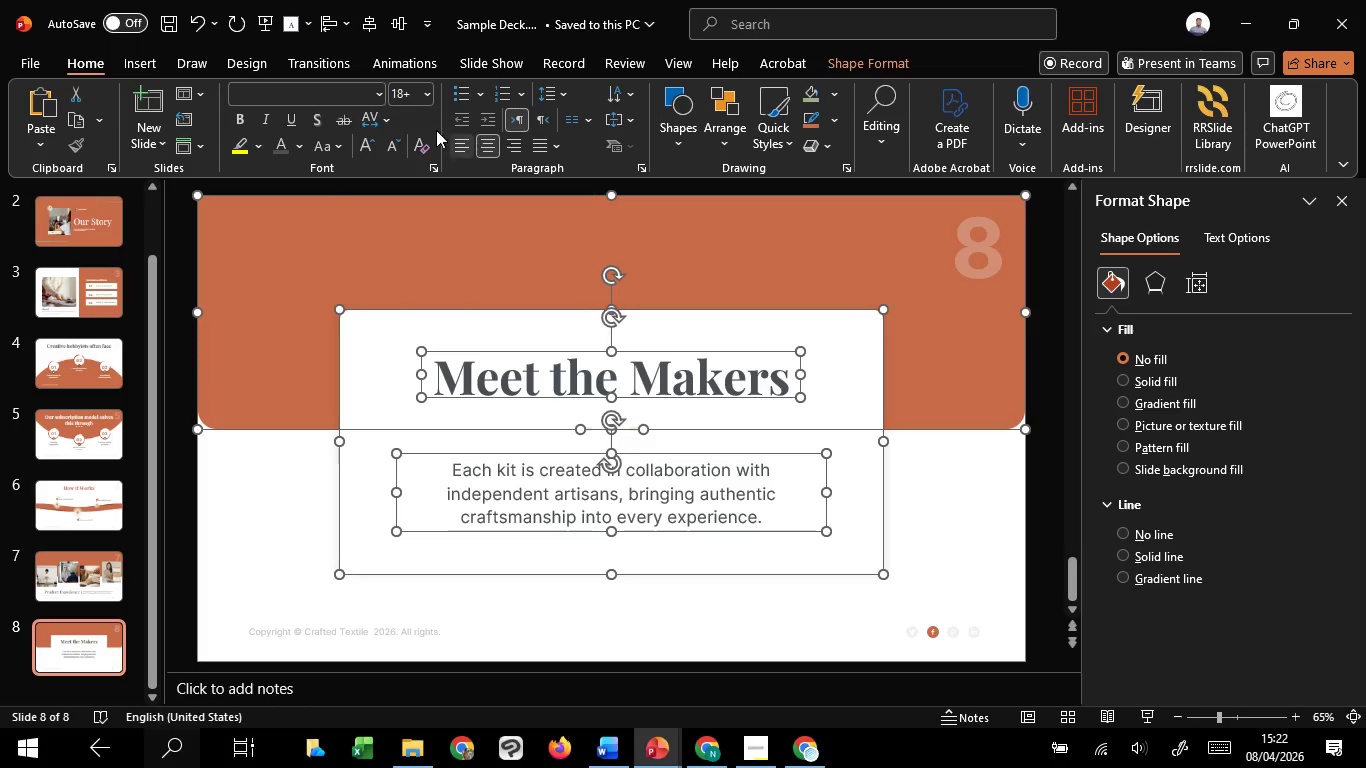 
hold_key(key=ShiftLeft, duration=1.53)
left_click([368, 10])
 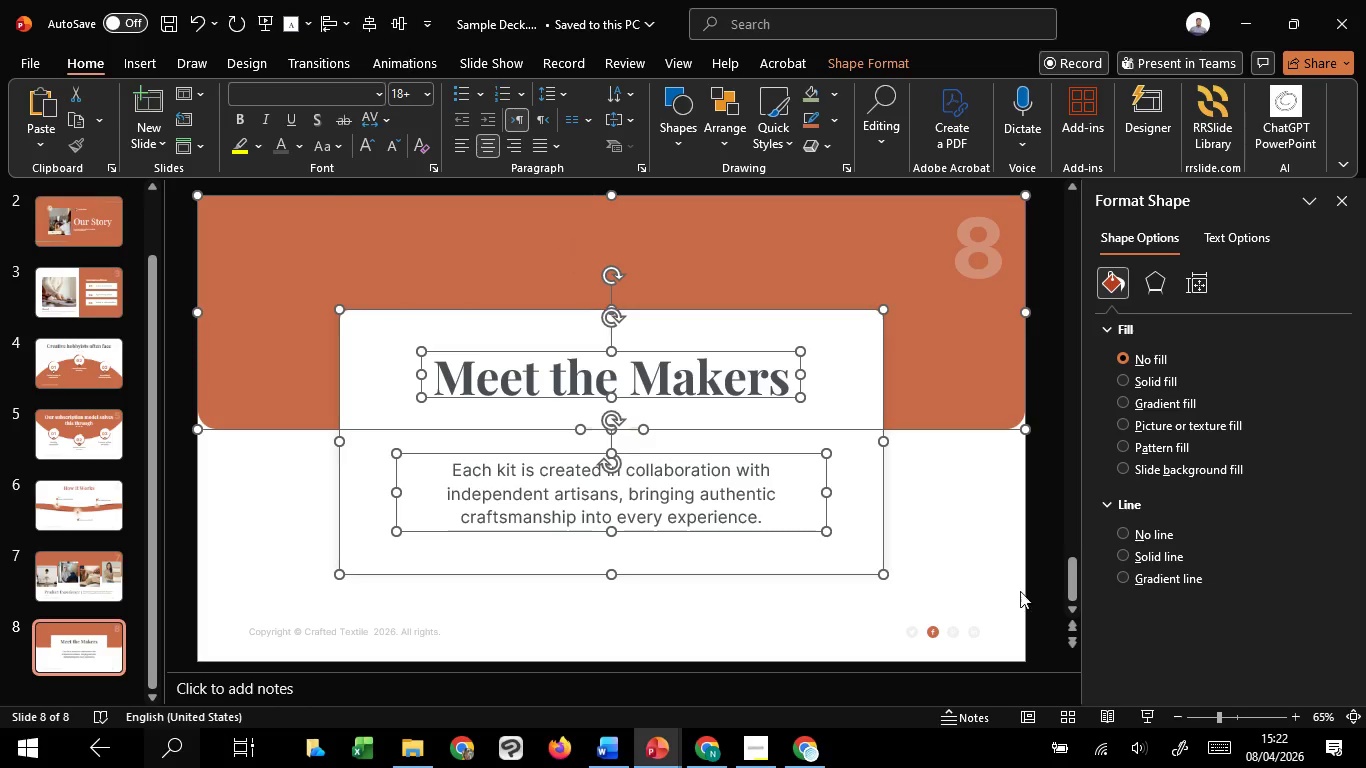 
key(Shift+ShiftLeft)
 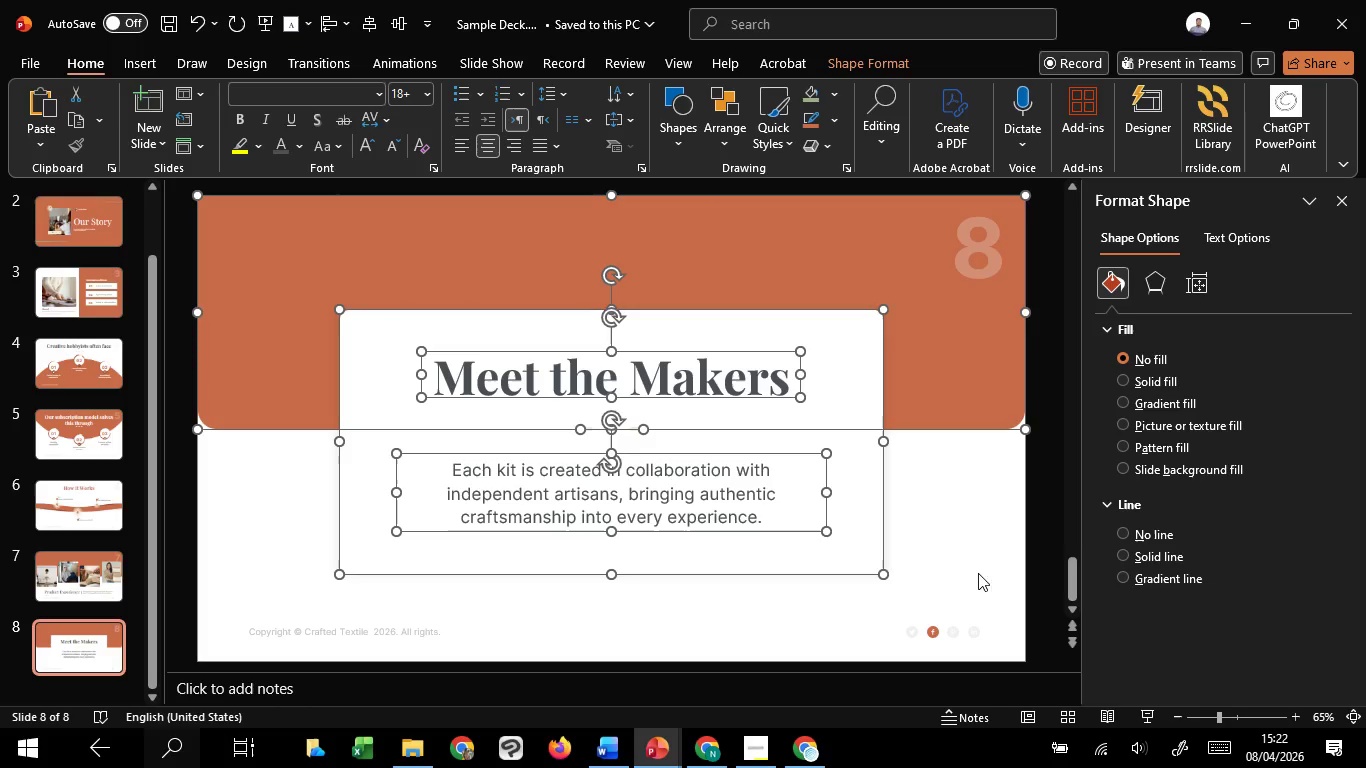 
key(Shift+ShiftLeft)
 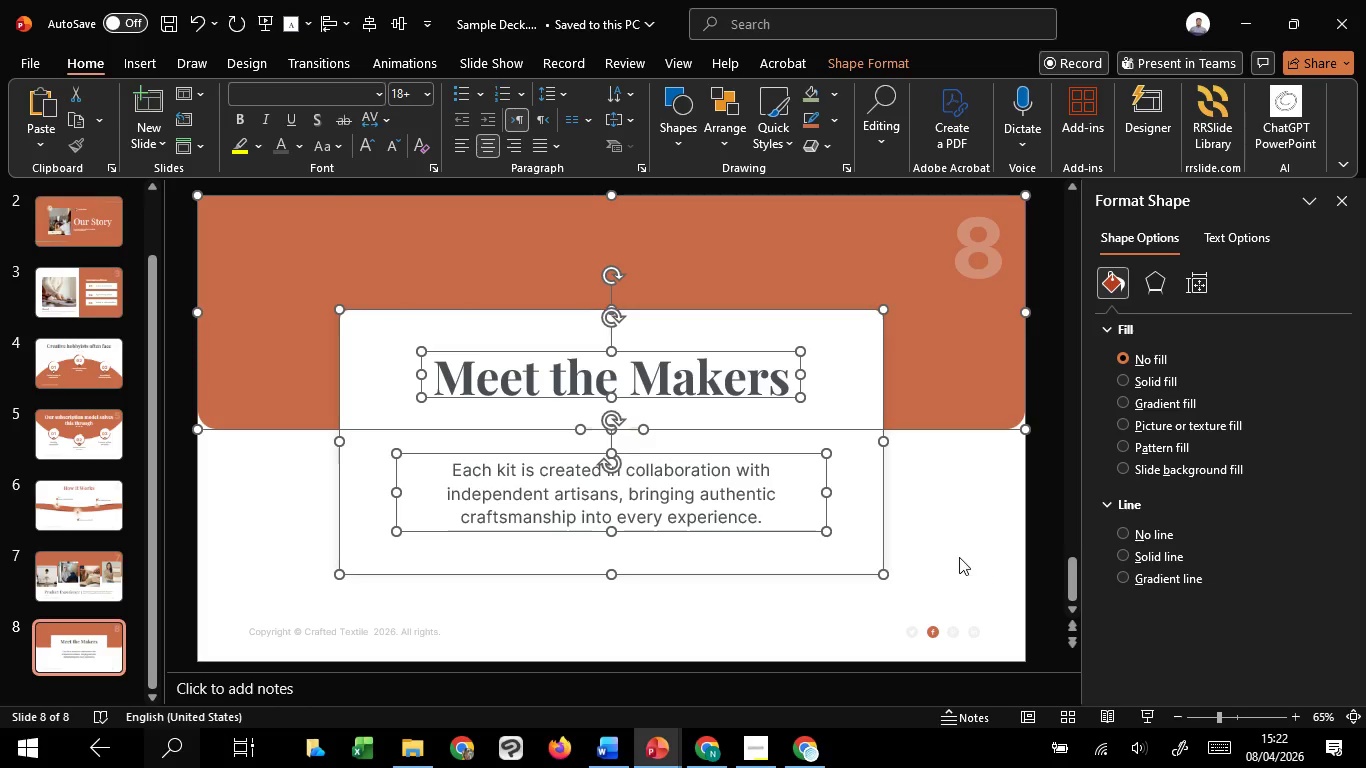 
key(Shift+ShiftLeft)
 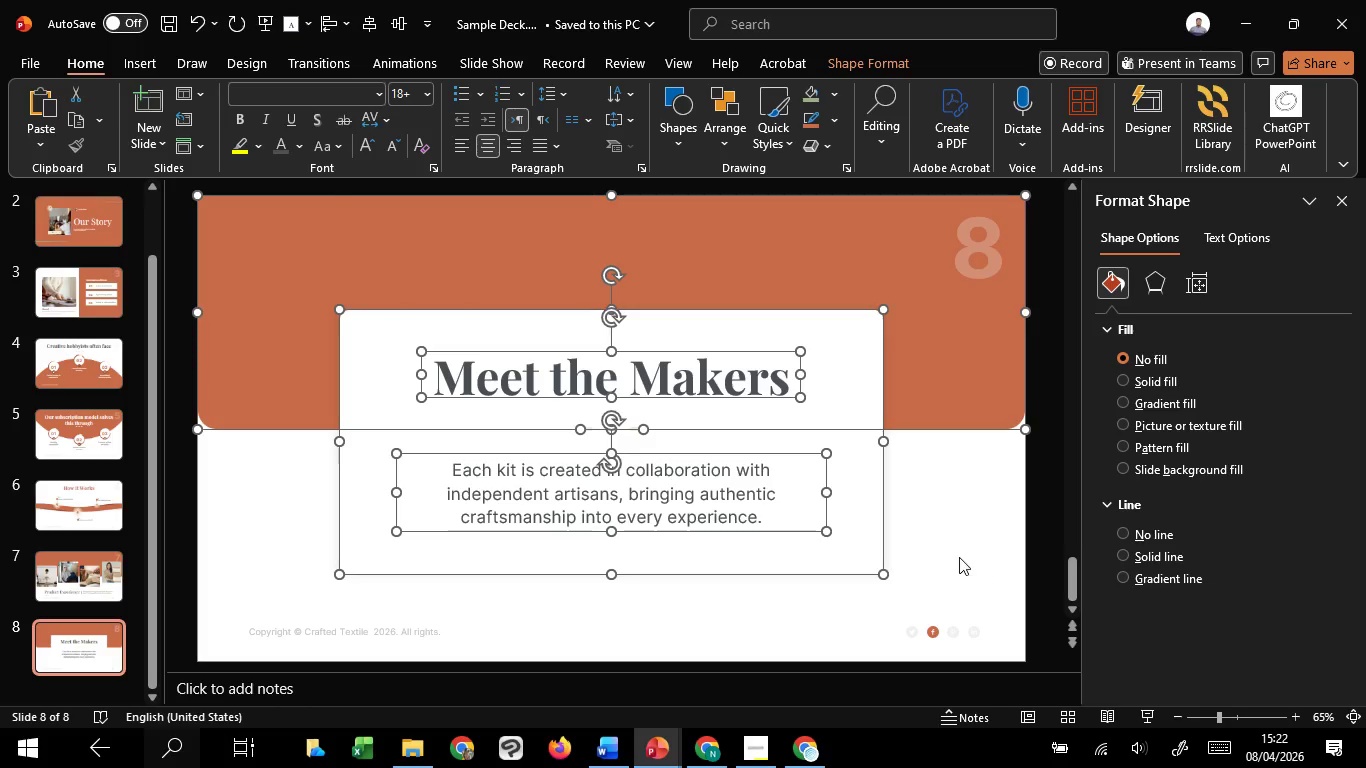 
key(Shift+ShiftLeft)
 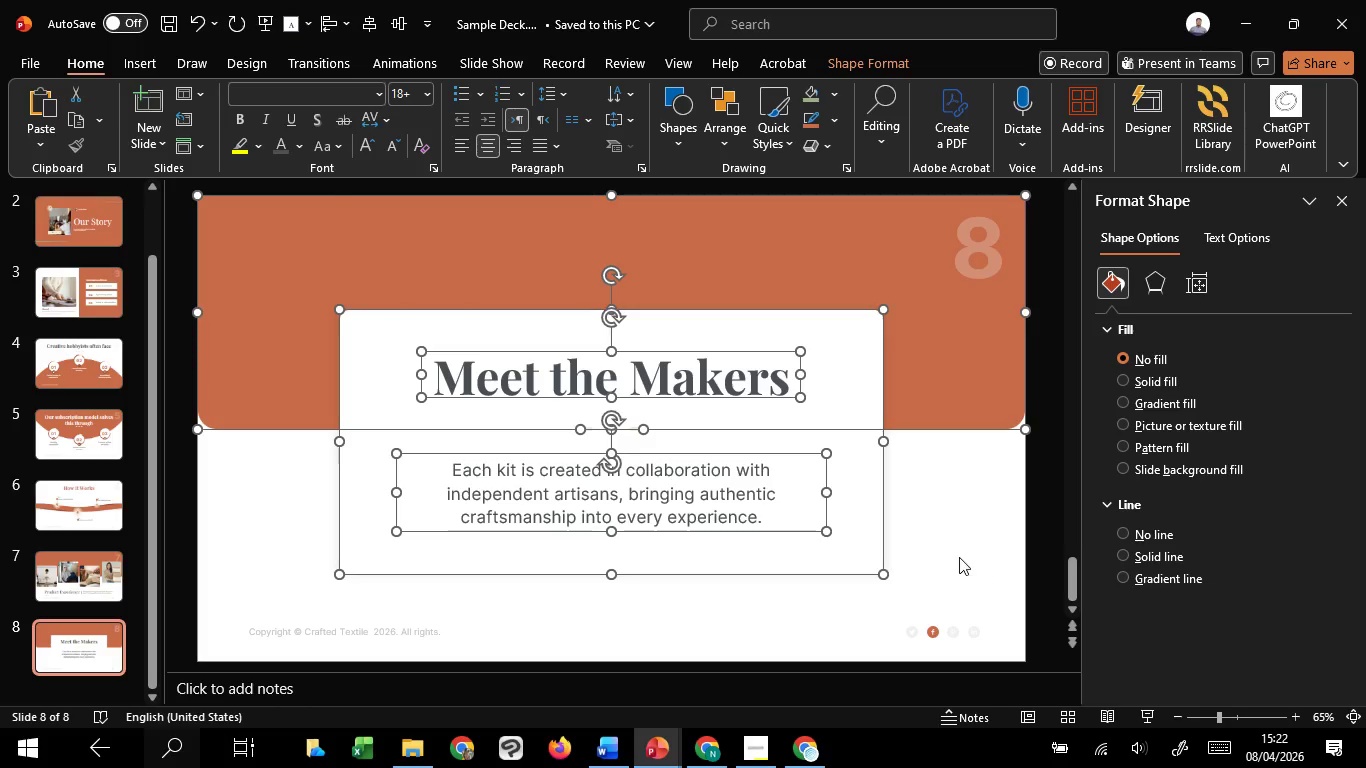 
key(Shift+ShiftLeft)
 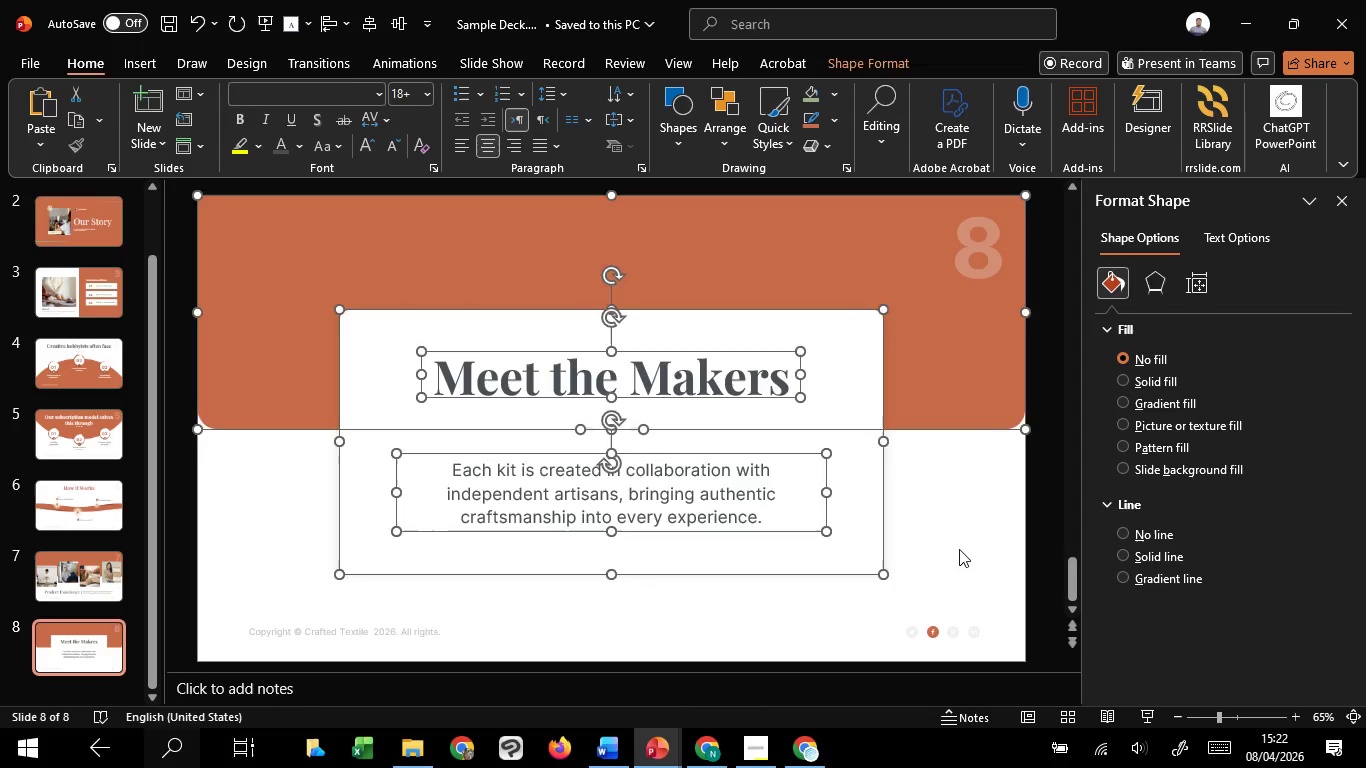 
left_click([959, 549])
 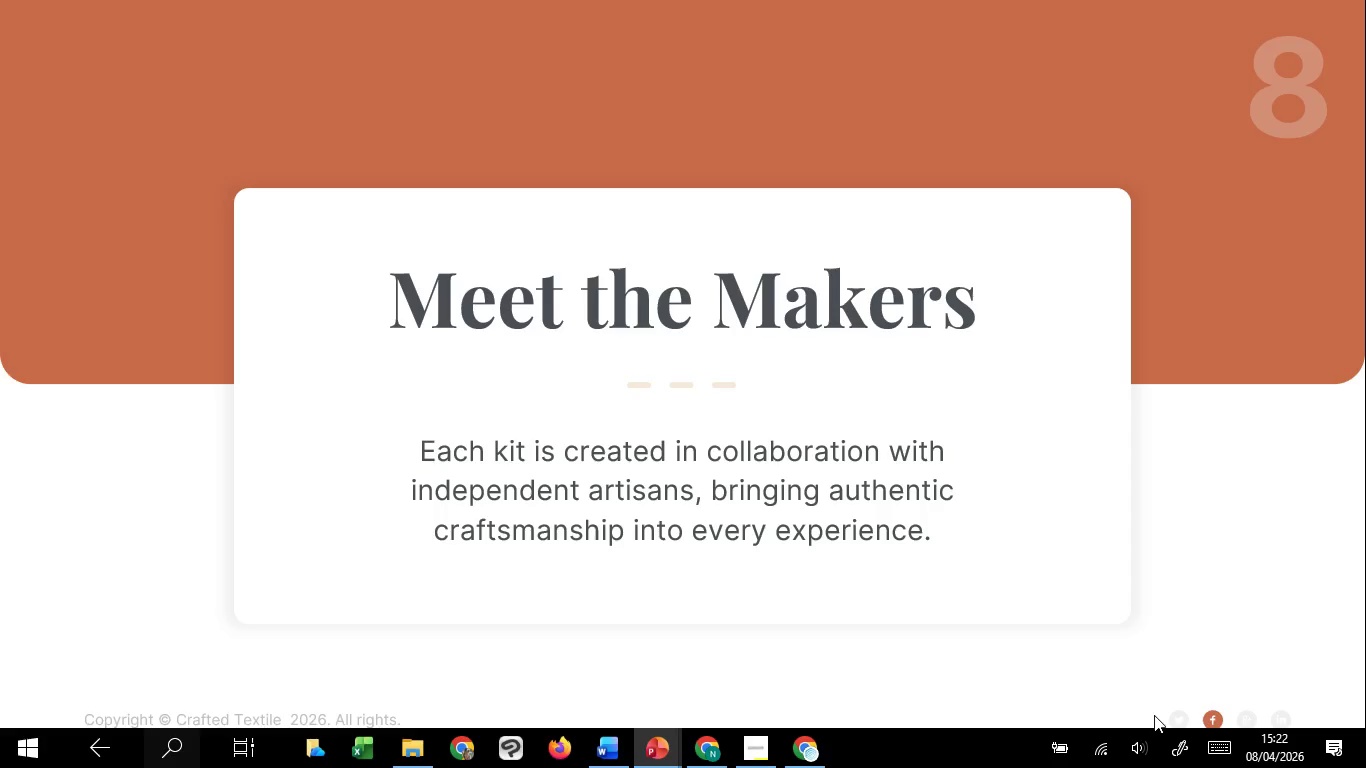 
key(Escape)
 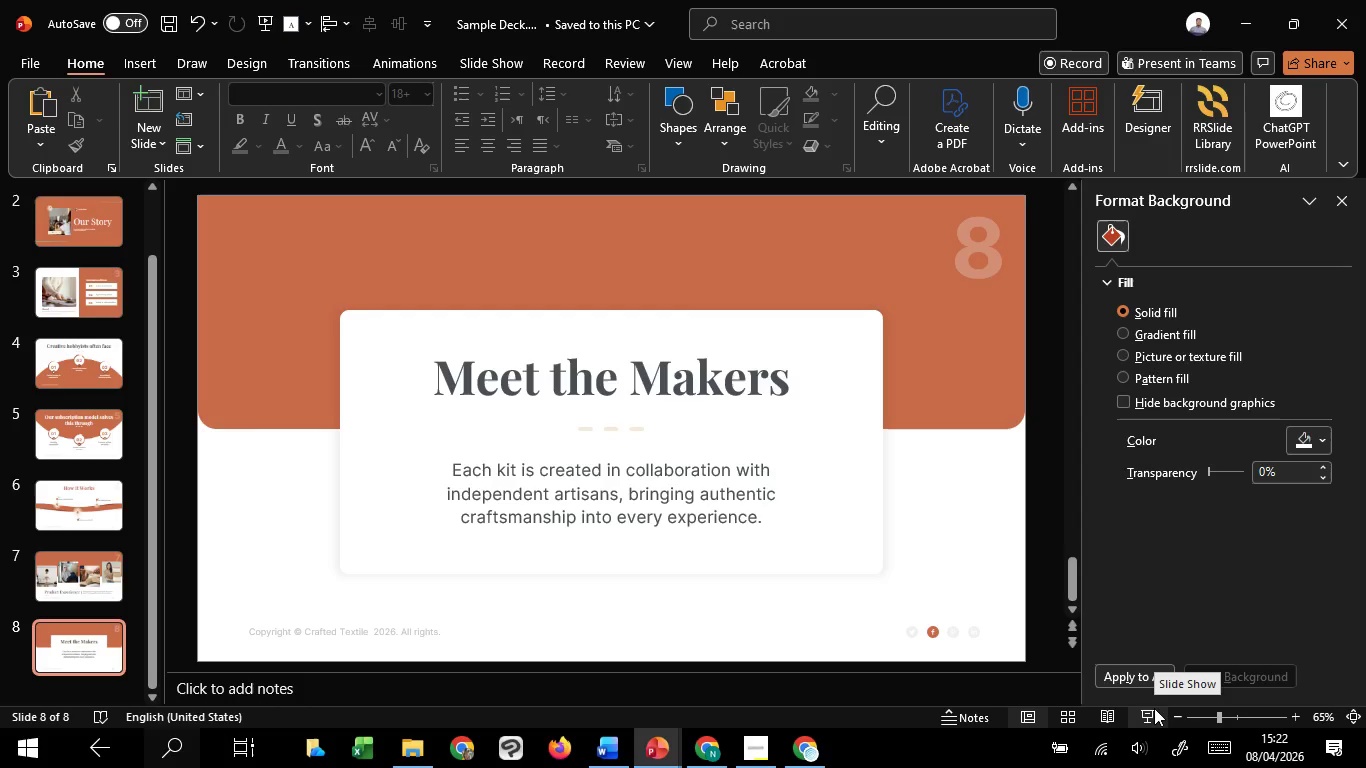 
left_click([914, 478])
 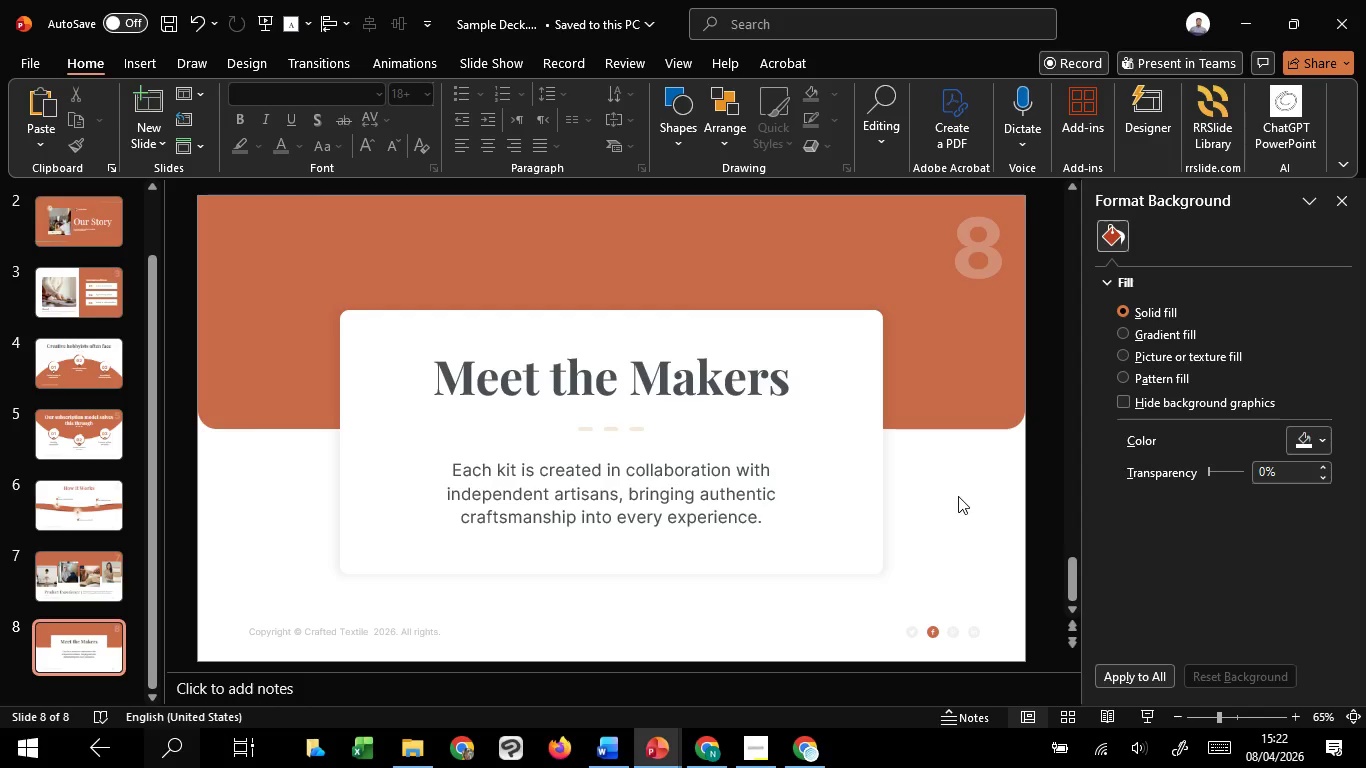 
hold_key(key=ControlLeft, duration=0.69)
scroll: coordinate [960, 506], scroll_direction: down, amount: 3.0
 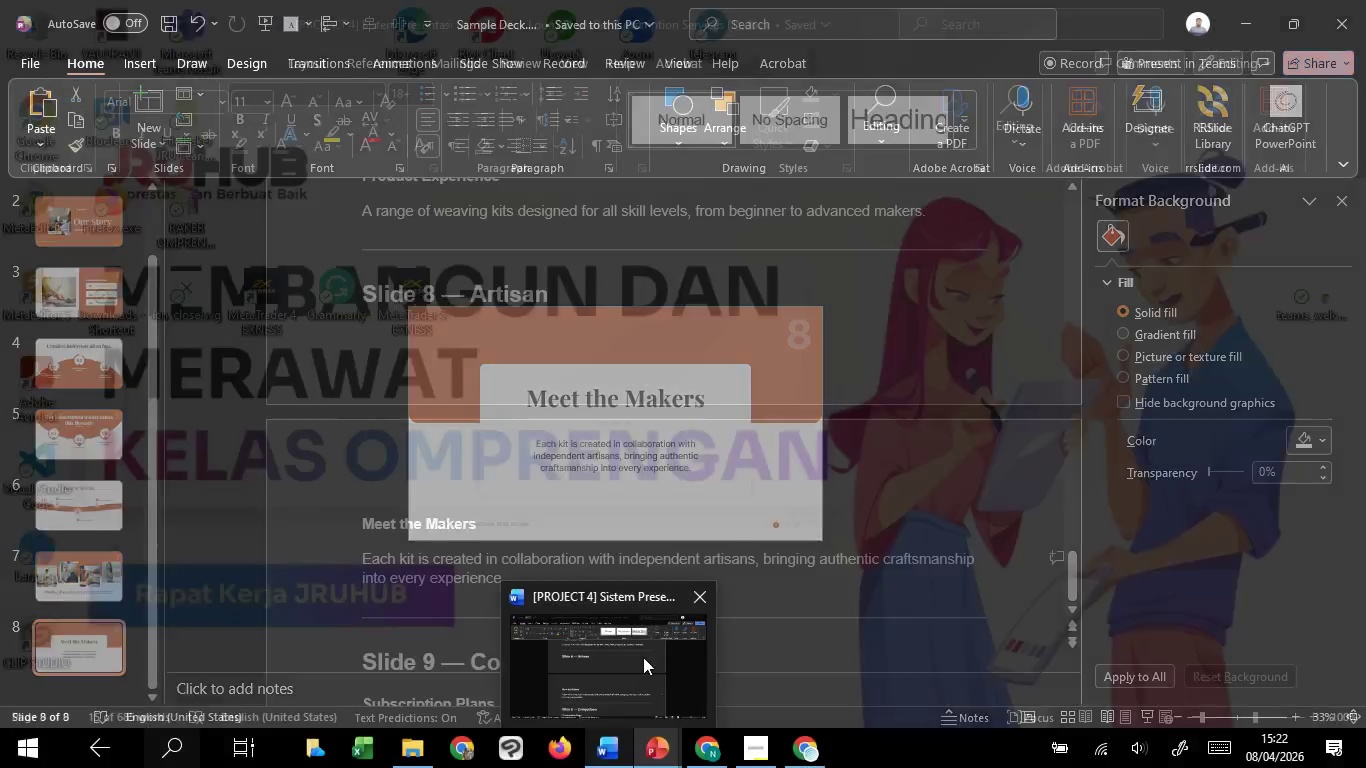 
left_click([643, 657])
 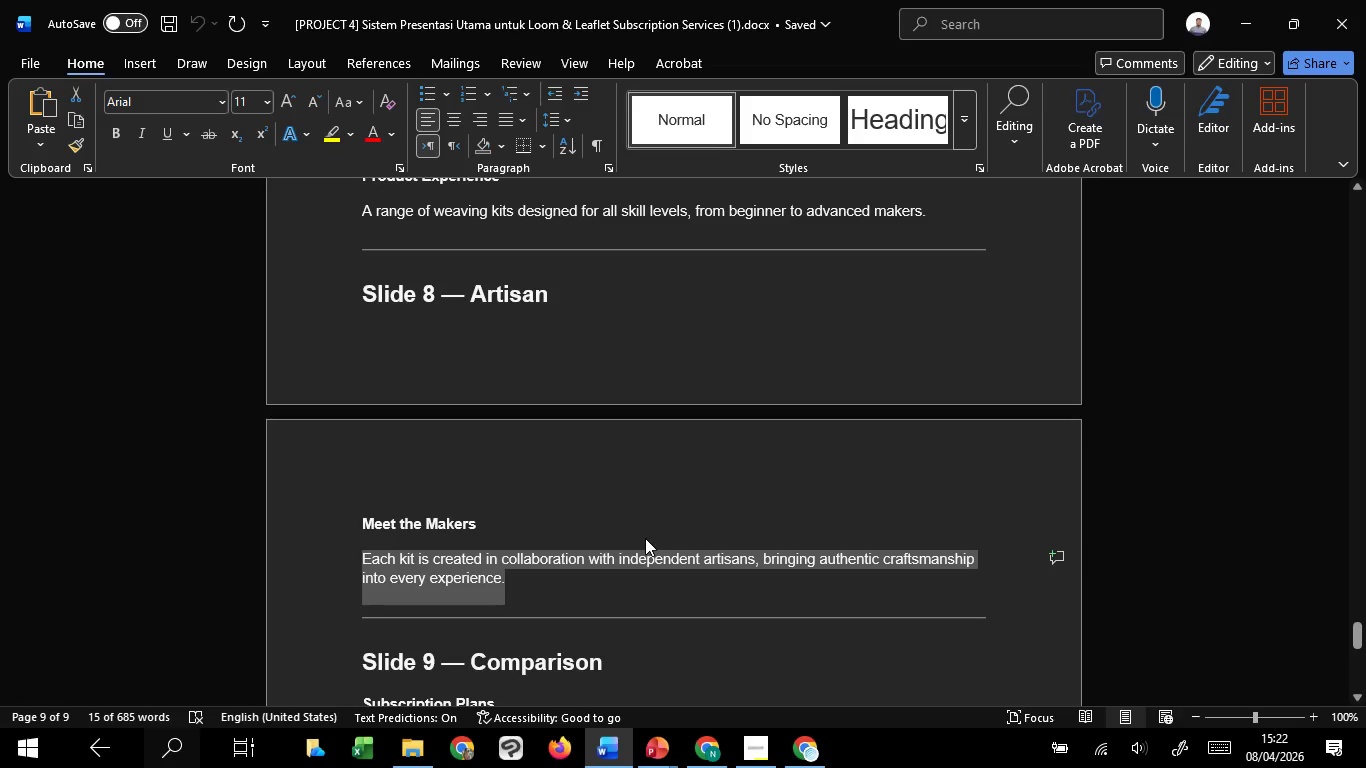 
scroll: coordinate [645, 538], scroll_direction: down, amount: 3.0
 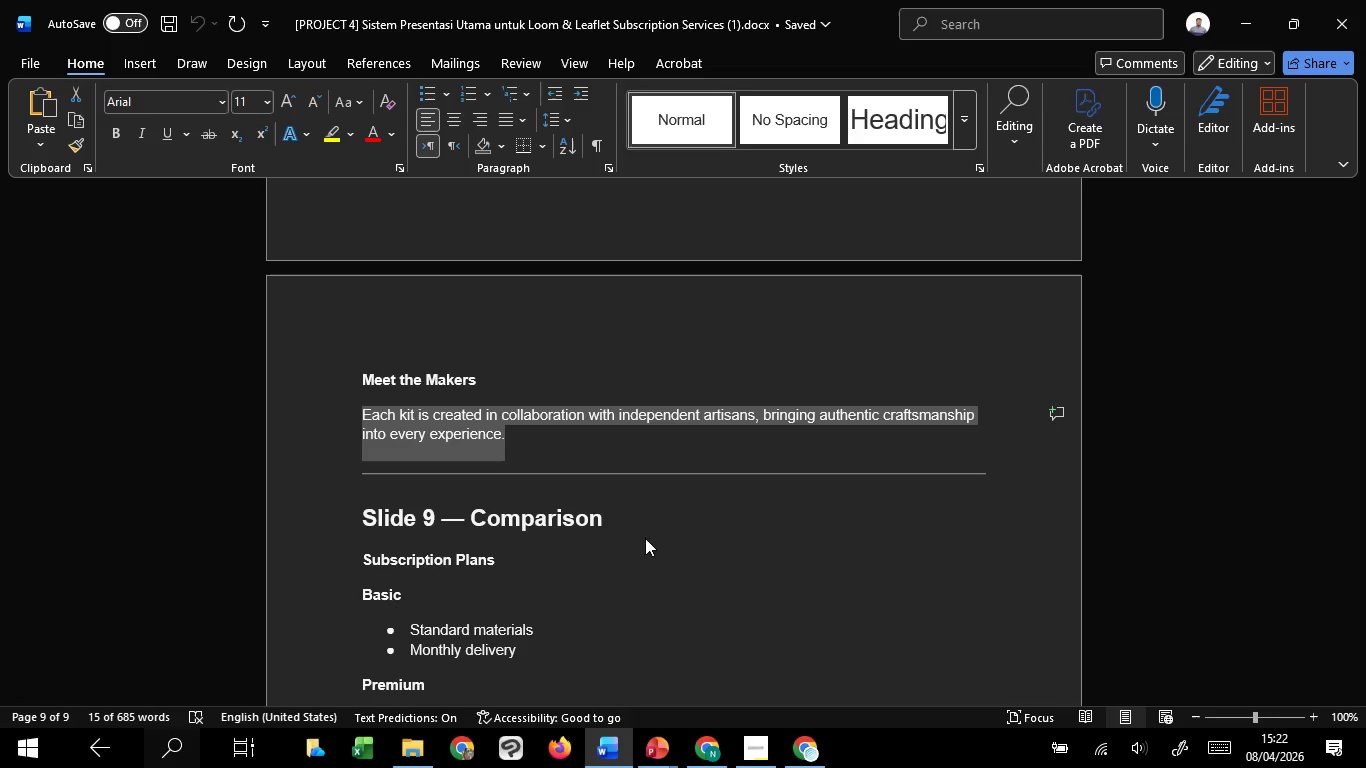 
wait(8.94)
 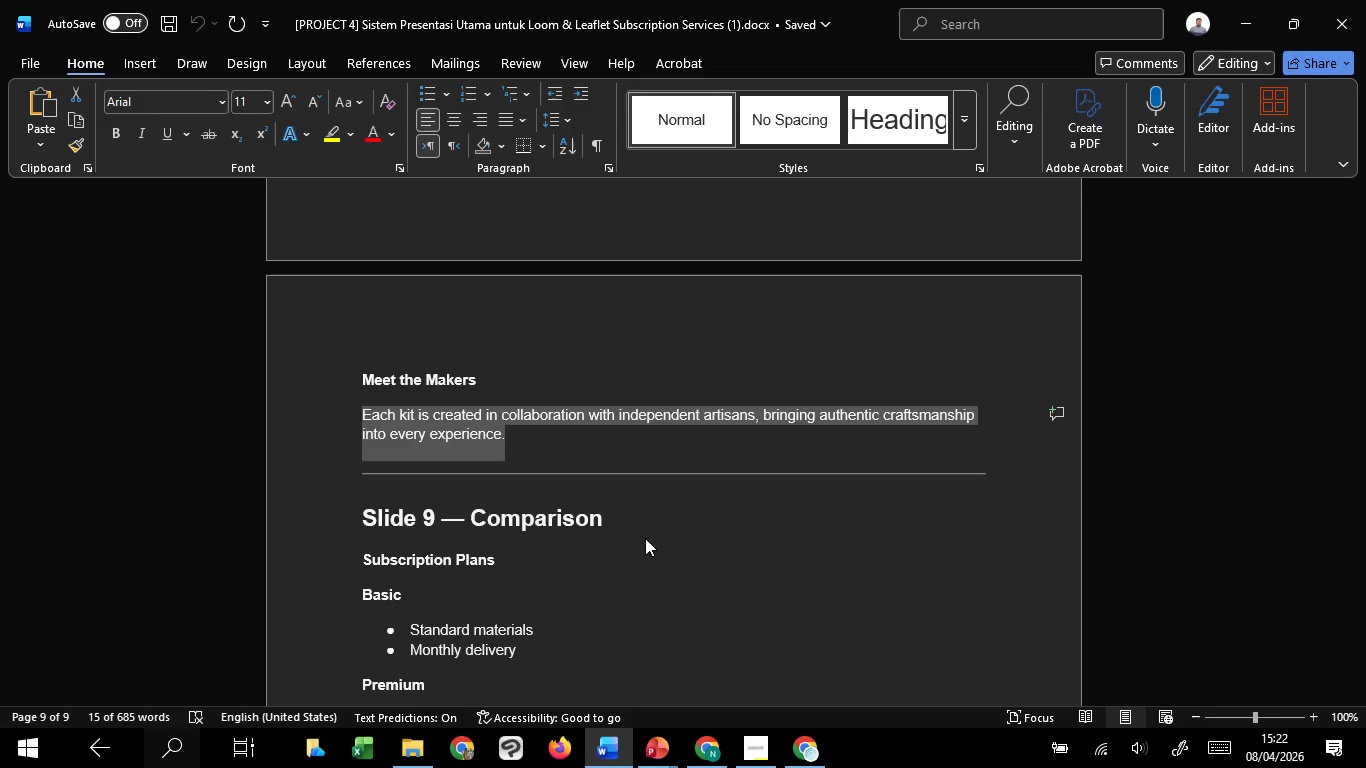 
scroll: coordinate [700, 384], scroll_direction: down, amount: 11.0
 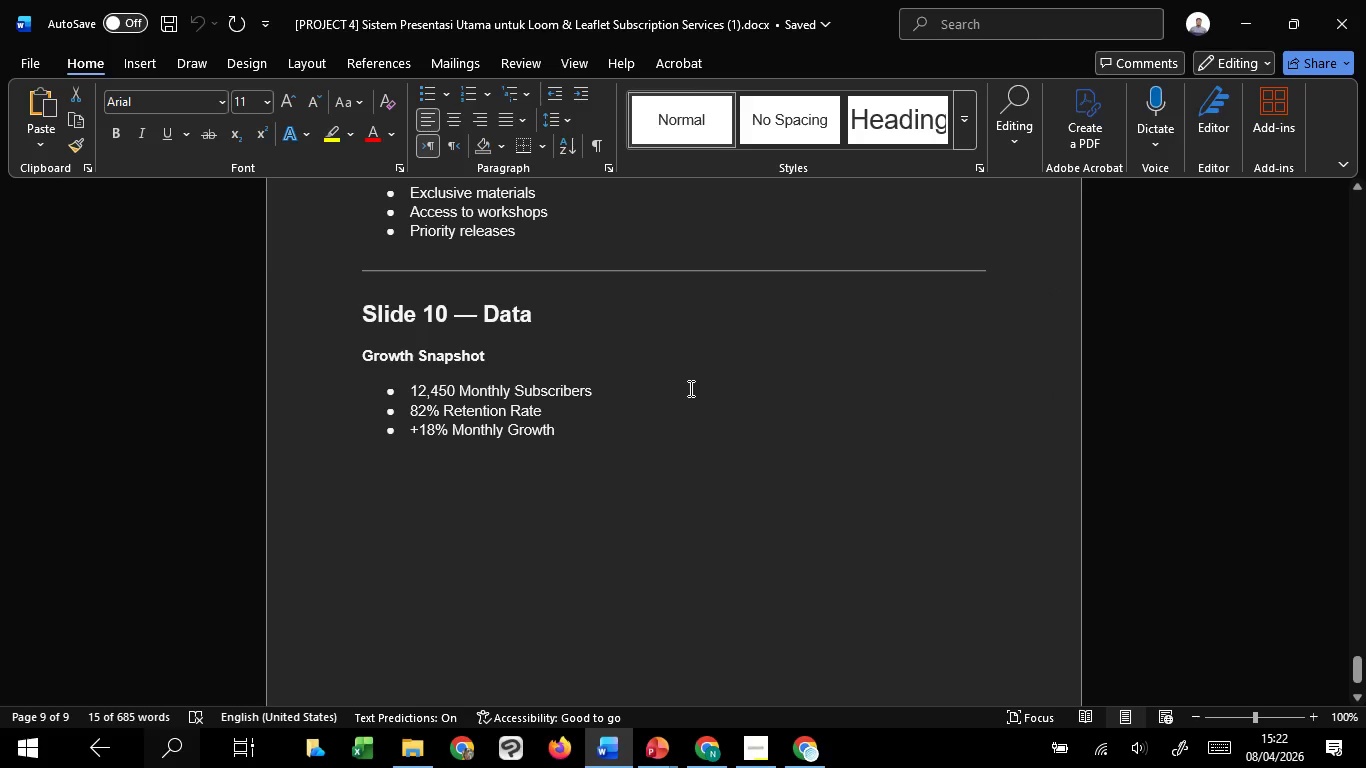 
scroll: coordinate [664, 423], scroll_direction: up, amount: 20.0
 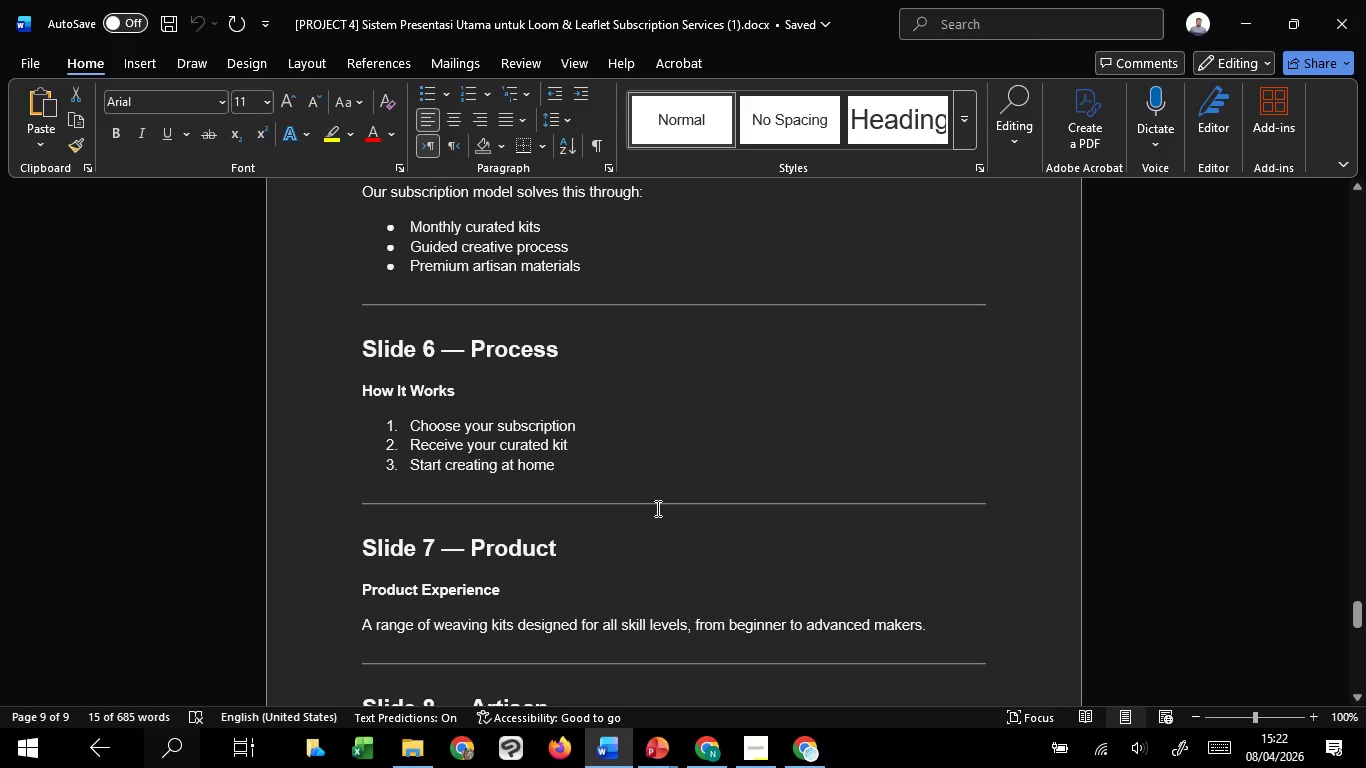 
scroll: coordinate [656, 508], scroll_direction: down, amount: 10.0
 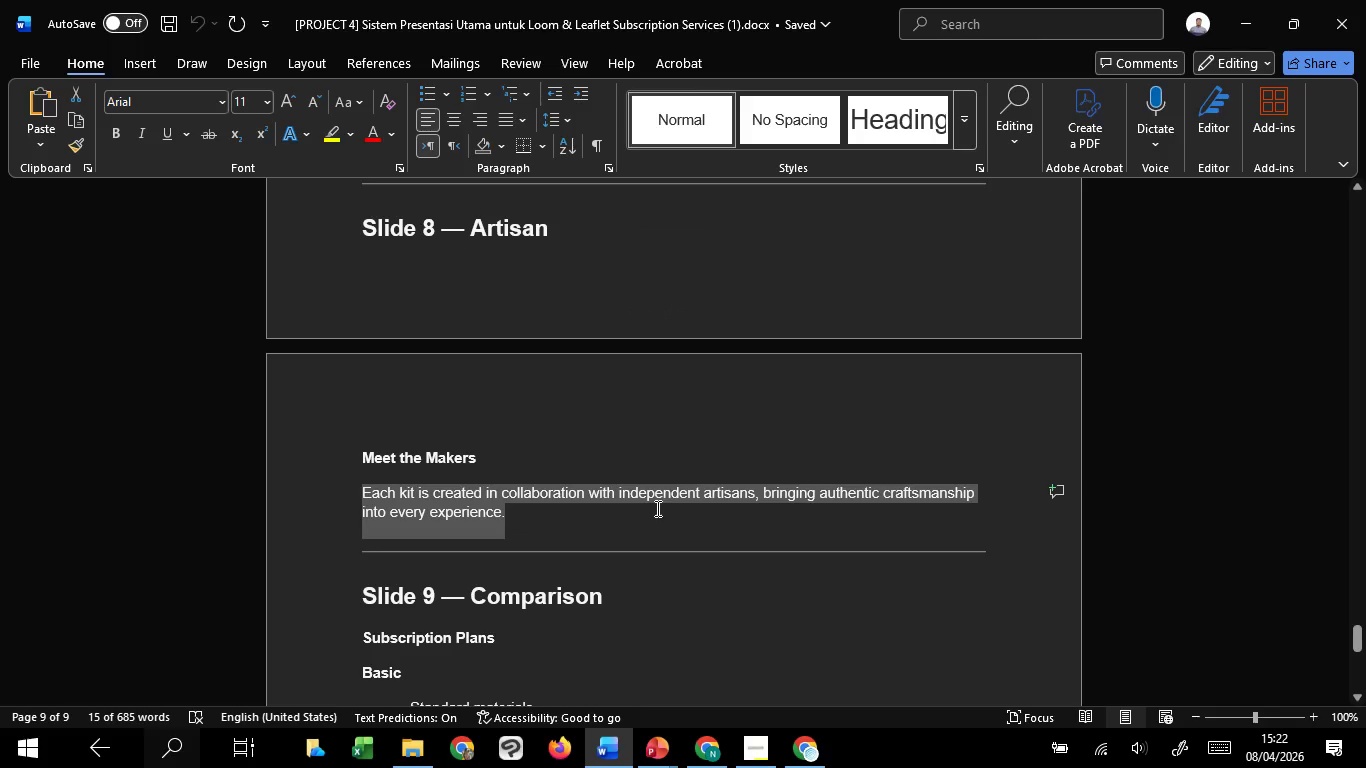 
mouse_move([648, 723])
 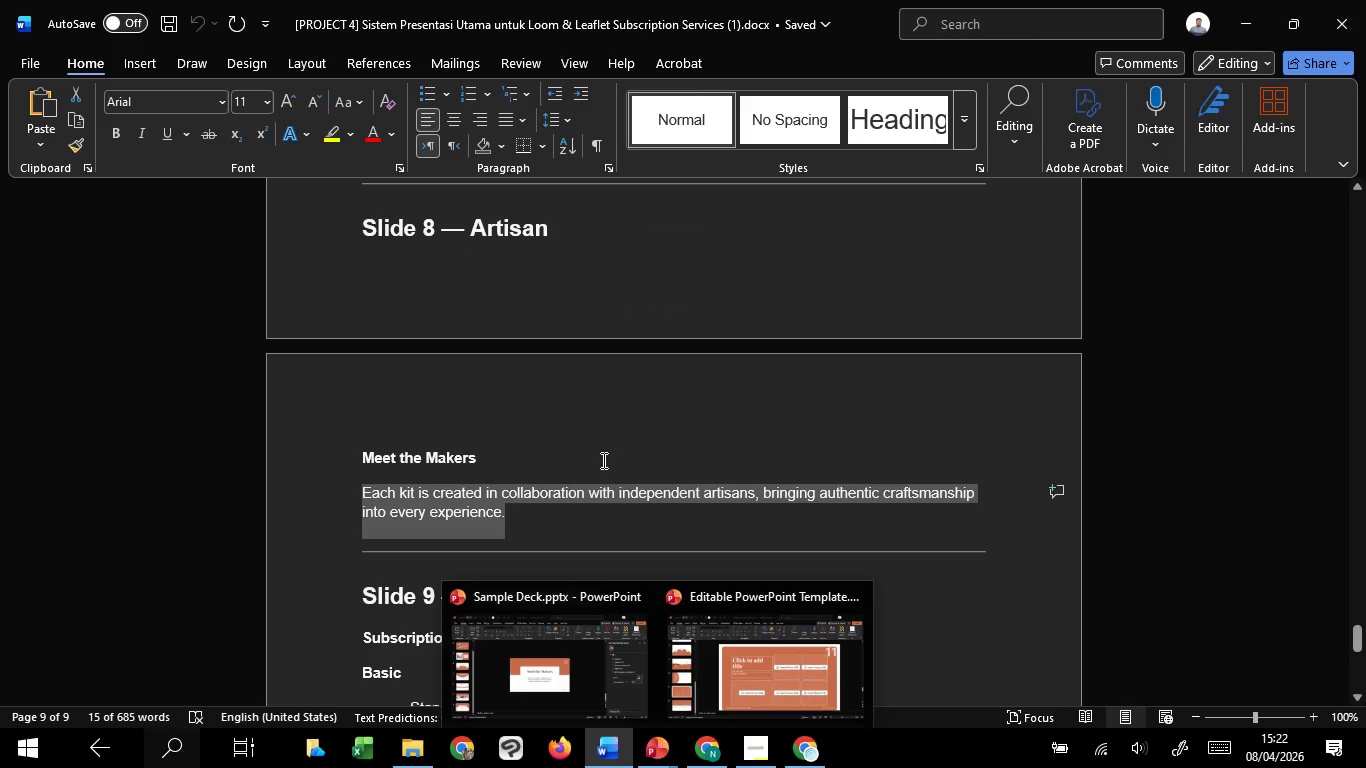 
scroll: coordinate [602, 460], scroll_direction: down, amount: 5.0
 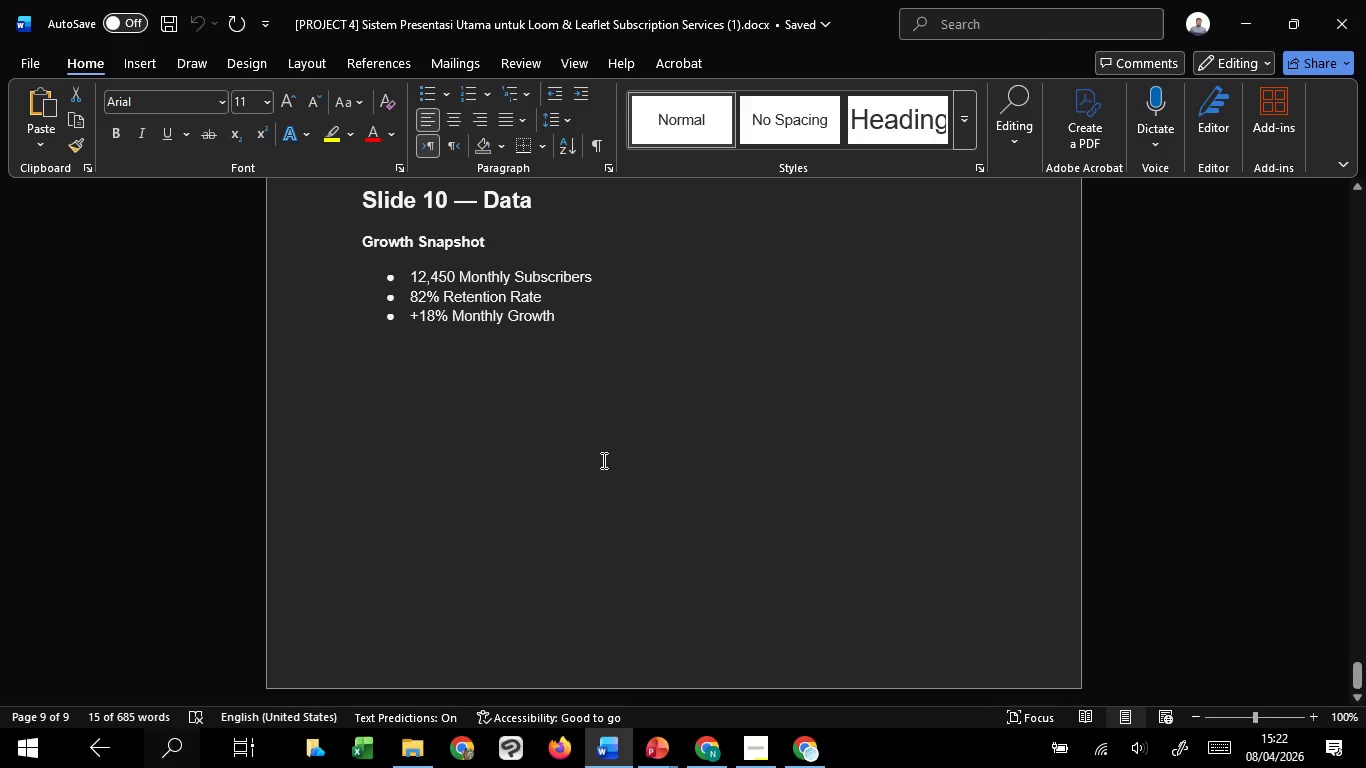 
scroll: coordinate [602, 460], scroll_direction: up, amount: 15.0
 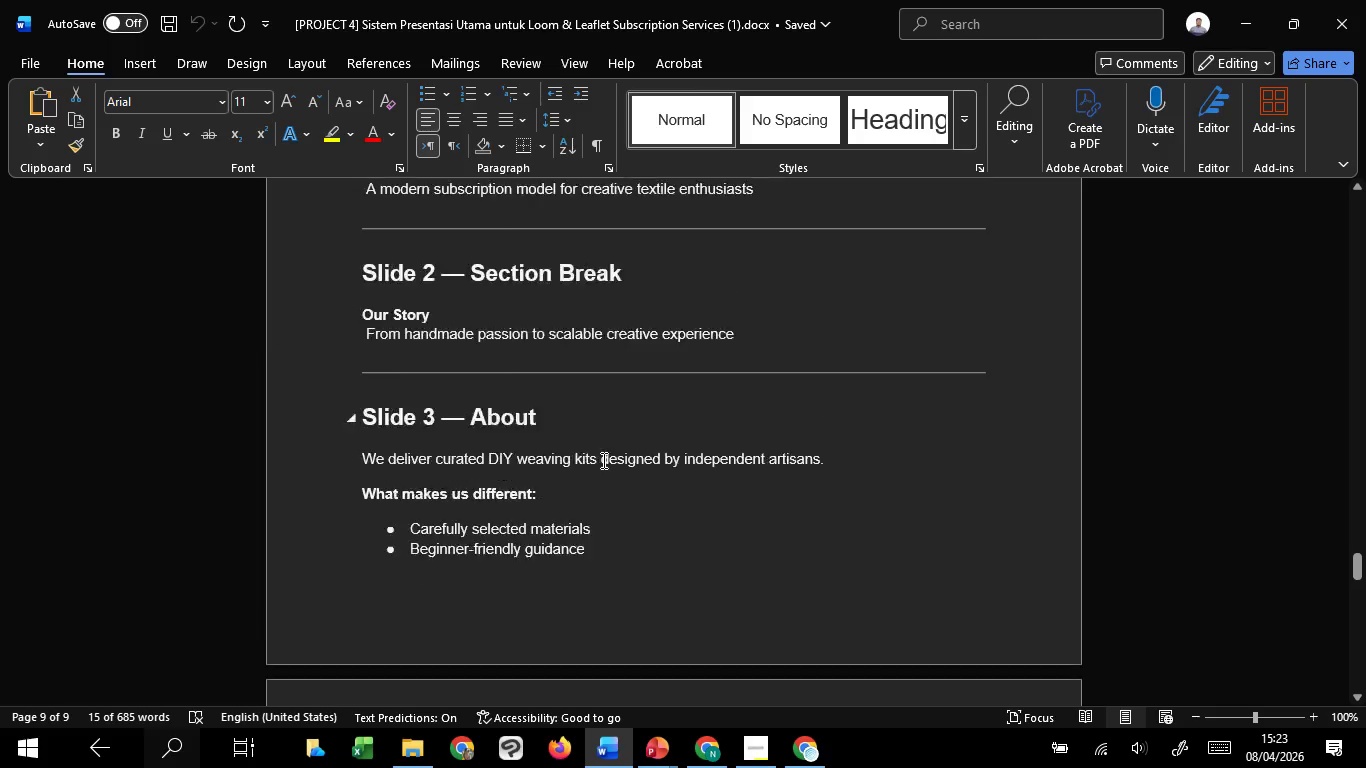 
scroll: coordinate [509, 486], scroll_direction: down, amount: 28.0
 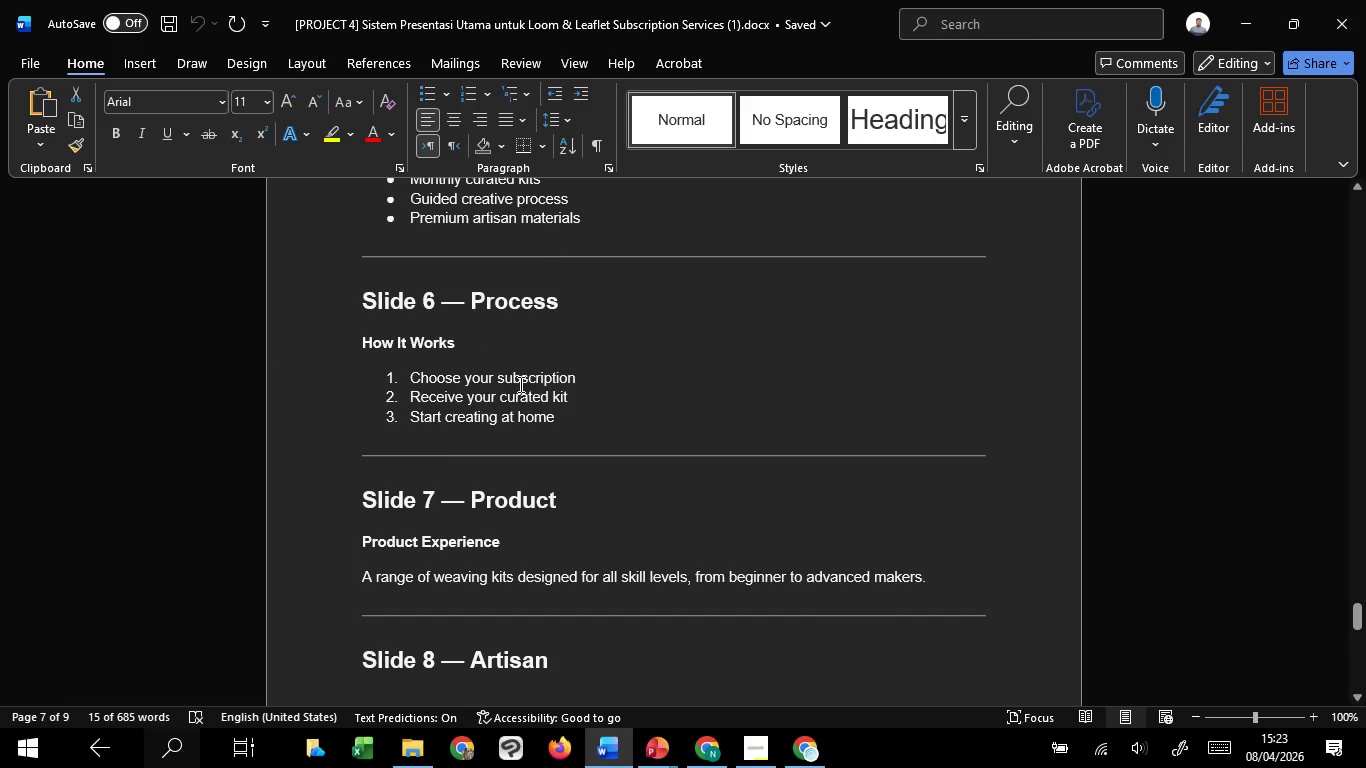 
scroll: coordinate [440, 520], scroll_direction: down, amount: 19.0
 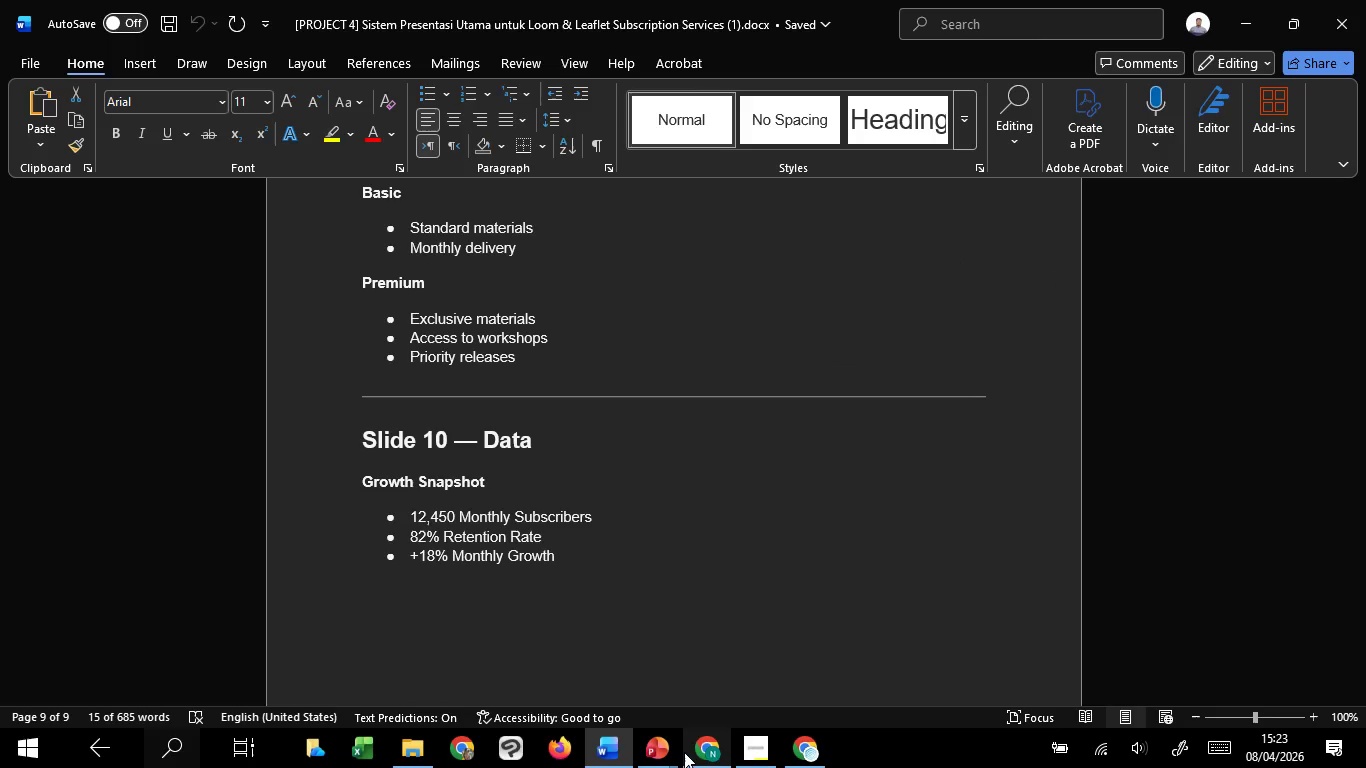 
mouse_move([654, 731])
 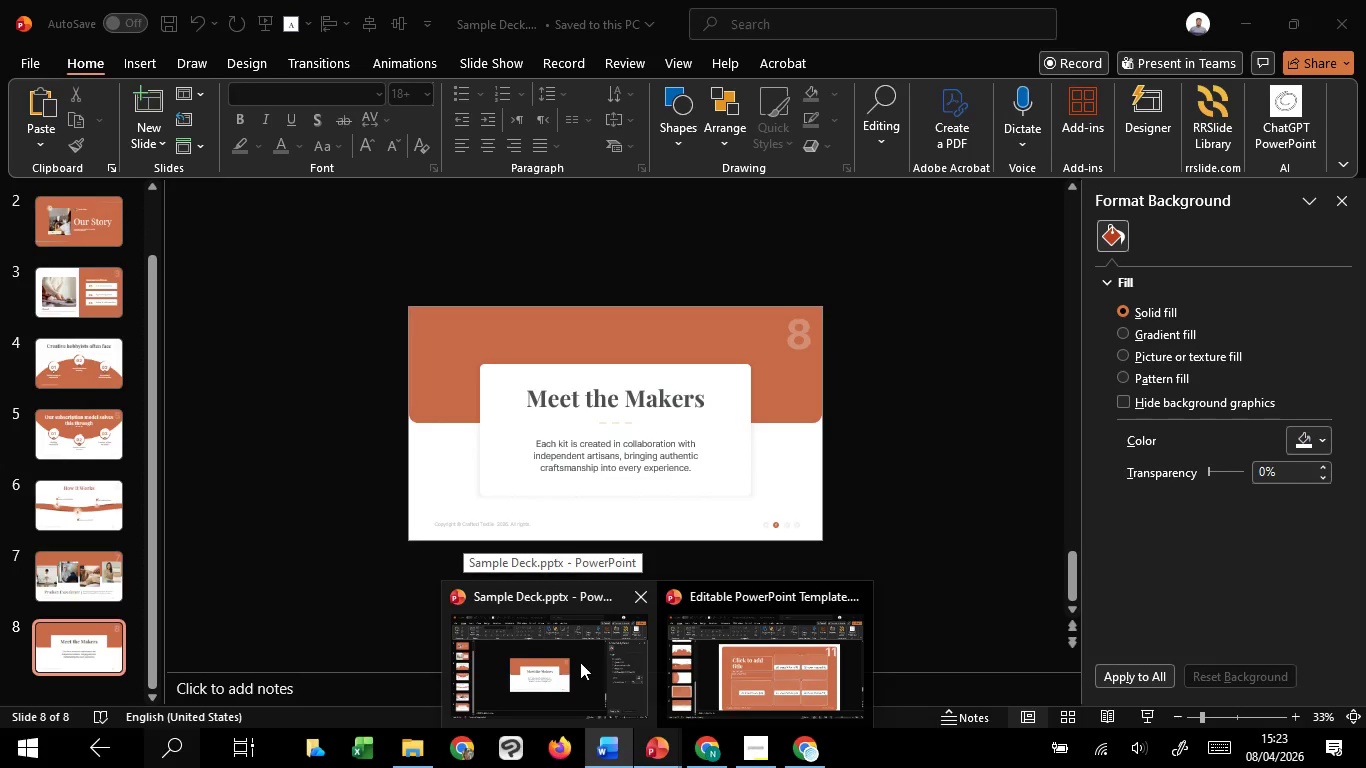 
left_click([580, 662])
 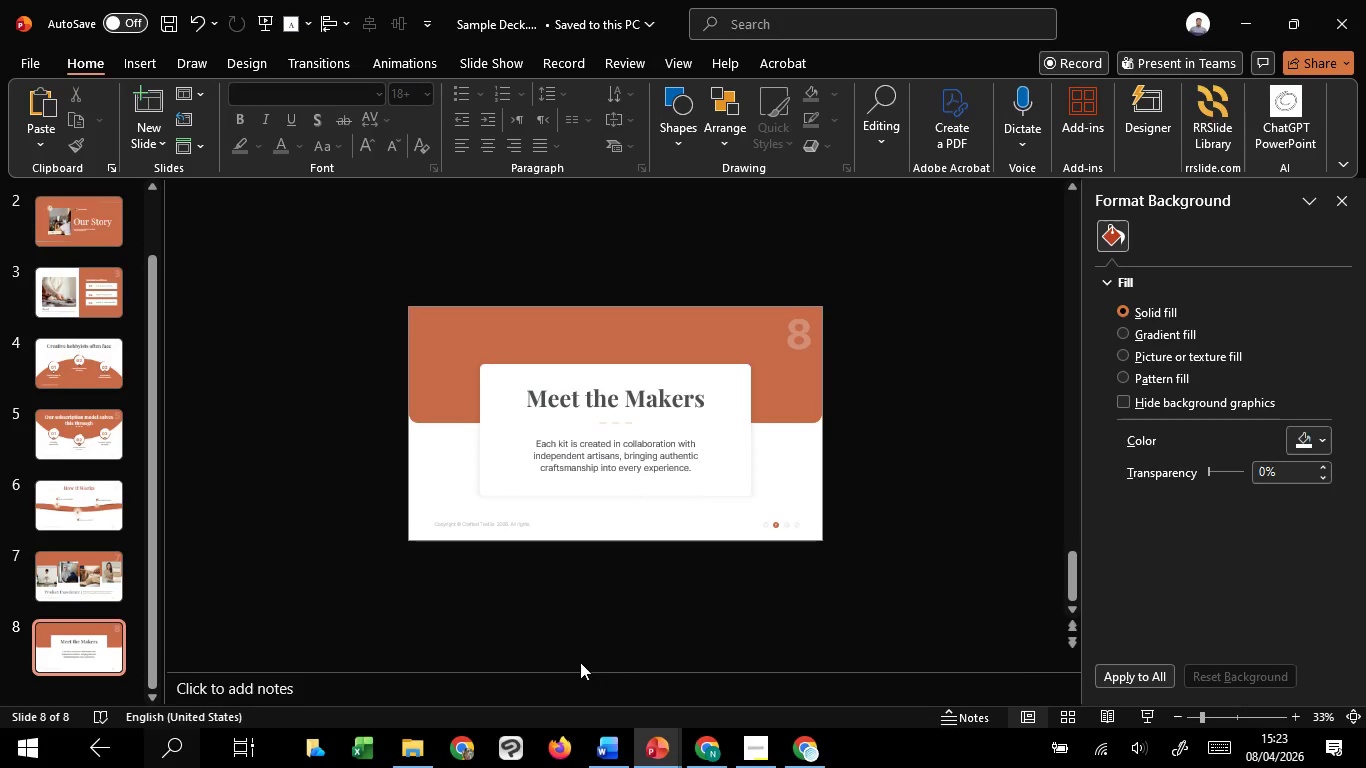 
mouse_move([609, 767])
 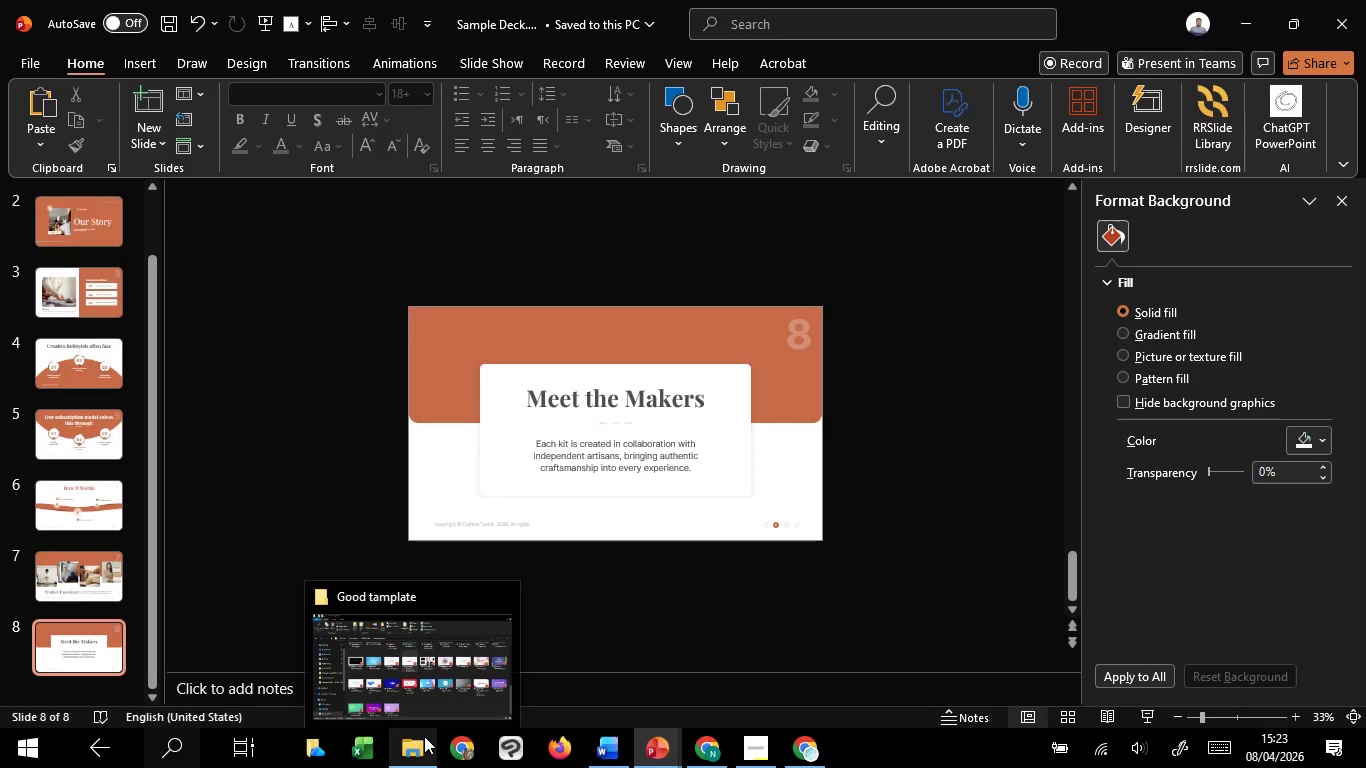 
left_click([434, 650])
 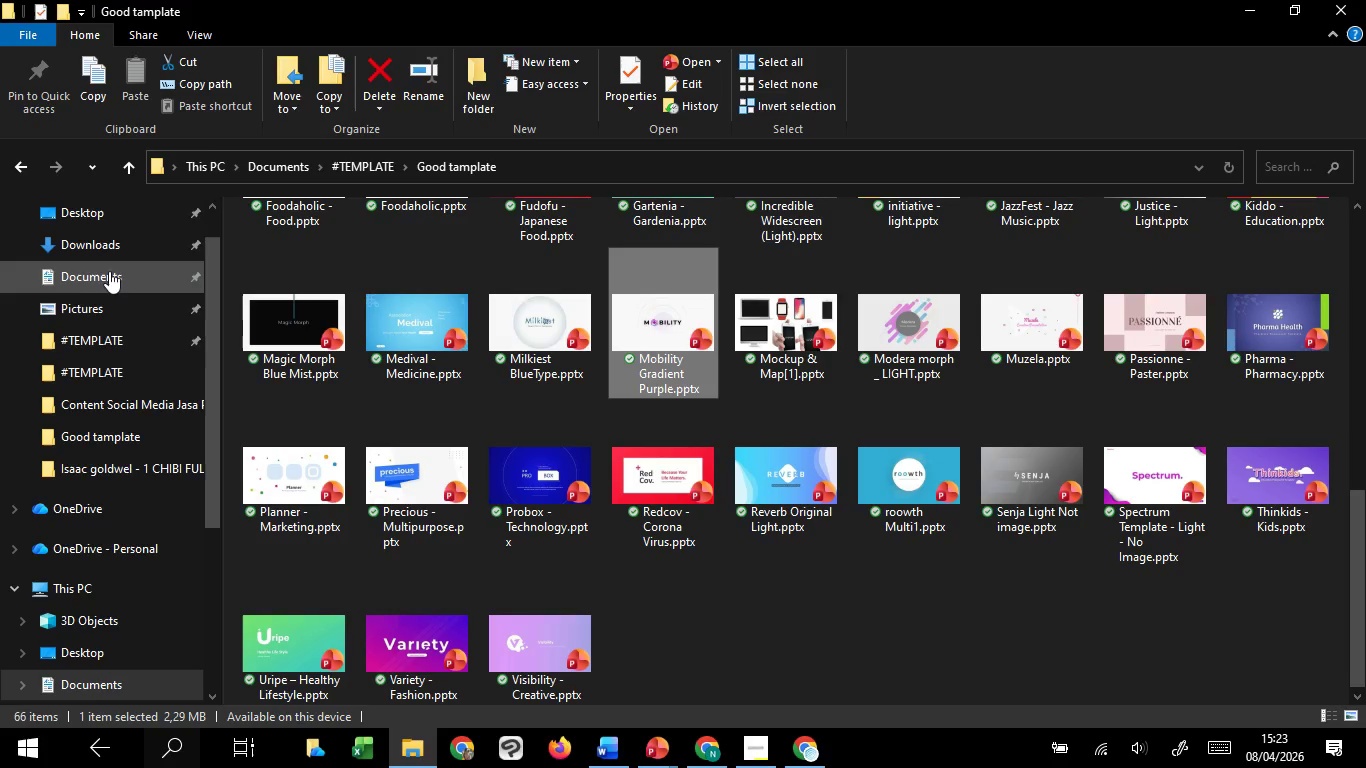 
left_click([109, 252])
 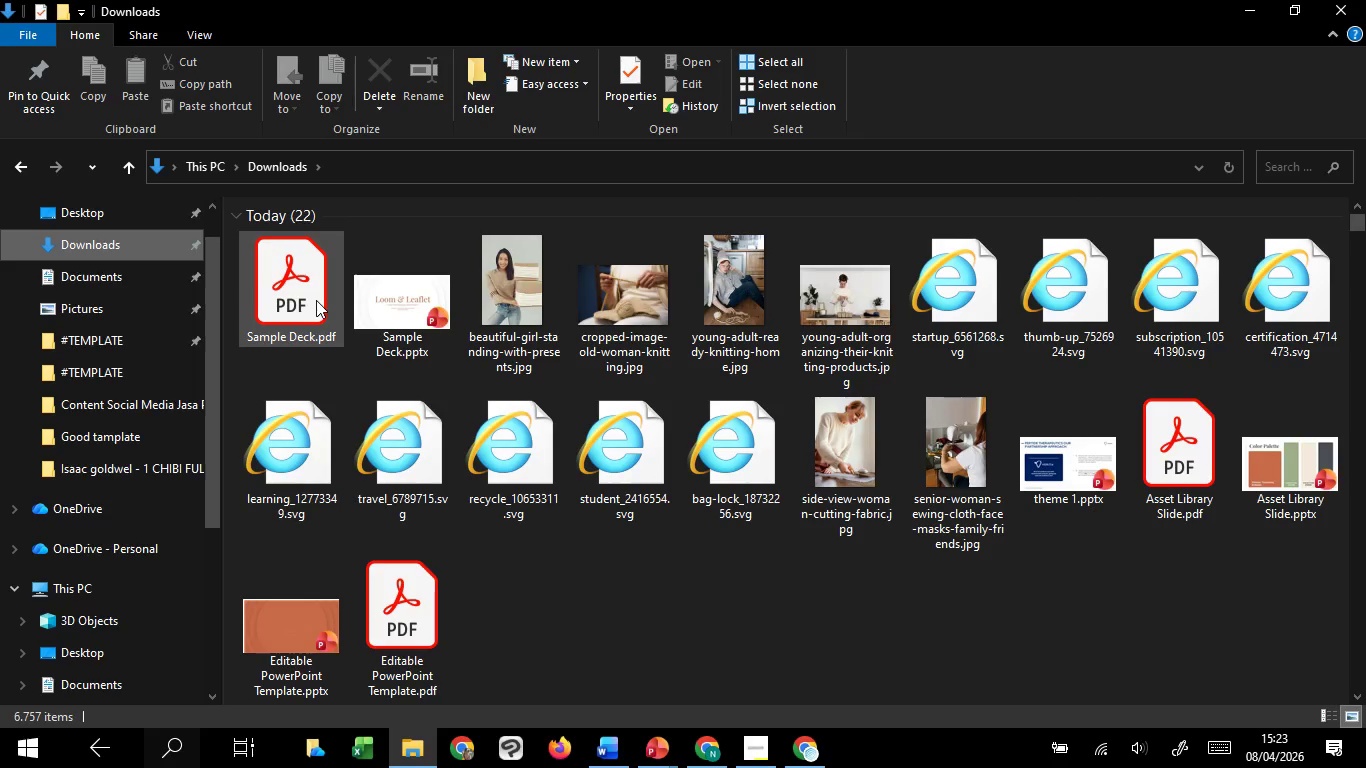 
double_click([316, 300])
 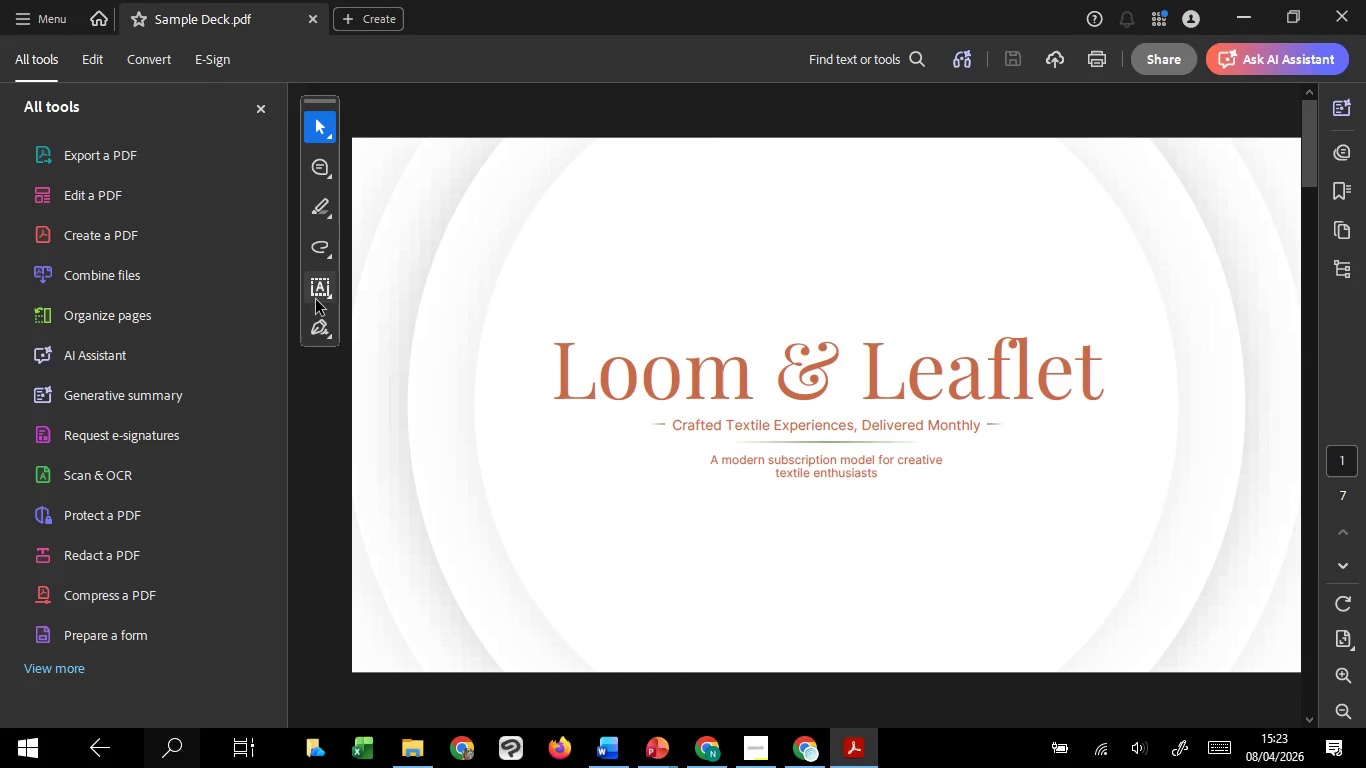 
wait(6.83)
 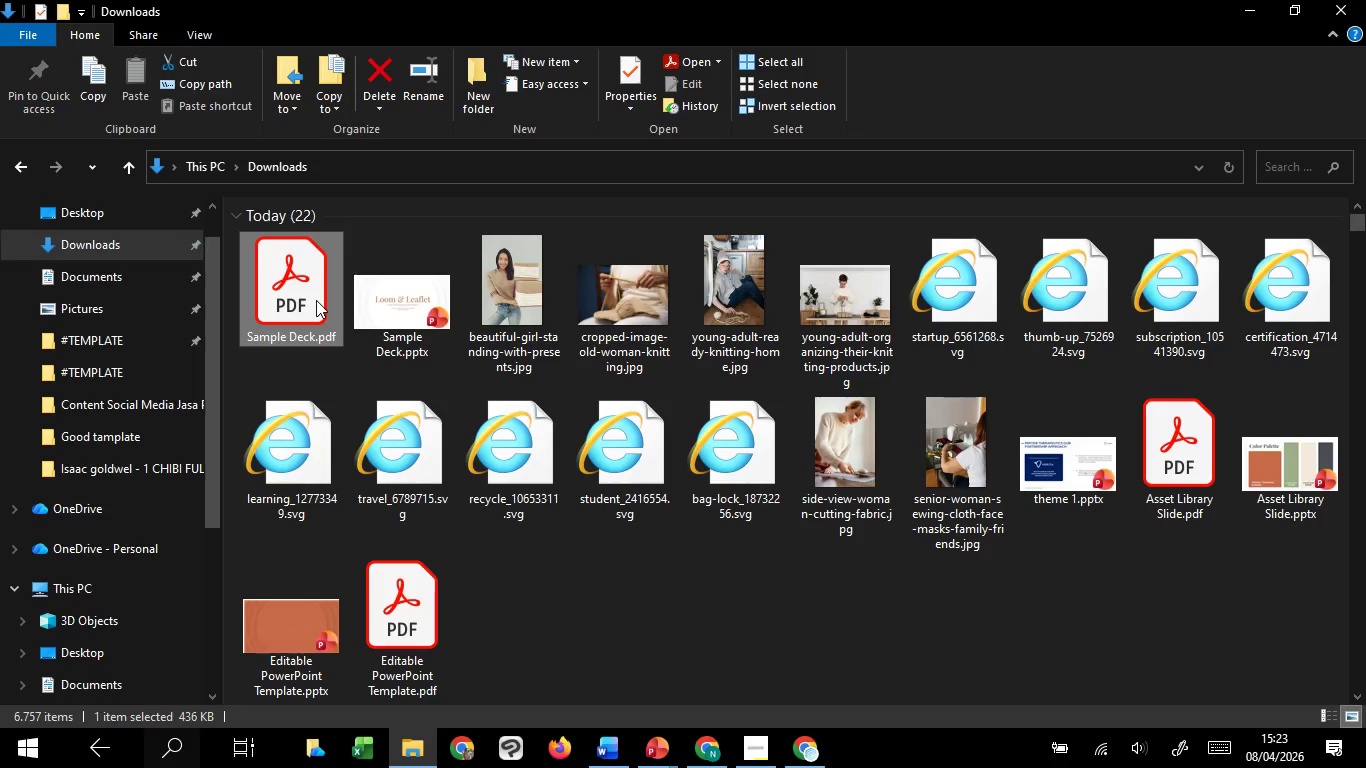 
scroll: coordinate [614, 266], scroll_direction: down, amount: 16.0
 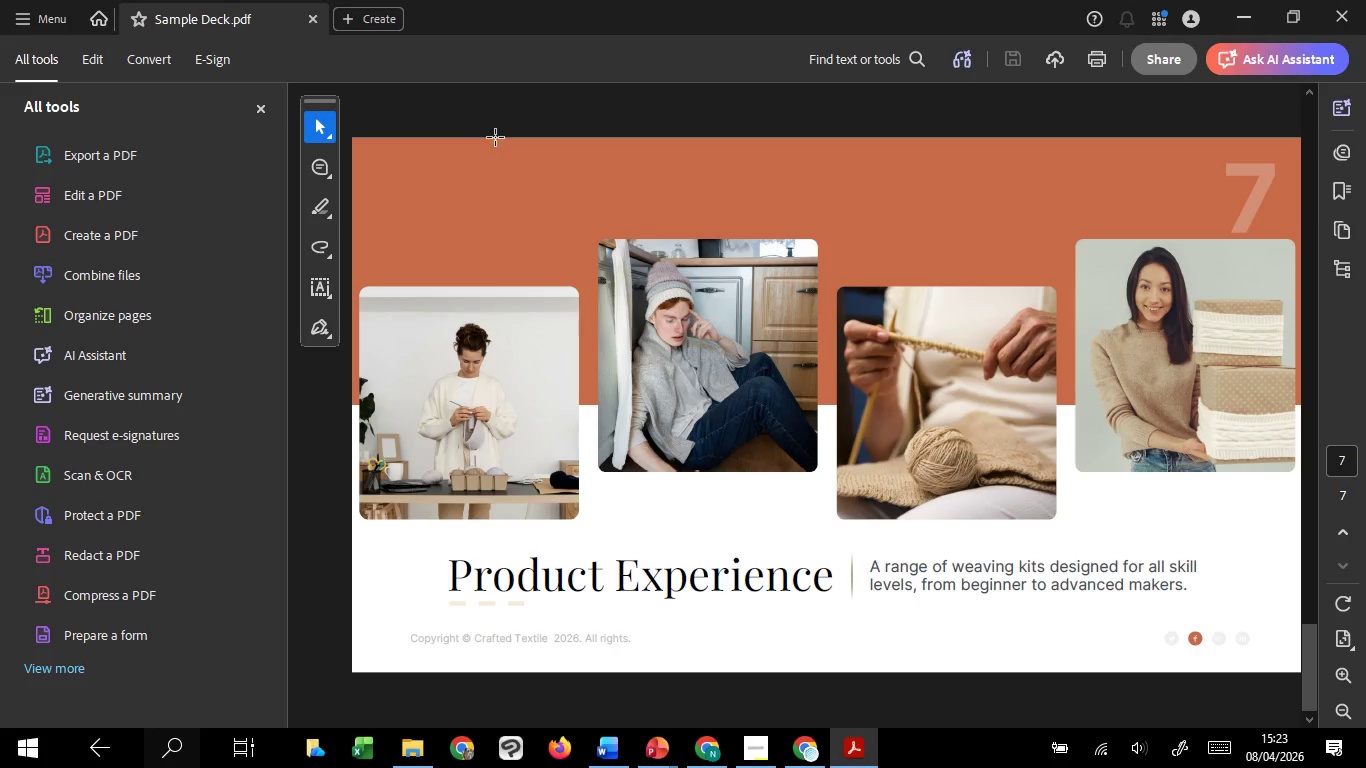 
scroll: coordinate [520, 280], scroll_direction: up, amount: 2.0
 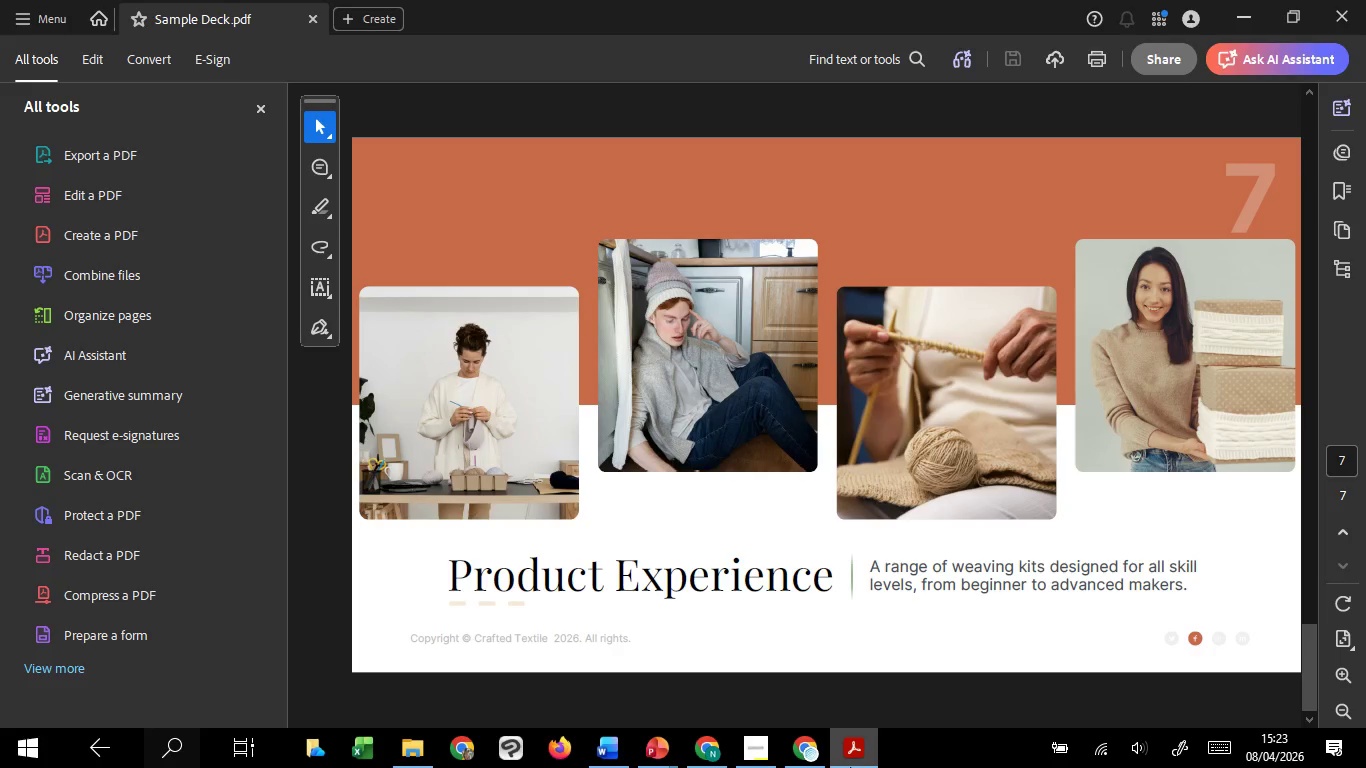 
wait(6.27)
 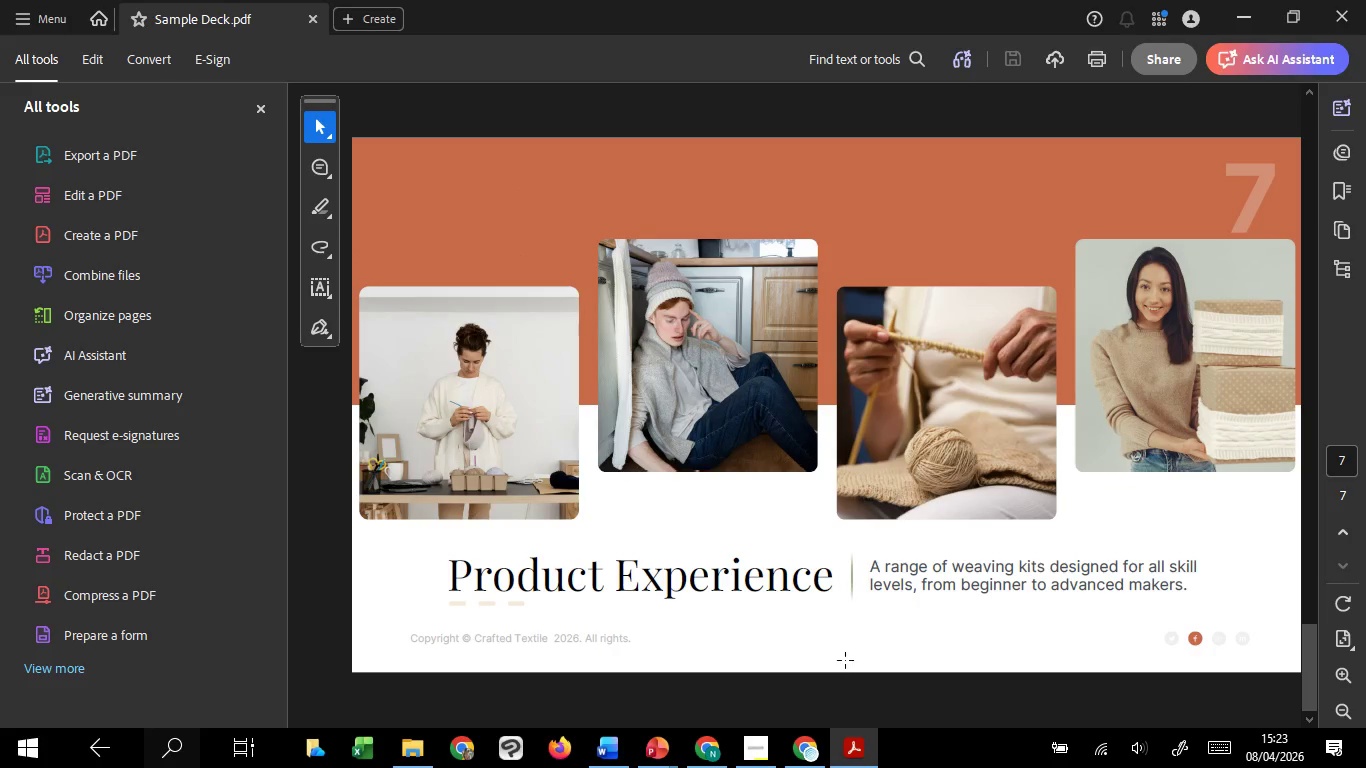 
left_click([1345, 18])
 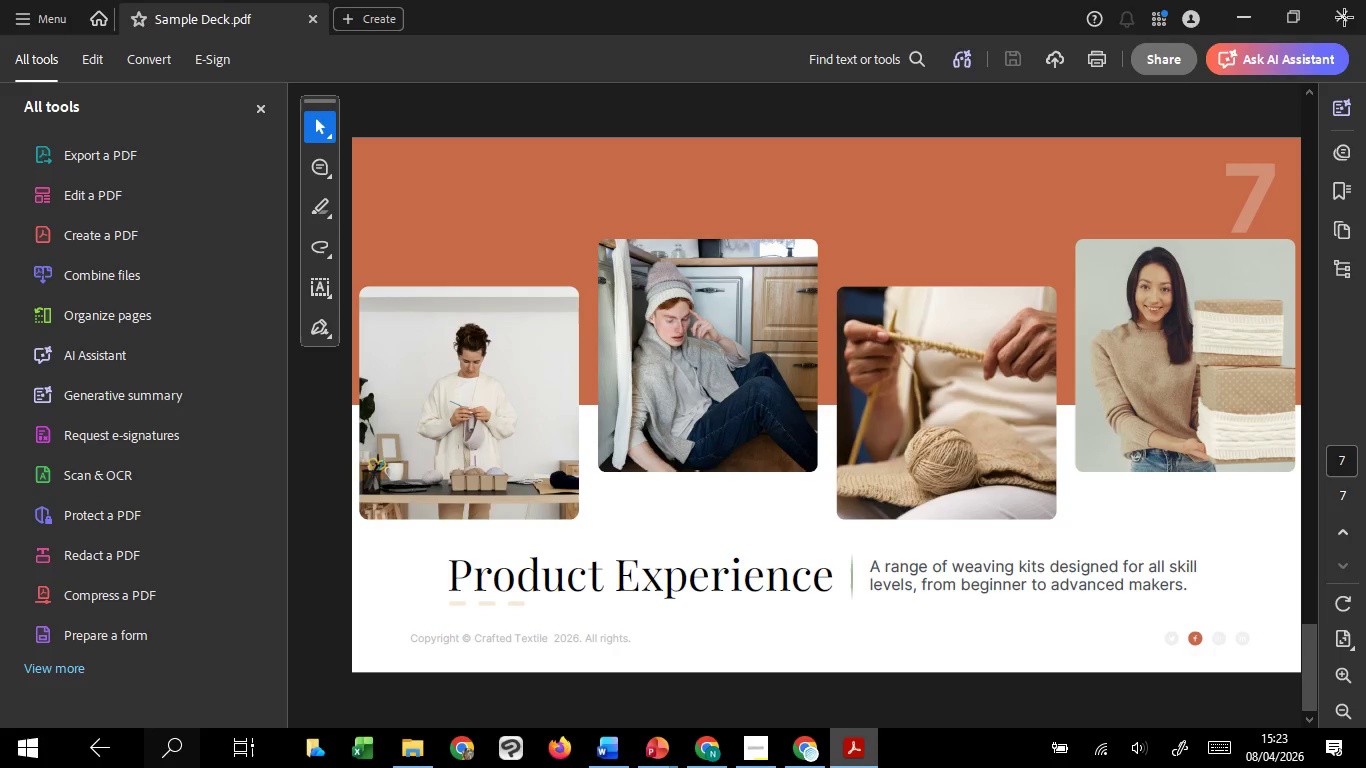 
left_click([948, 604])
 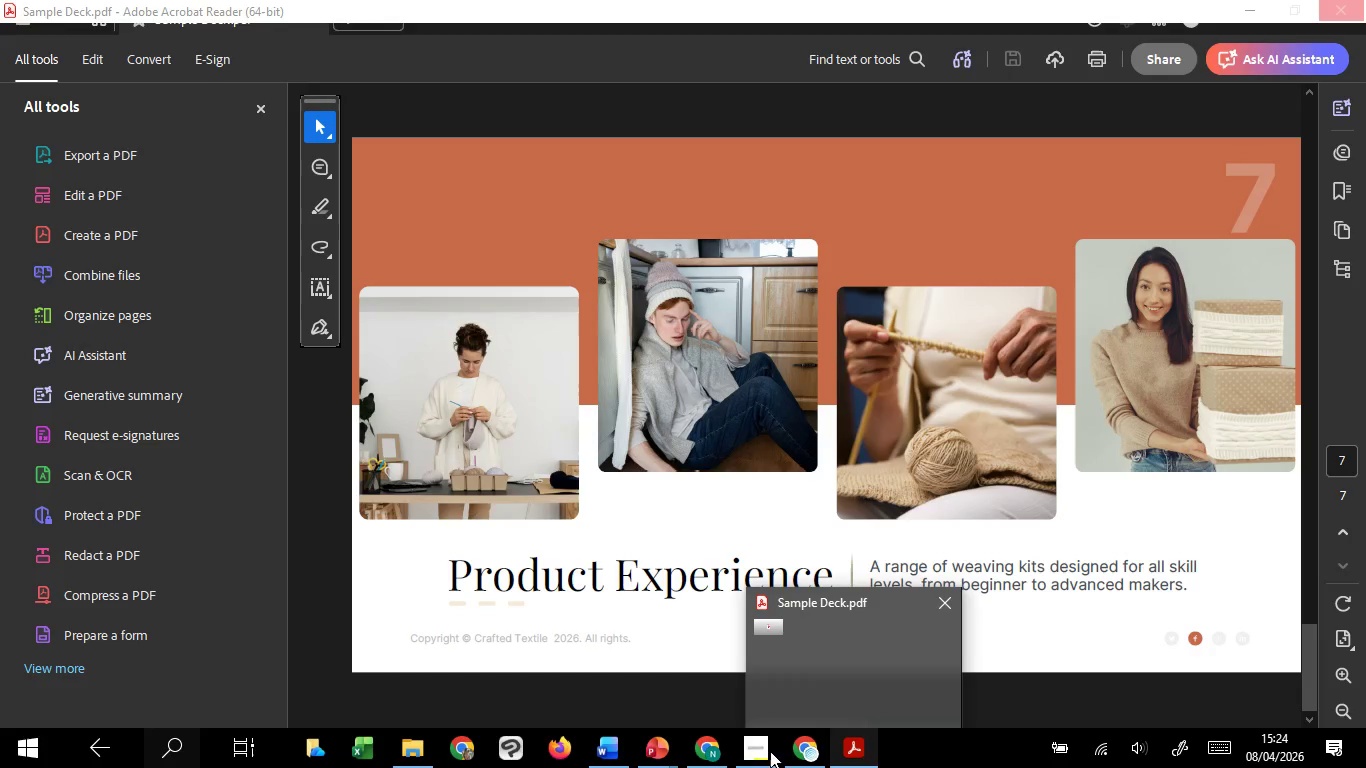 
mouse_move([747, 762])
 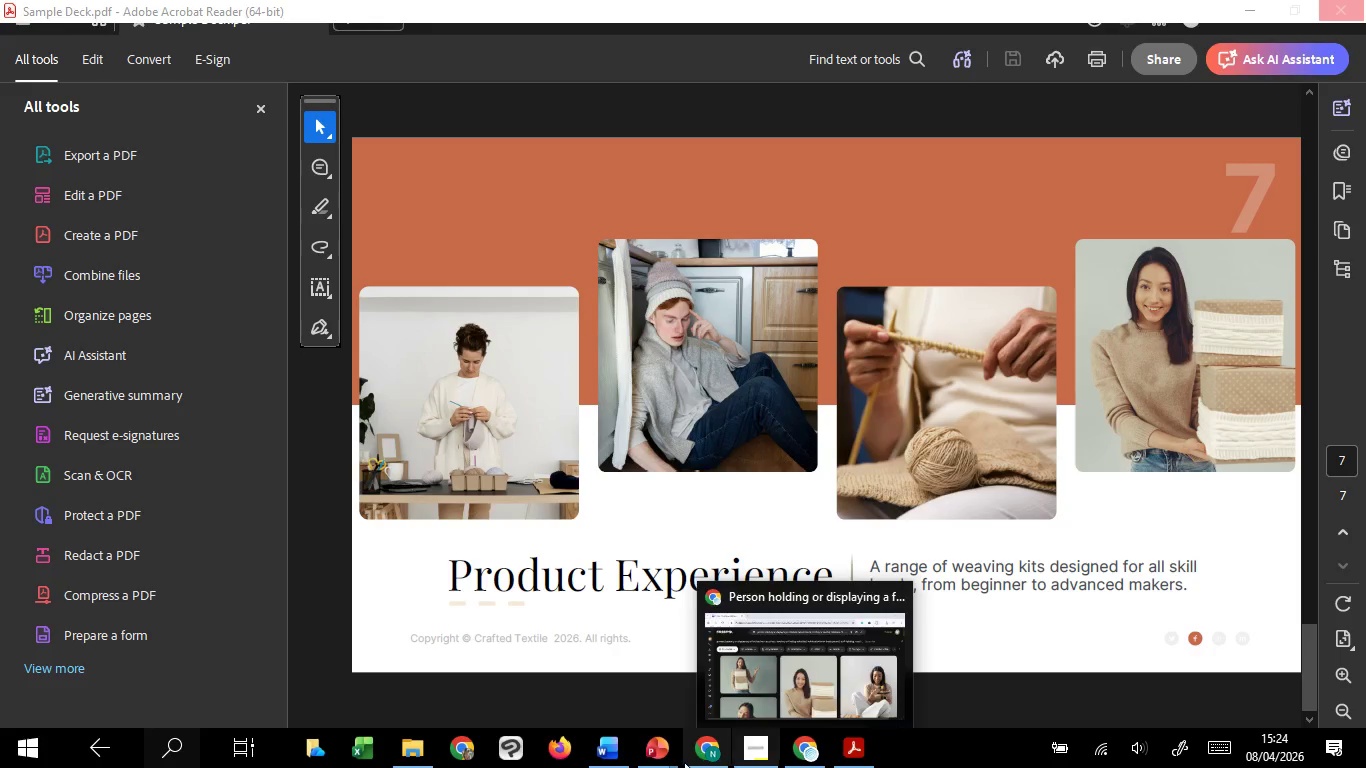 
mouse_move([664, 736])
 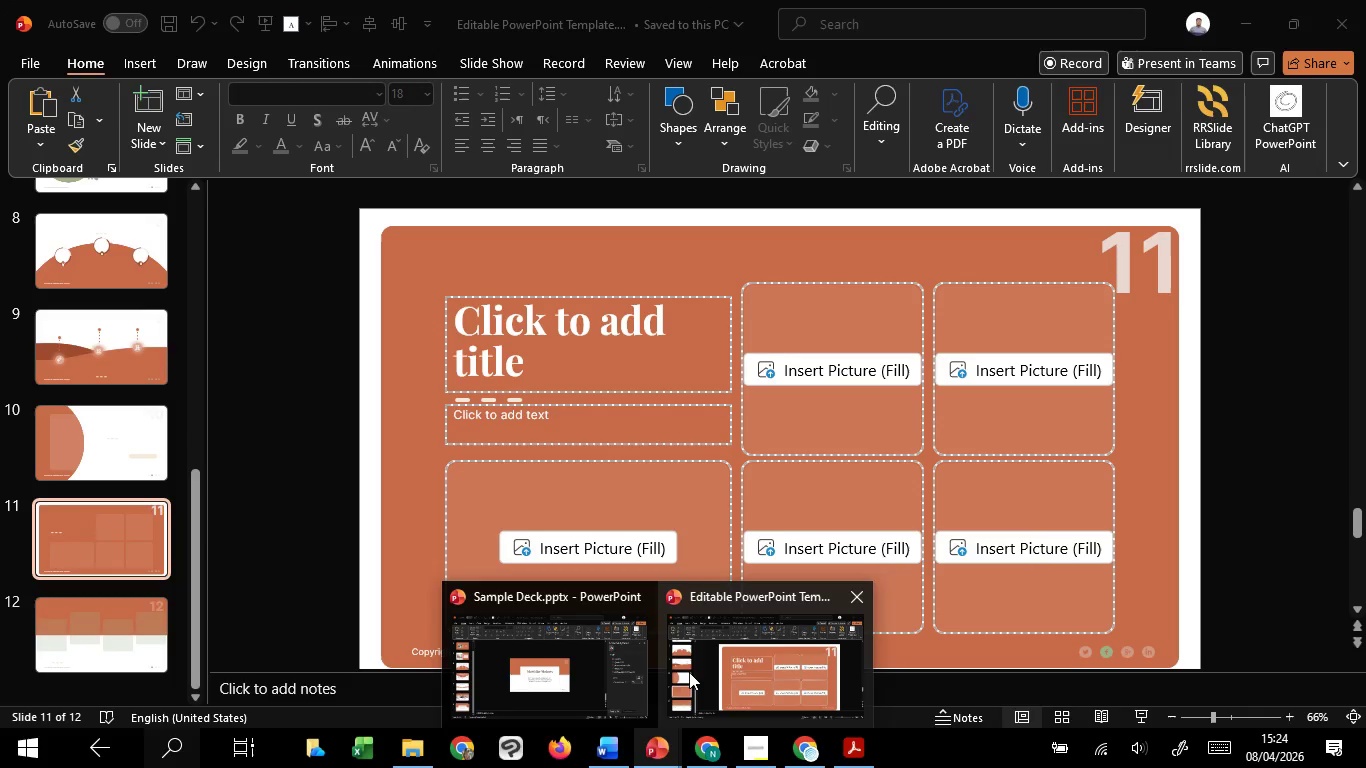 
left_click([593, 682])
 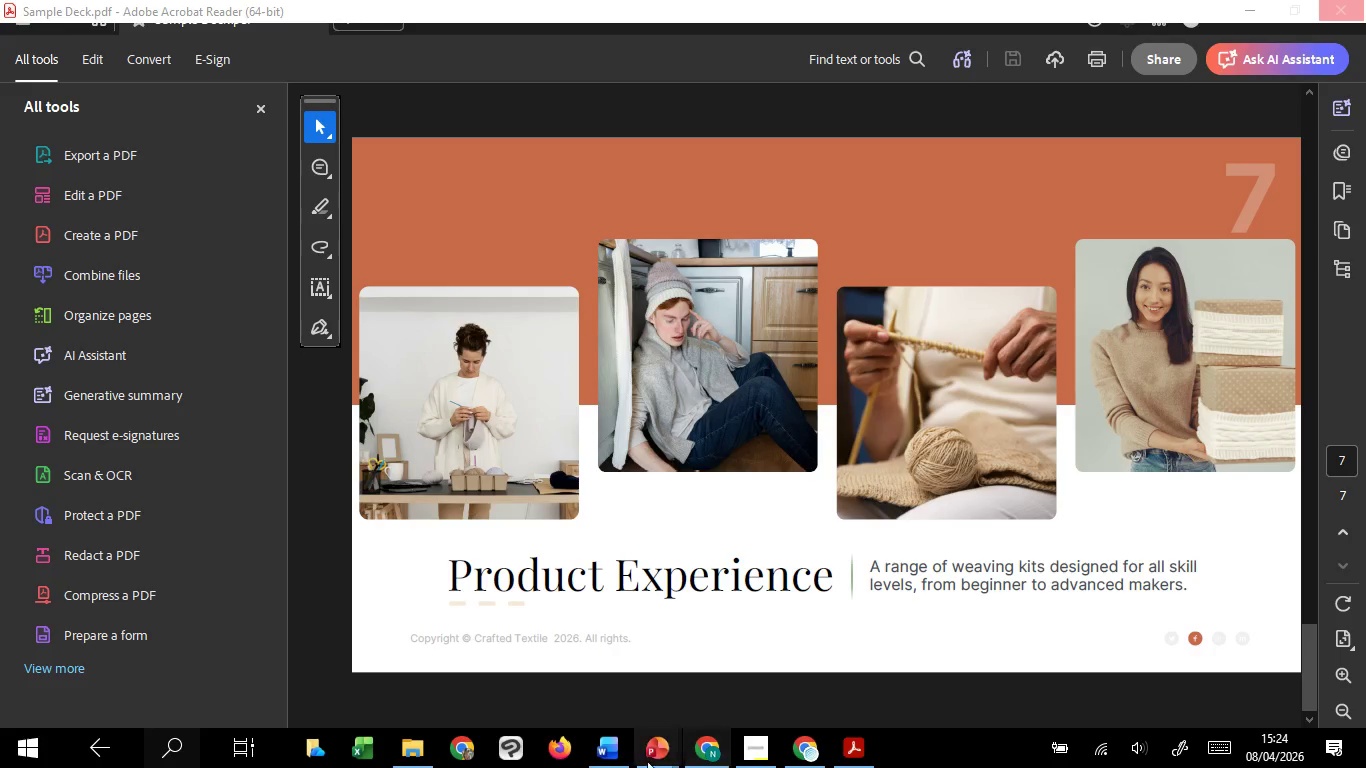 
wait(5.48)
 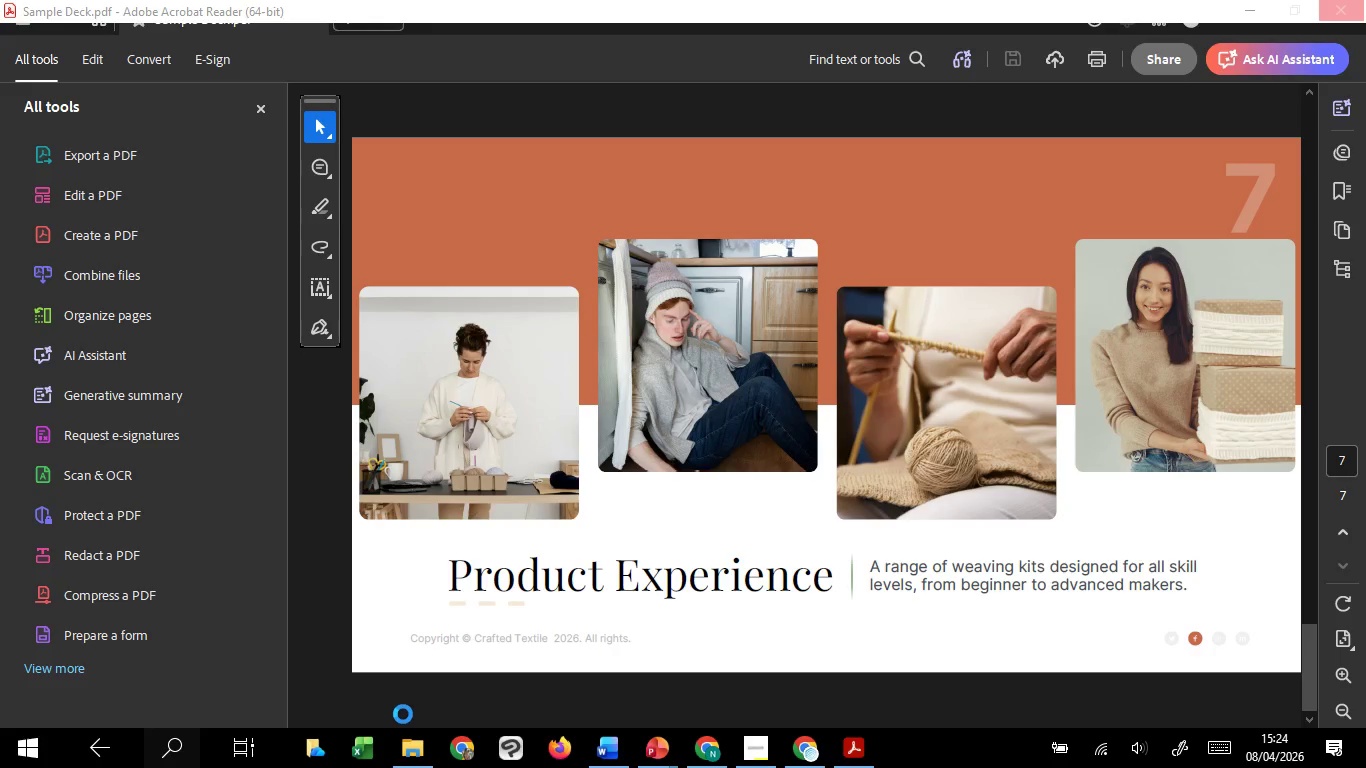 
mouse_move([635, 678])
 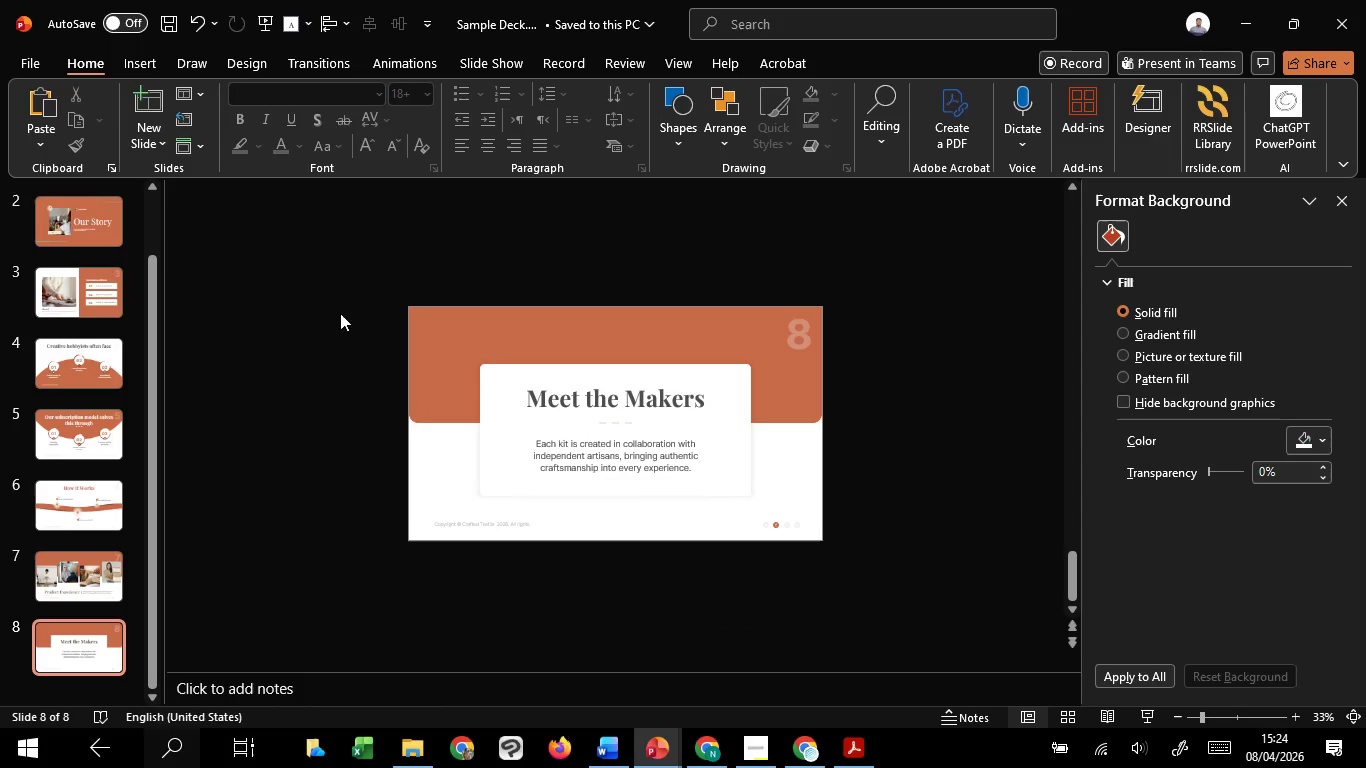 
scroll: coordinate [282, 399], scroll_direction: down, amount: 7.0
 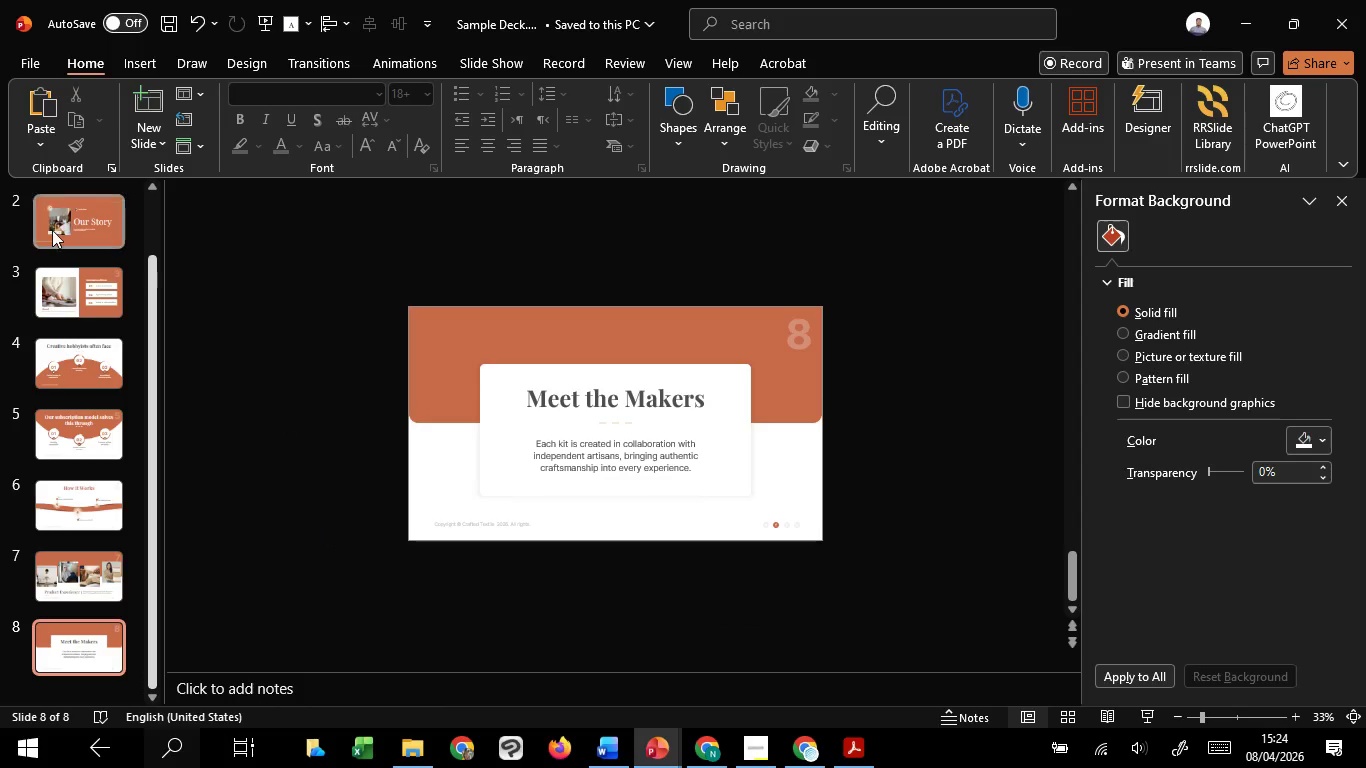 
left_click([61, 230])
 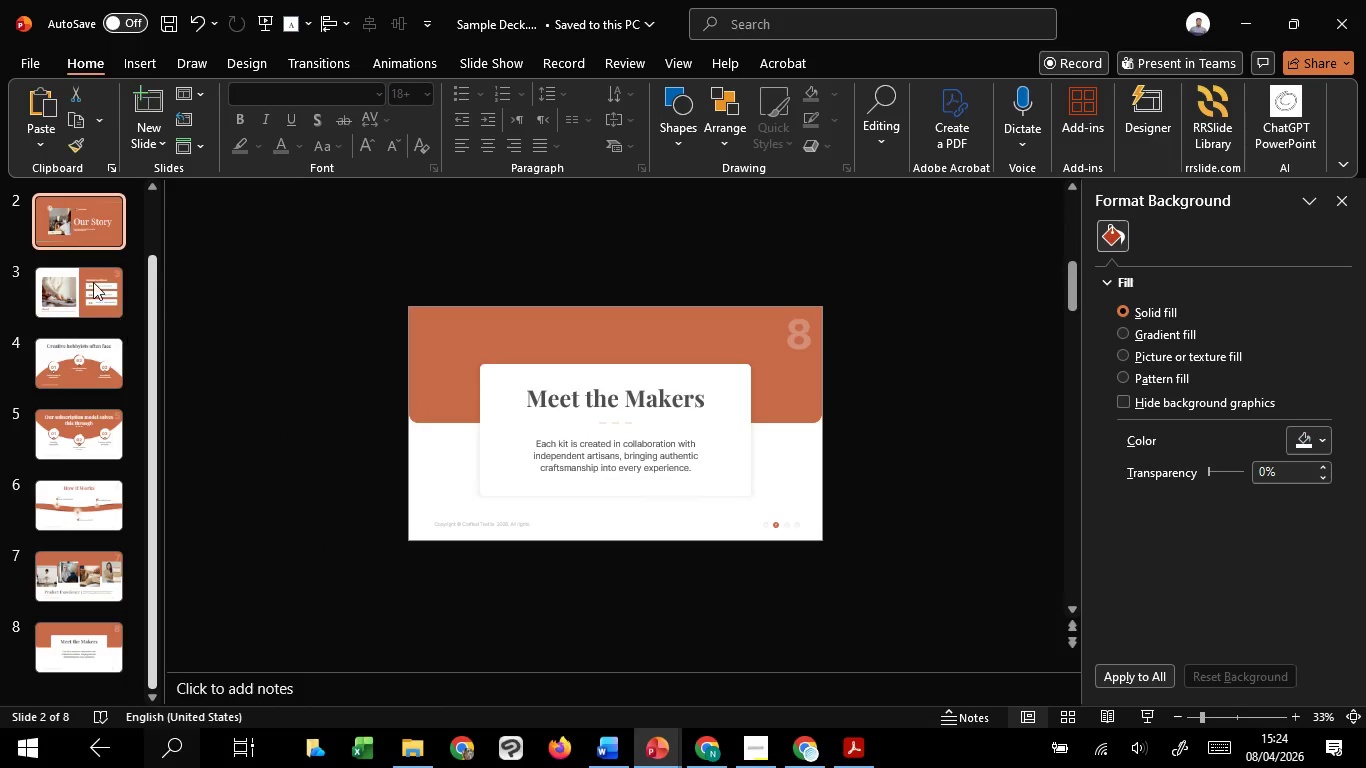 
left_click([93, 282])
 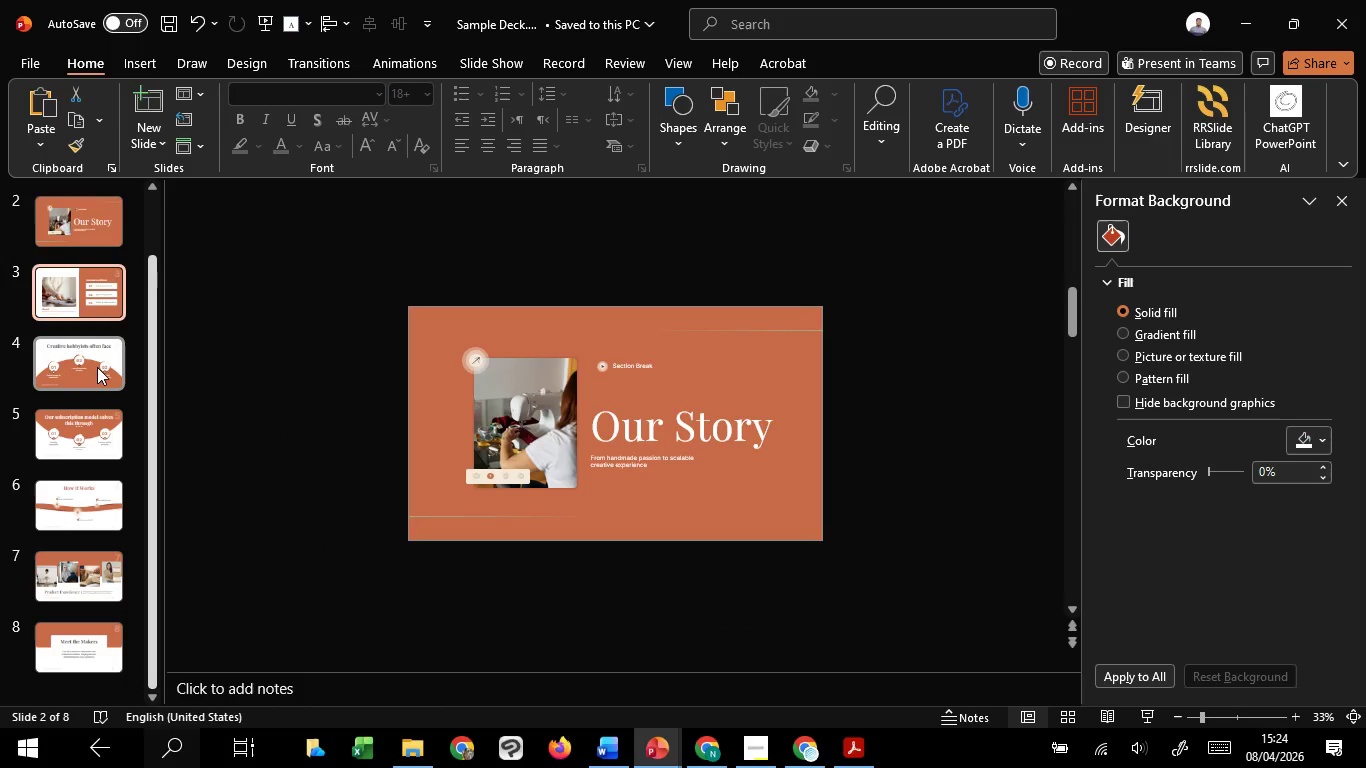 
left_click([97, 367])
 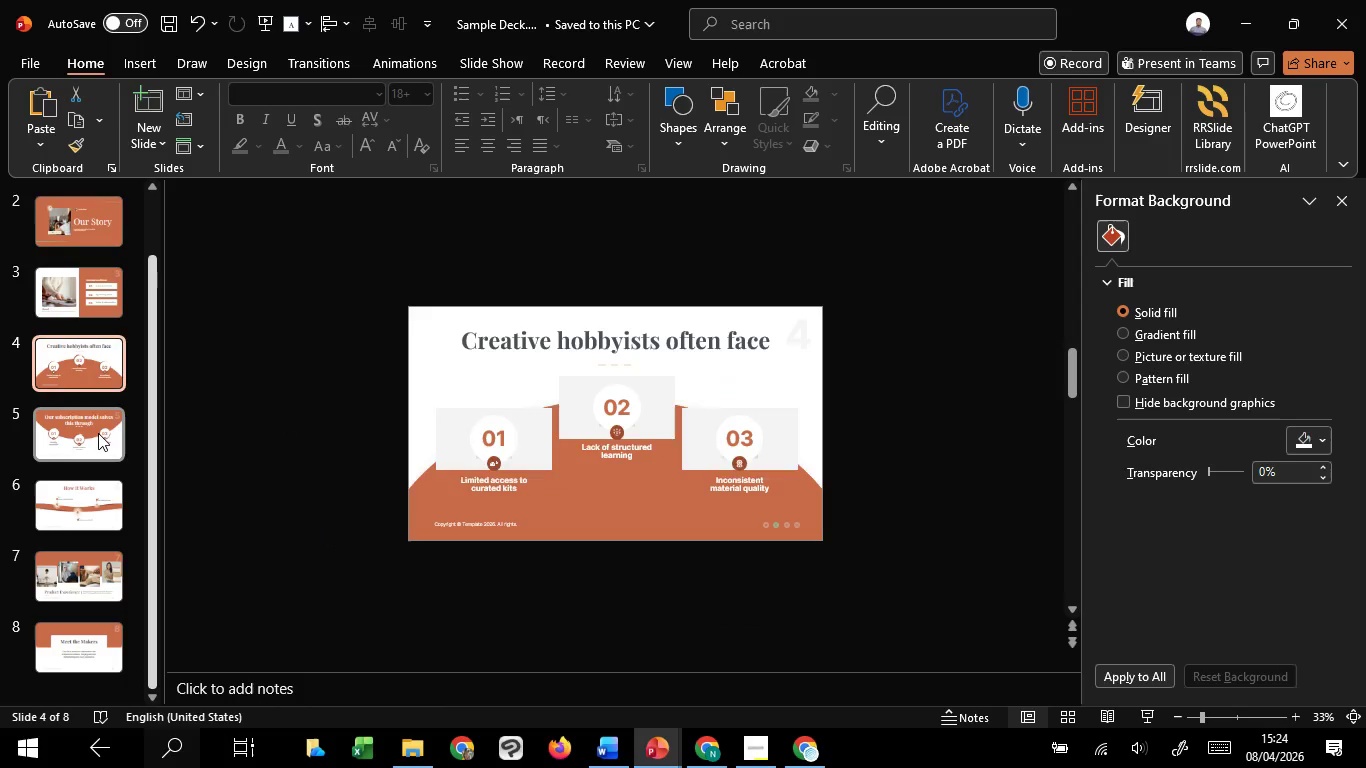 
left_click([98, 433])
 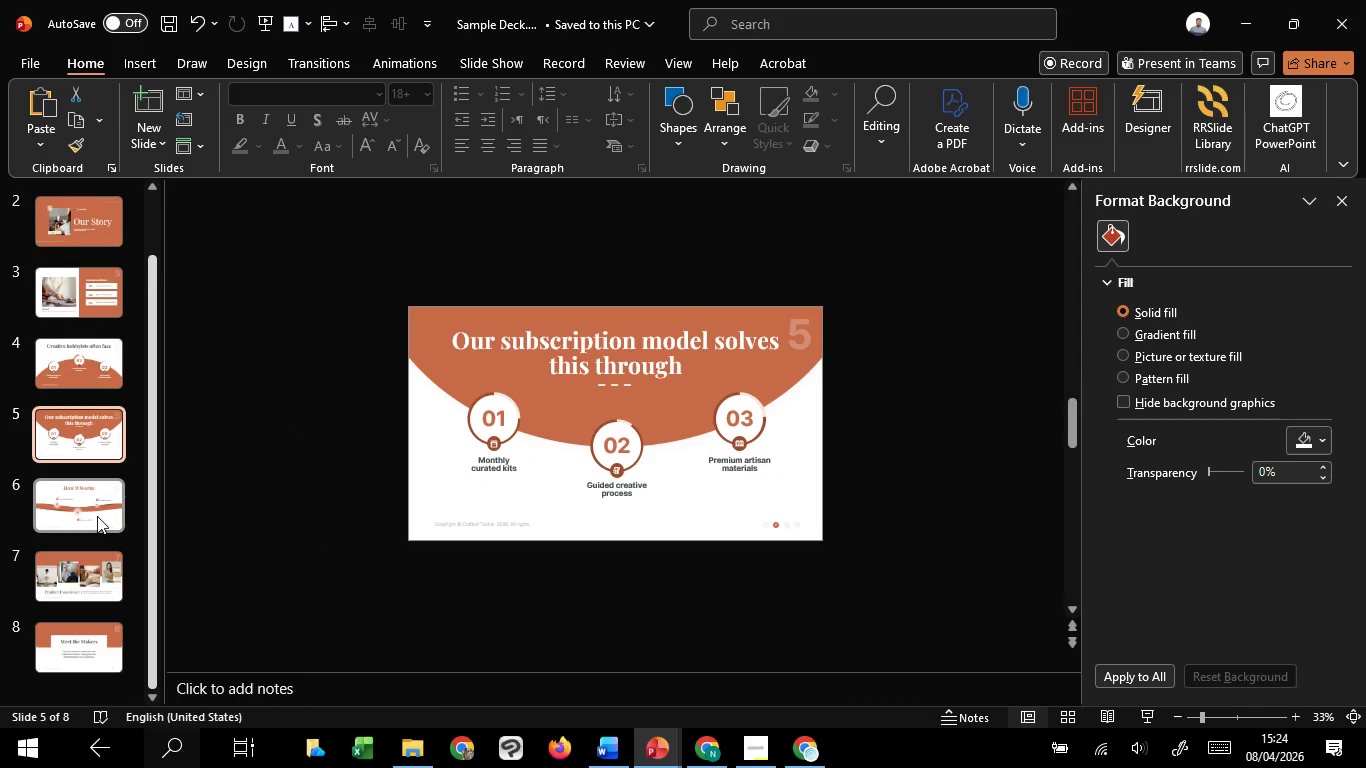 
left_click([97, 516])
 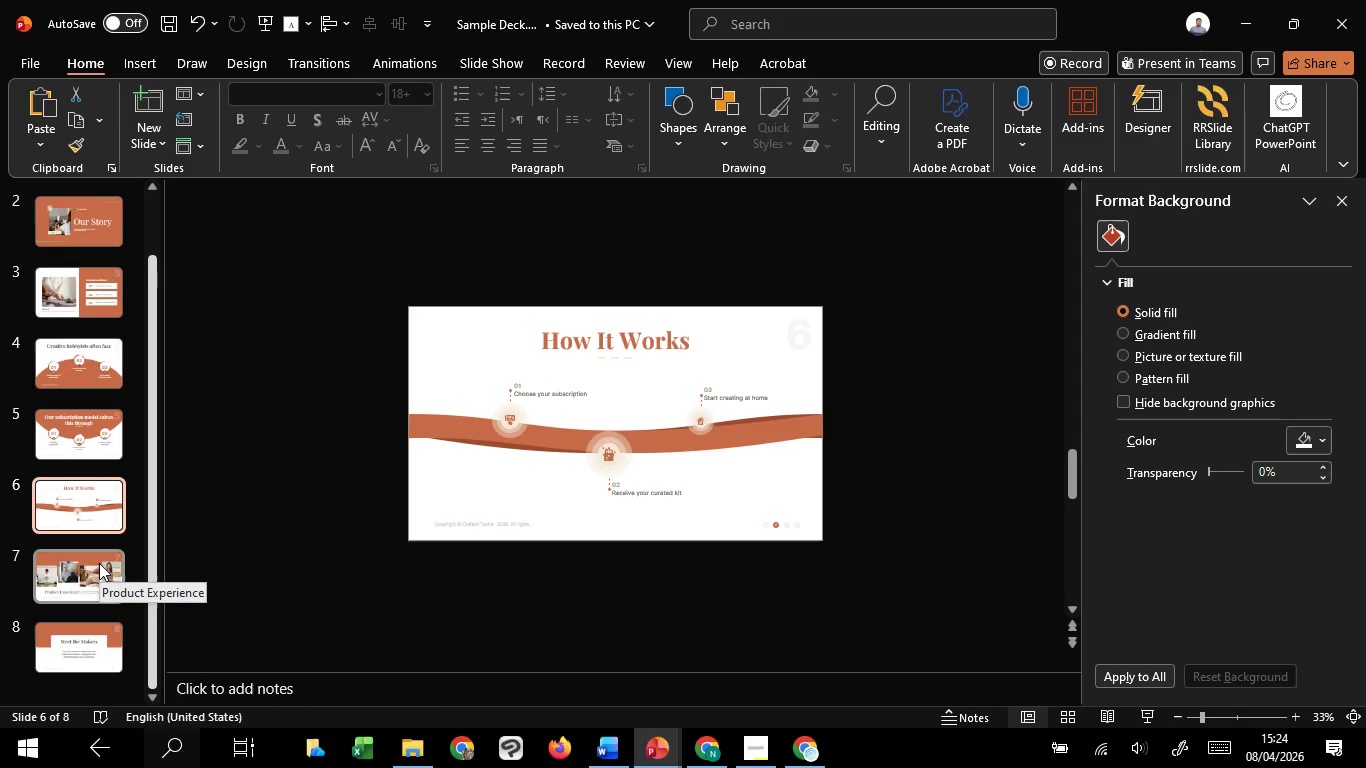 
left_click([99, 563])
 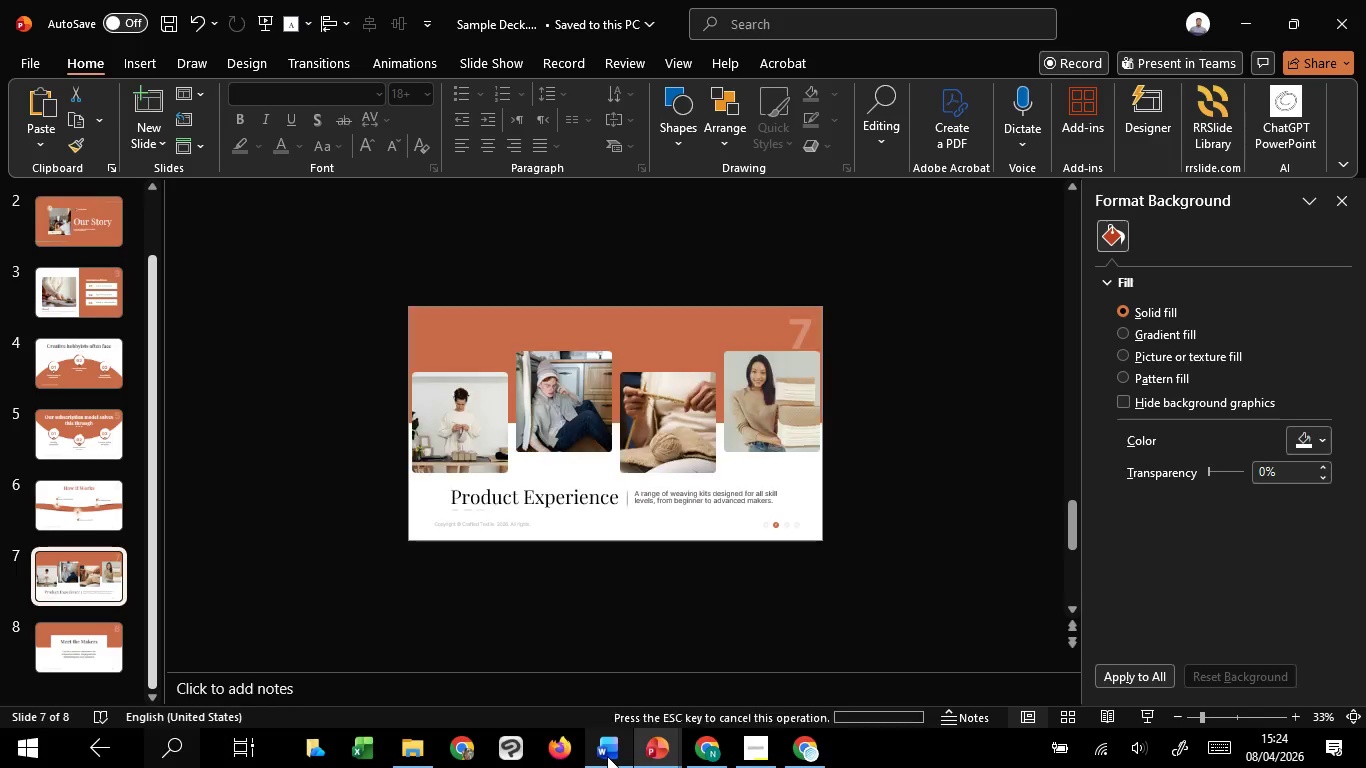 
left_click([626, 689])
 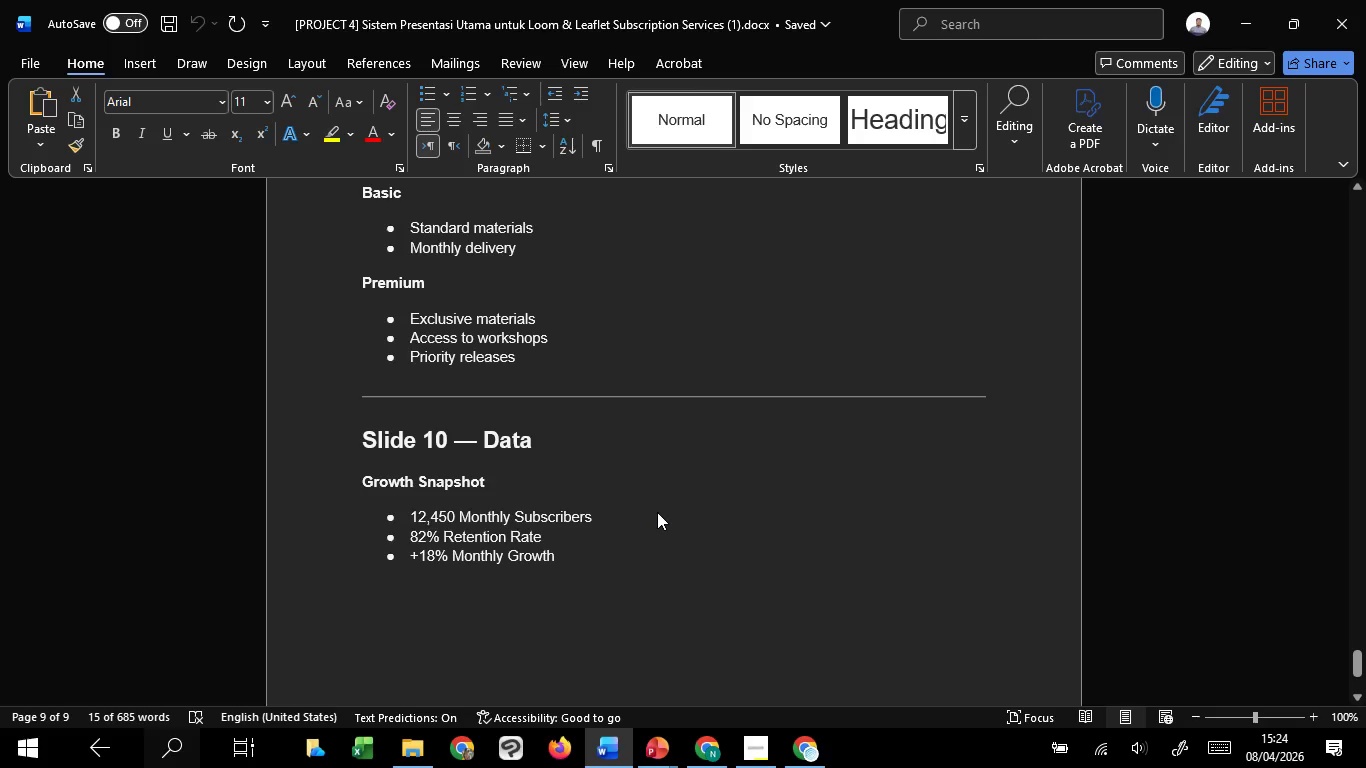 
scroll: coordinate [657, 512], scroll_direction: up, amount: 6.0
 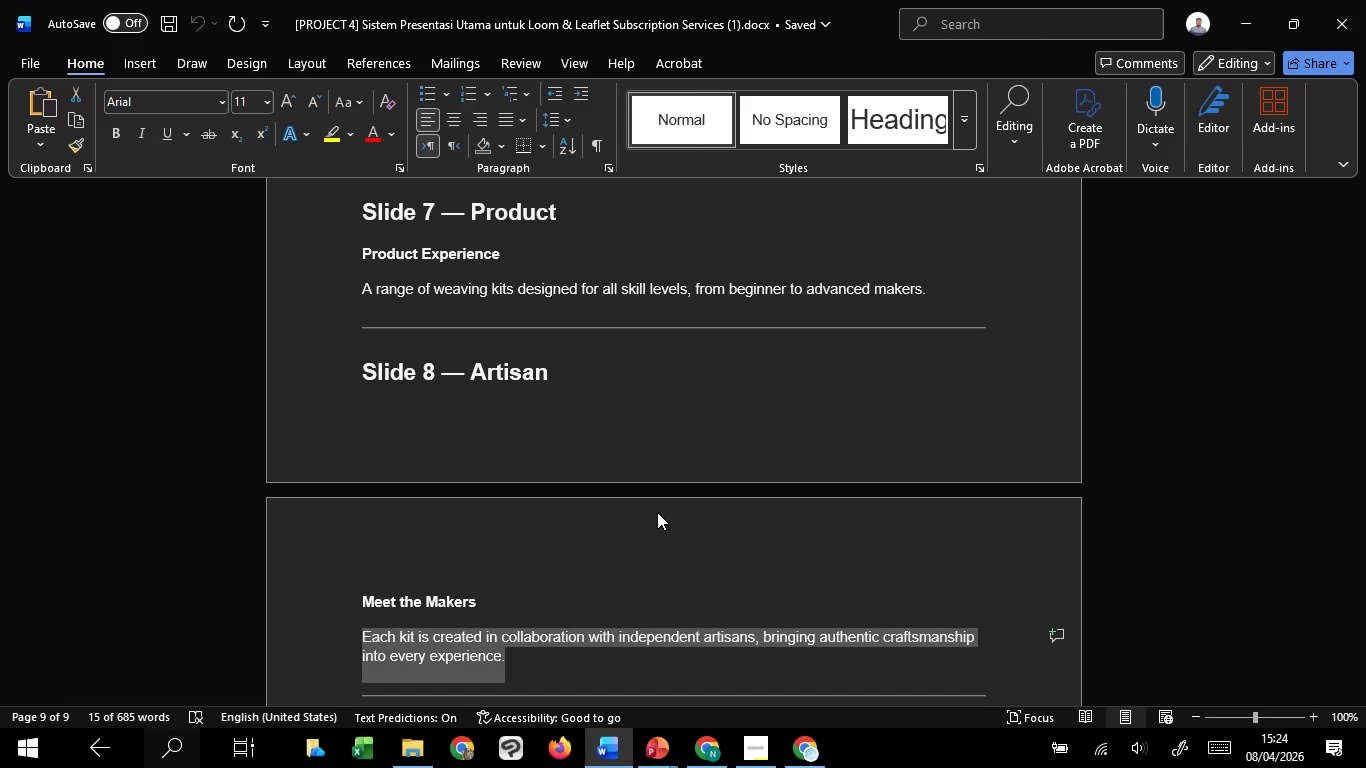 
scroll: coordinate [650, 489], scroll_direction: down, amount: 9.0
 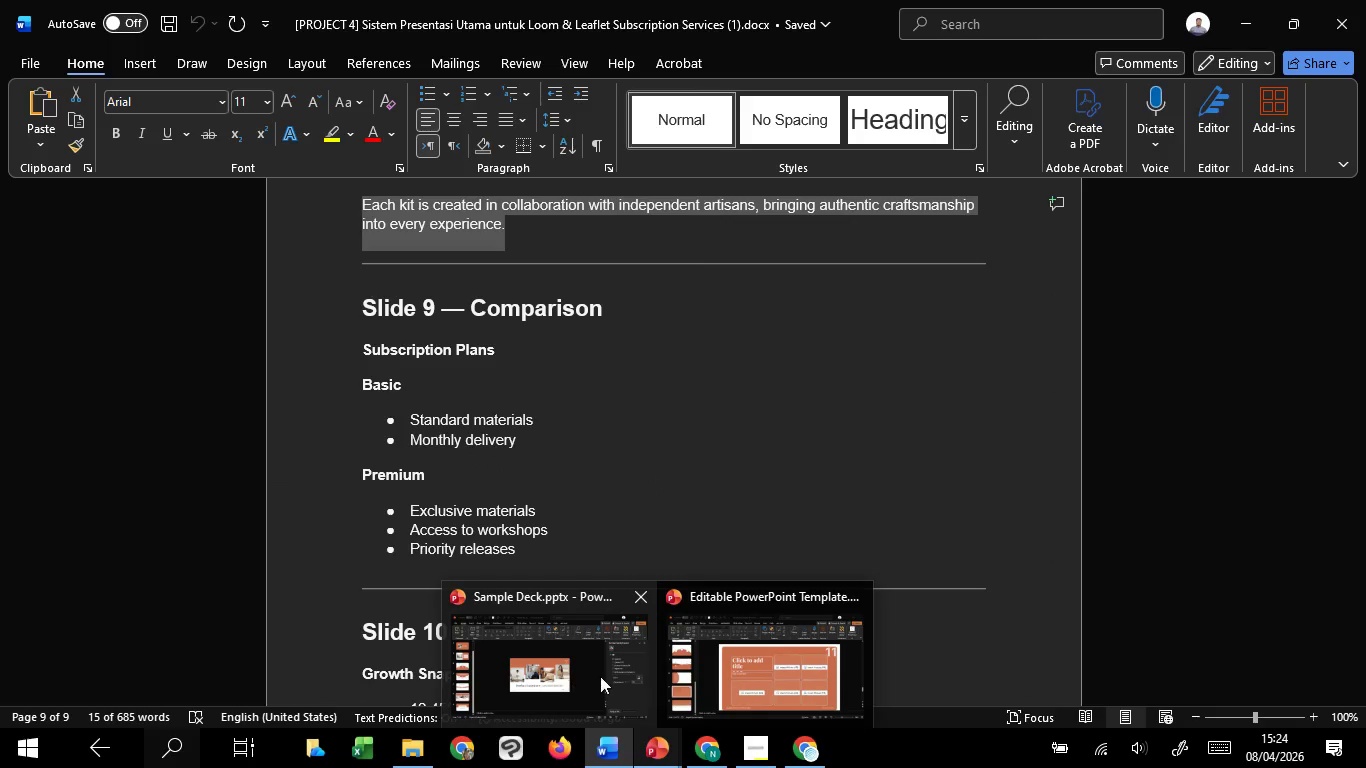 
left_click([579, 676])
 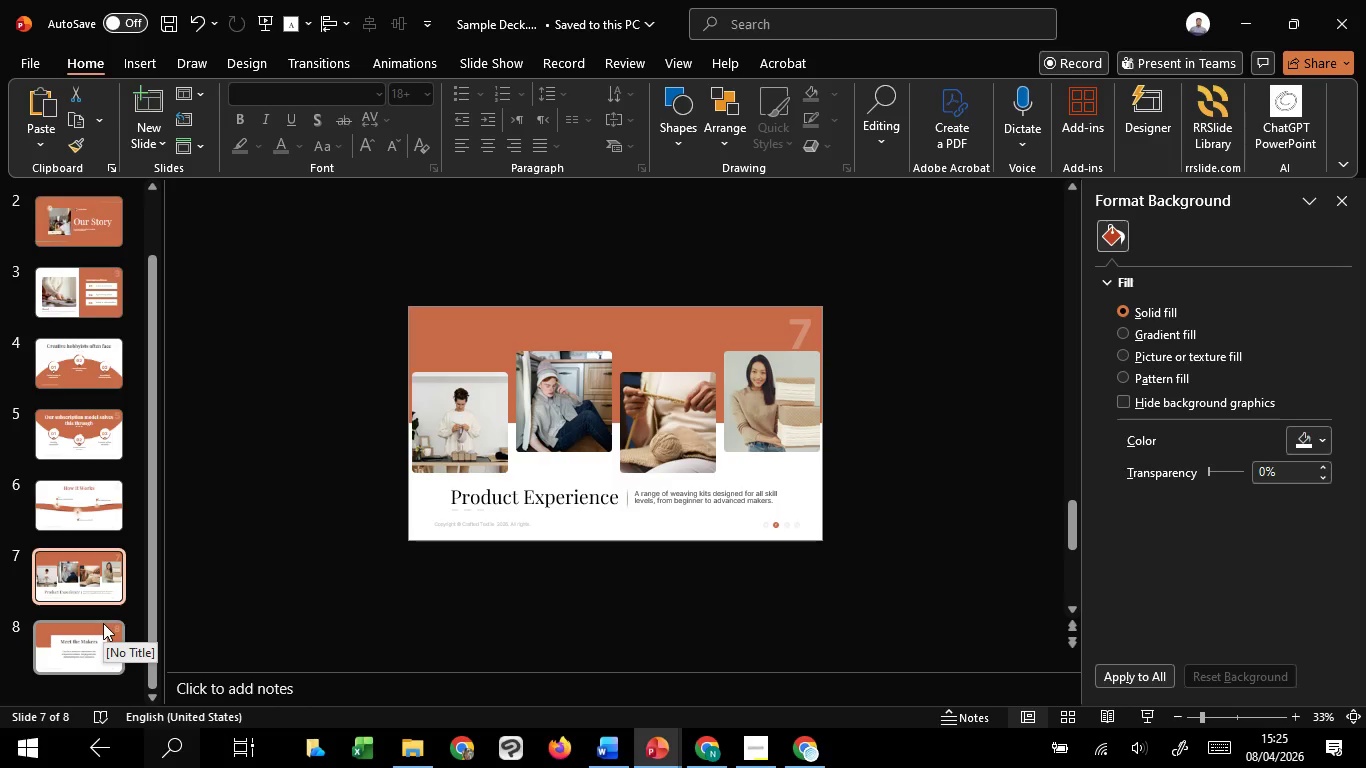 
wait(27.05)
 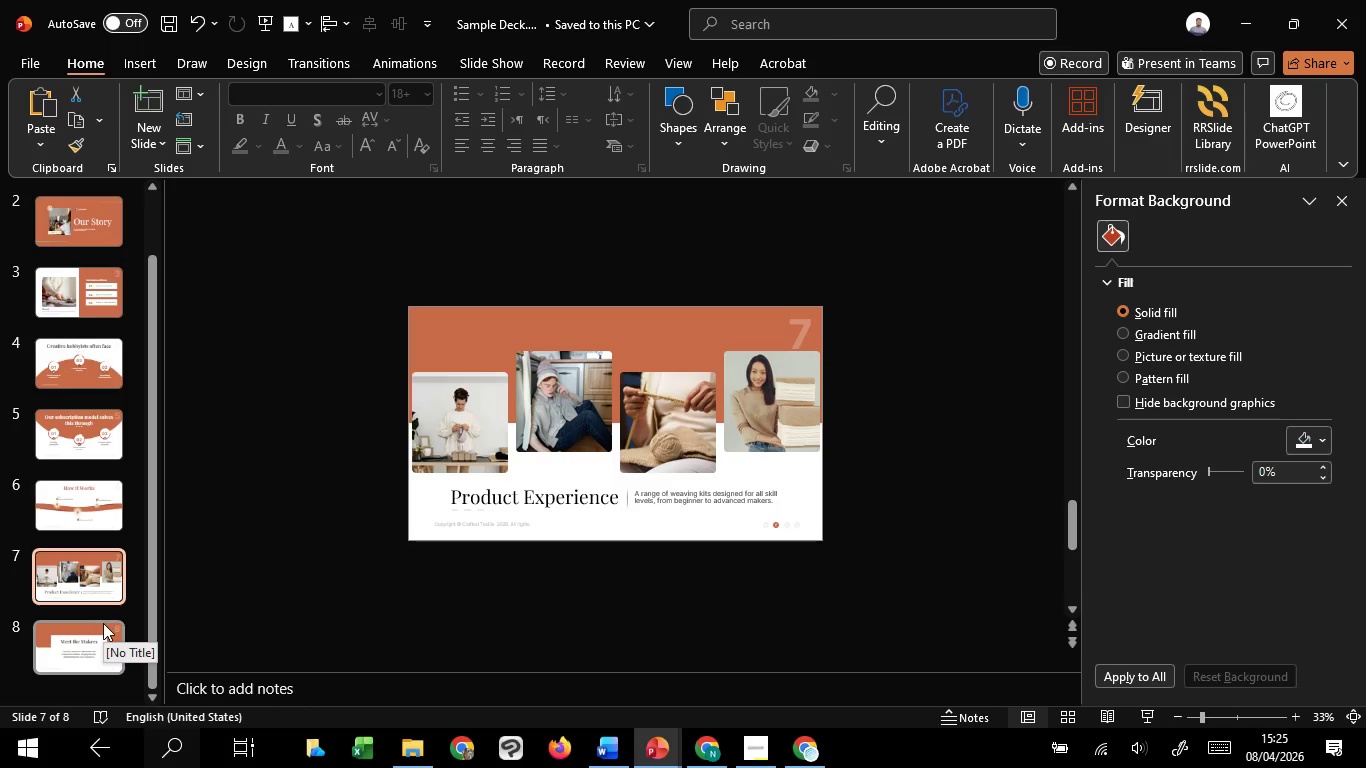 
scroll: coordinate [103, 623], scroll_direction: down, amount: 2.0
 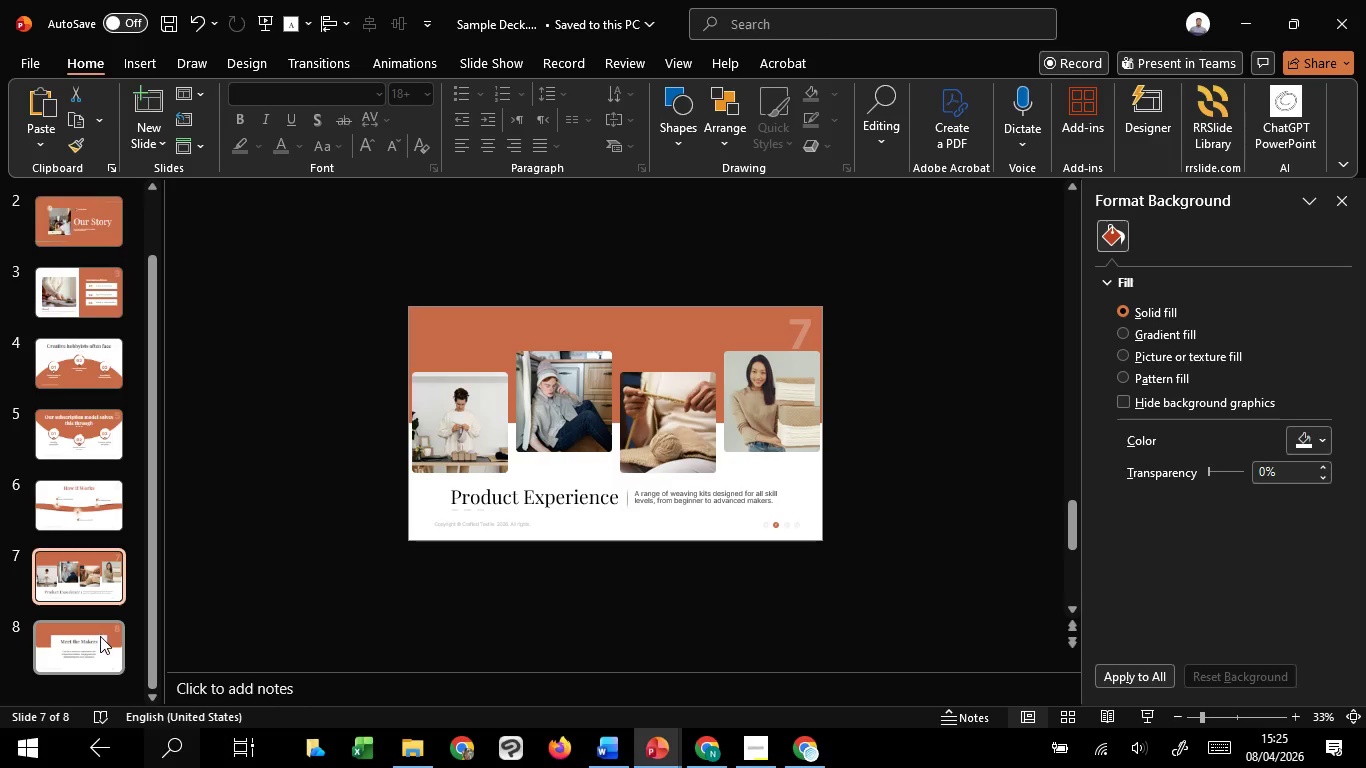 
left_click([99, 639])
 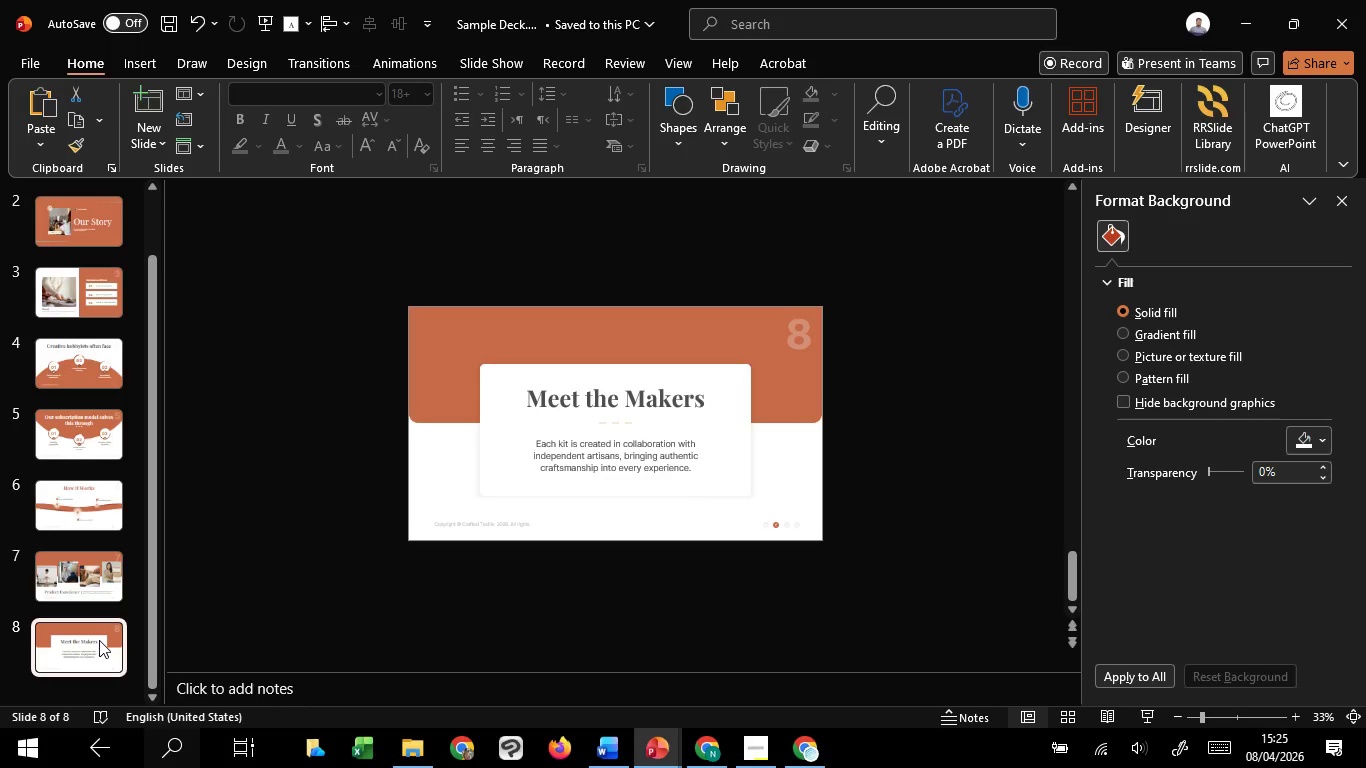 
wait(32.91)
 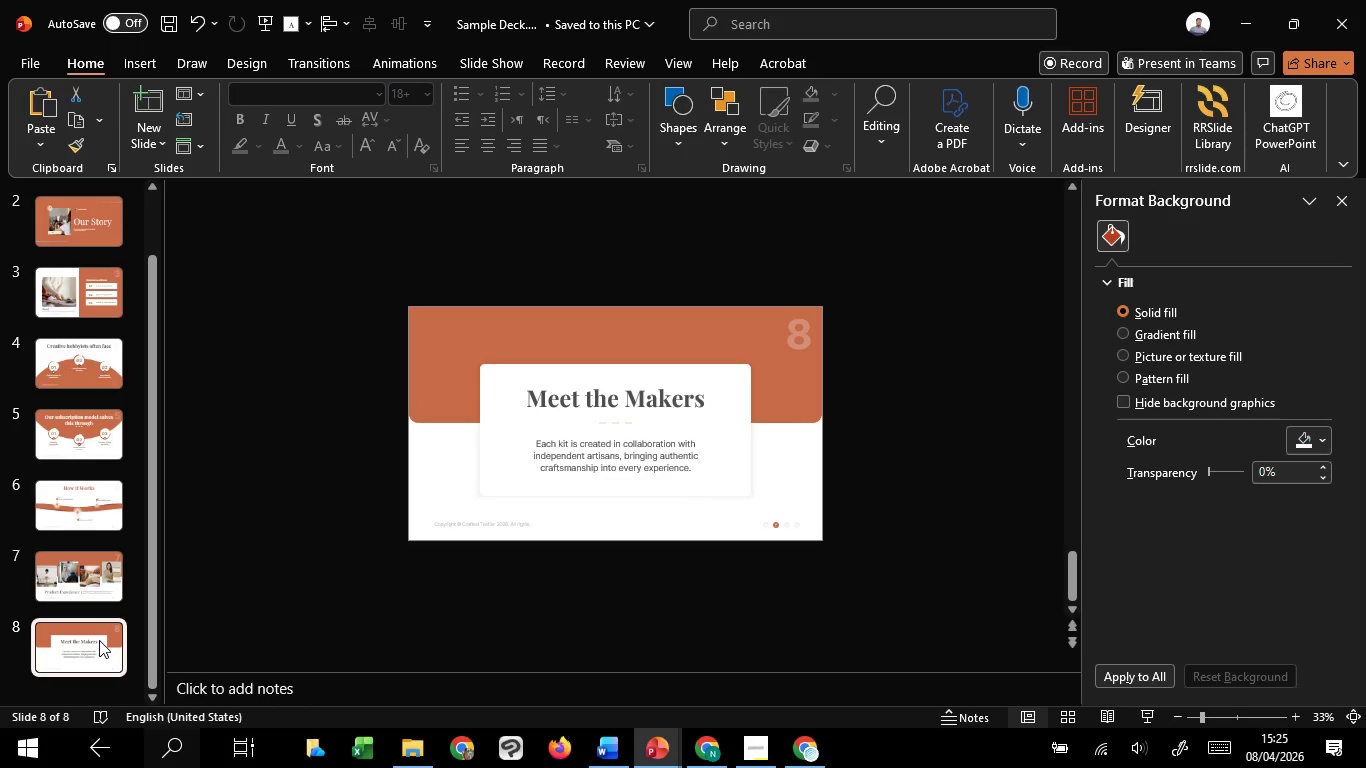 
left_click([623, 460])
 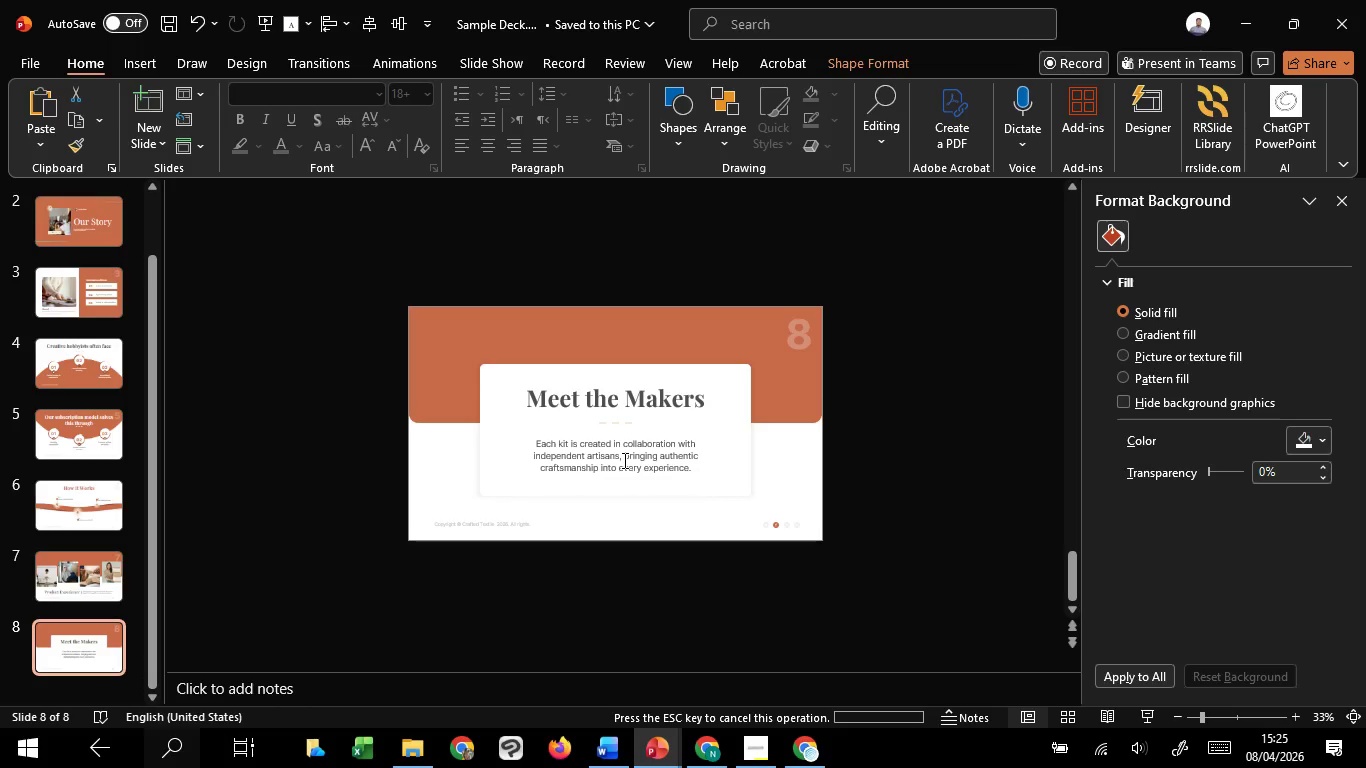 
hold_key(key=ControlLeft, duration=1.52)
 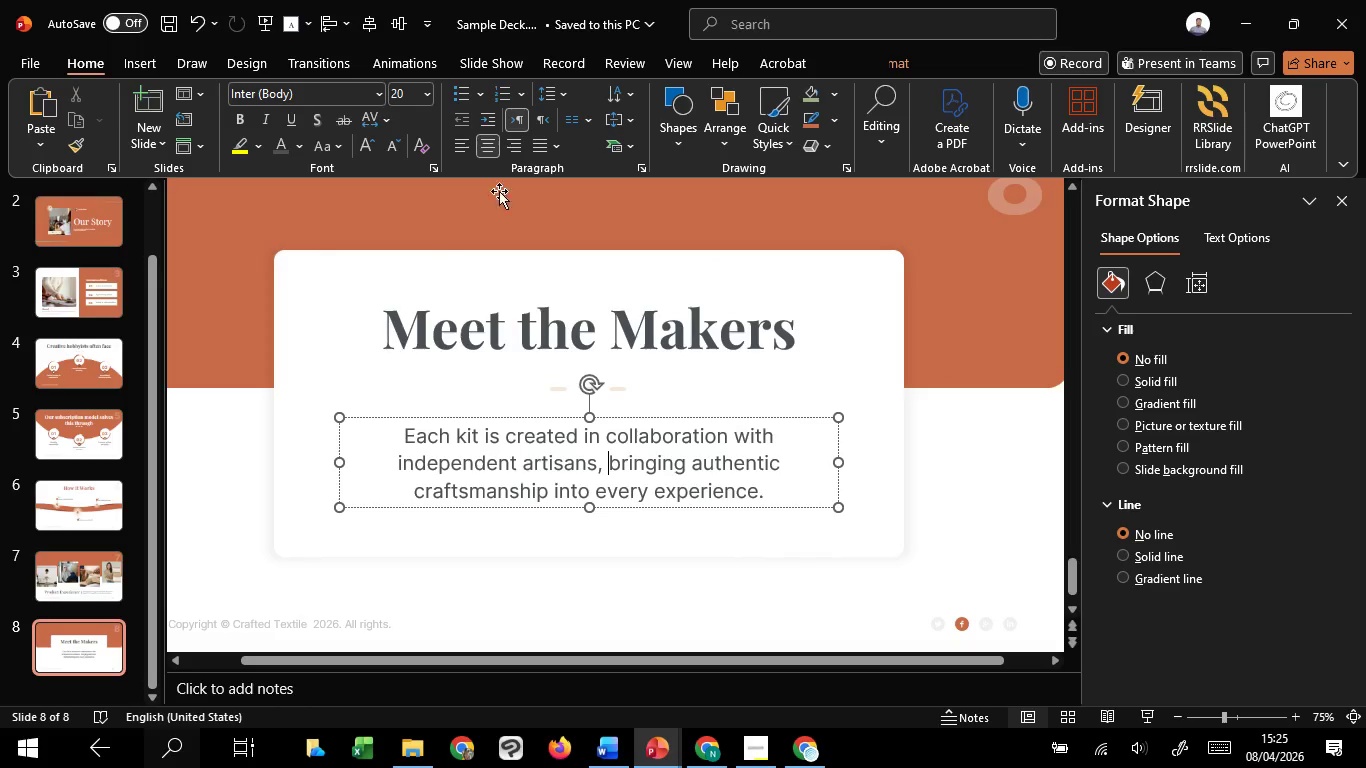 
hold_key(key=ControlLeft, duration=0.34)
 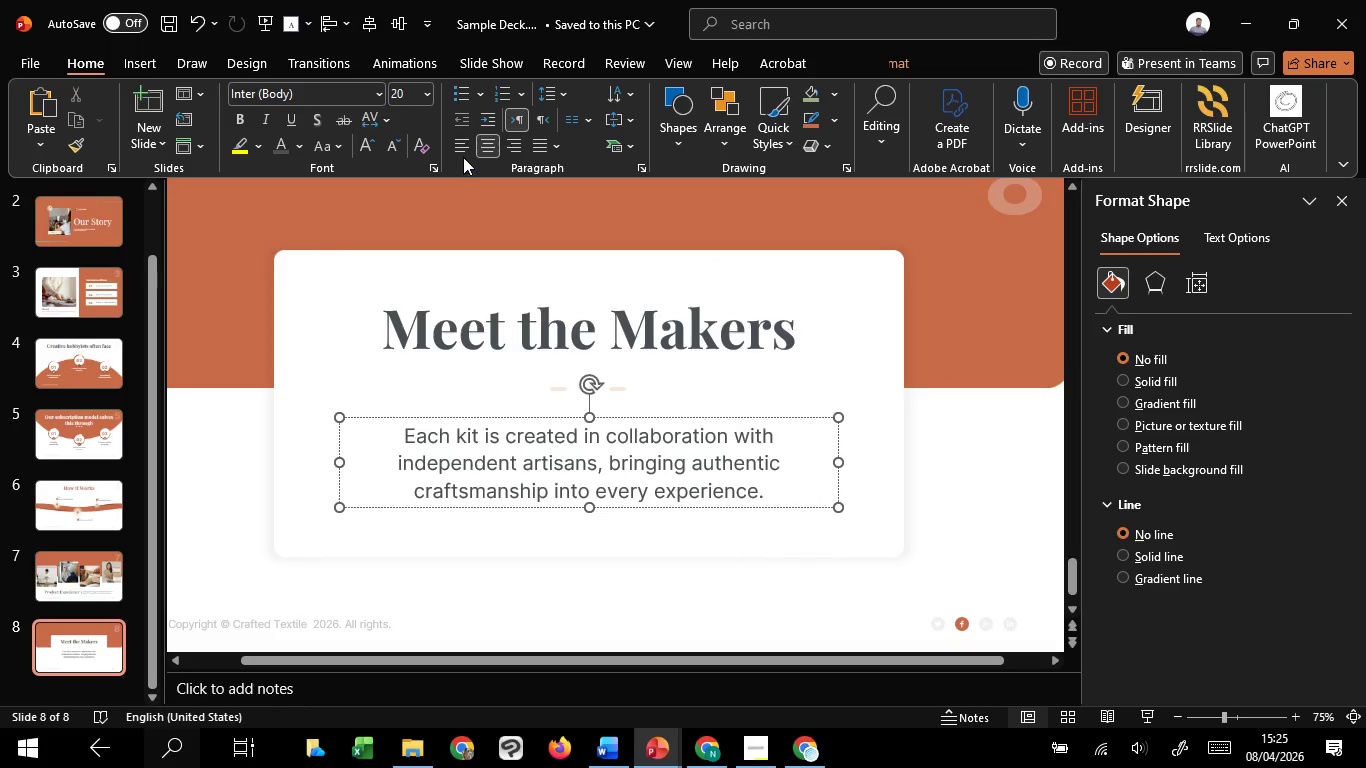 
scroll: coordinate [623, 460], scroll_direction: up, amount: 4.0
 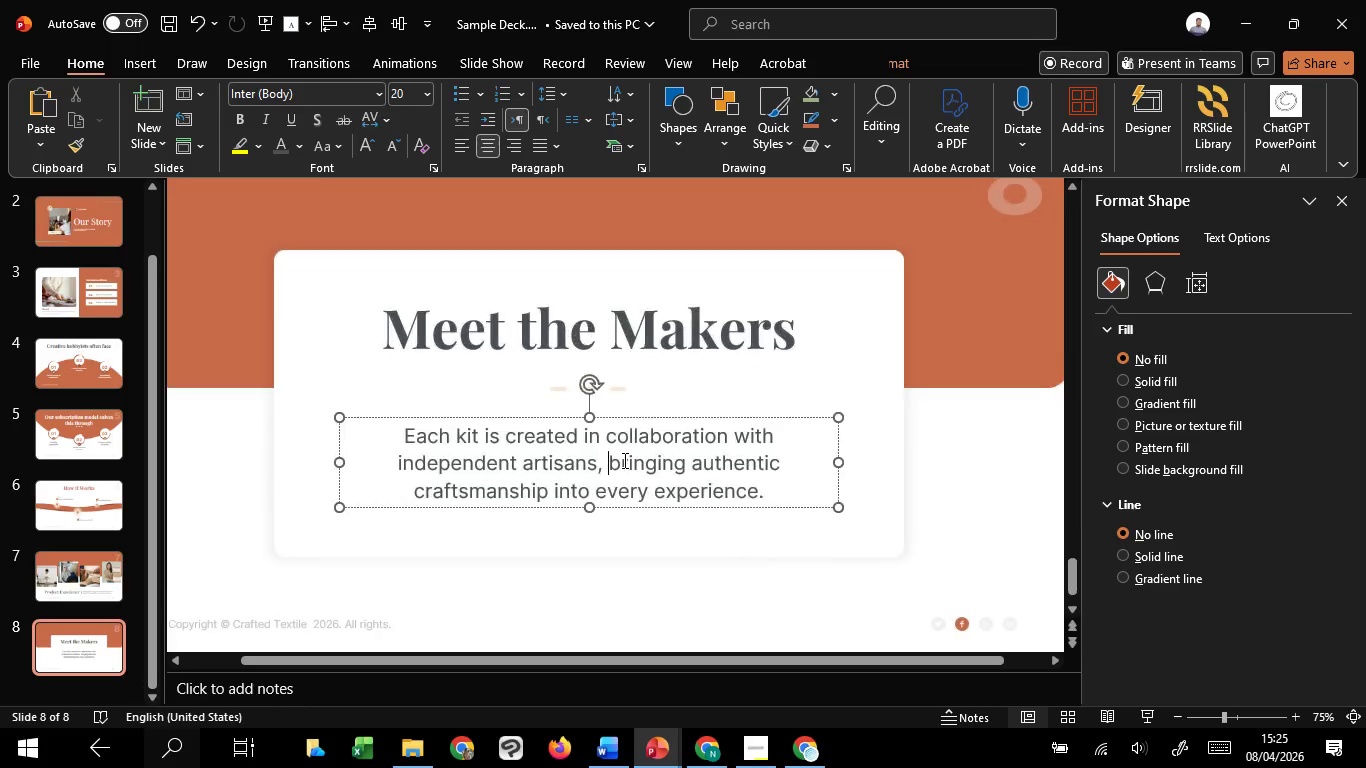 
left_click([463, 153])
 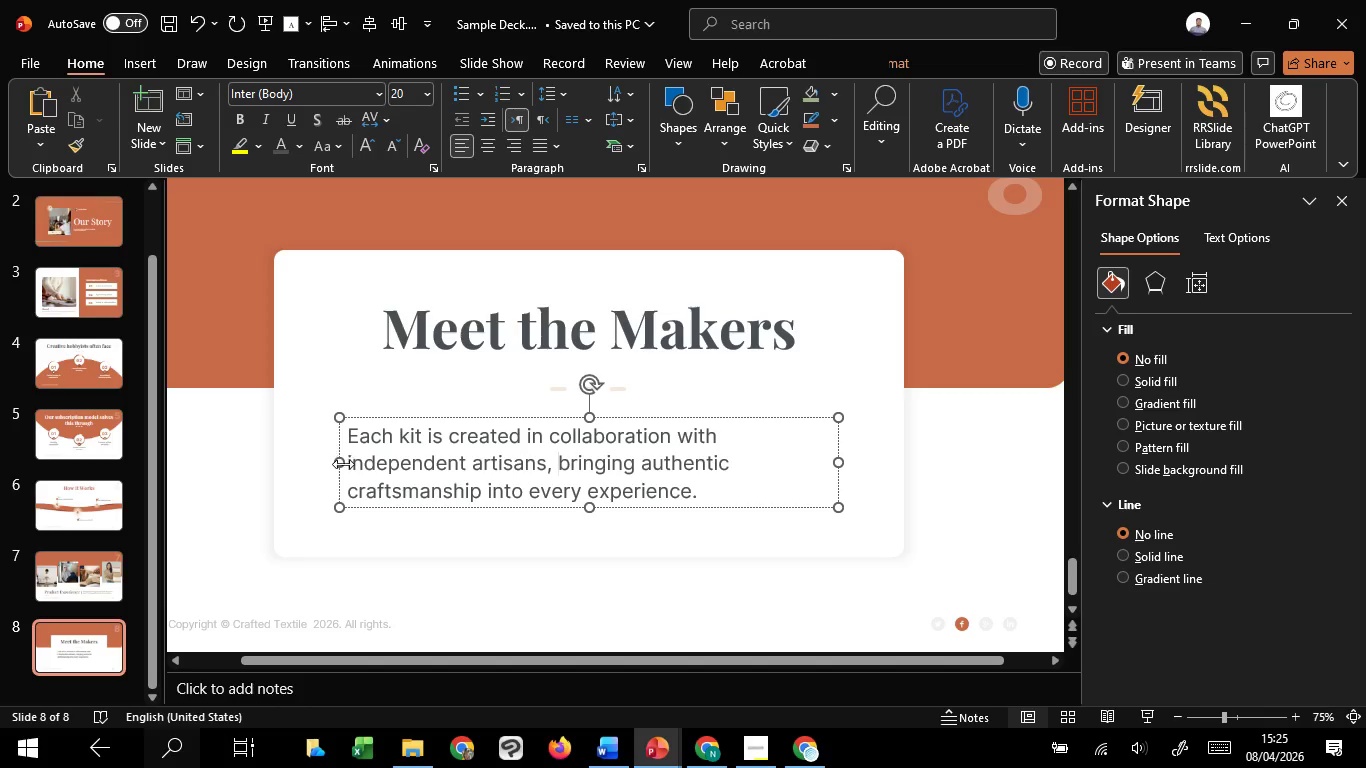 
left_click_drag(start_coordinate=[343, 466], to_coordinate=[537, 471])
 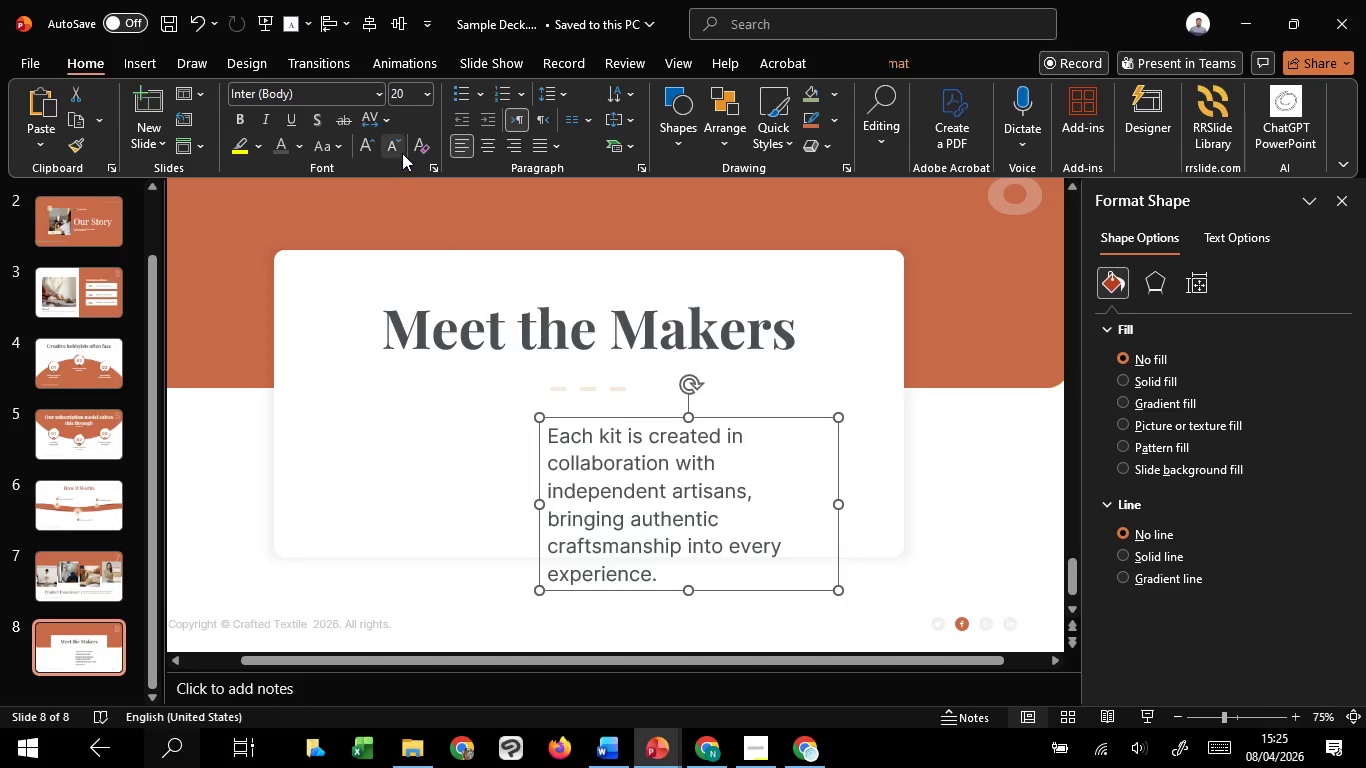 
left_click([398, 152])
 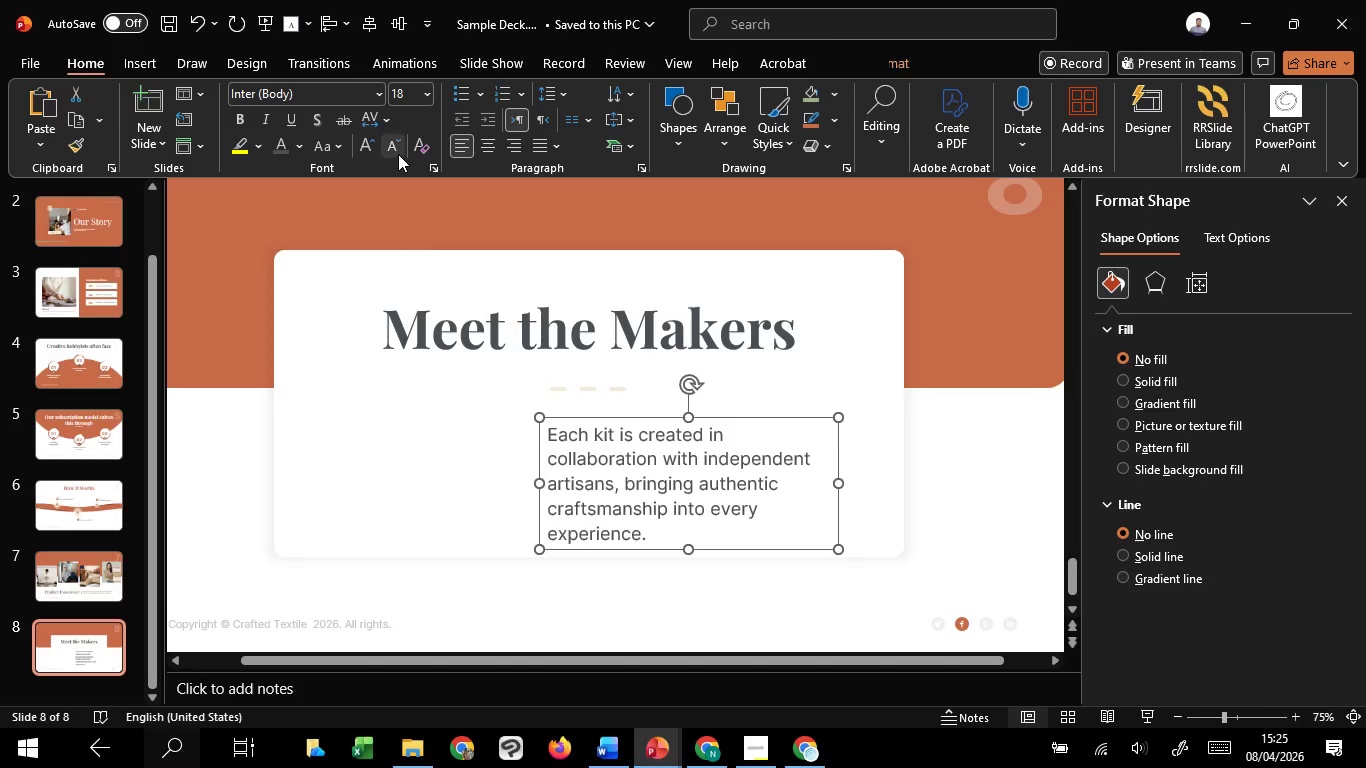 
triple_click([398, 154])
 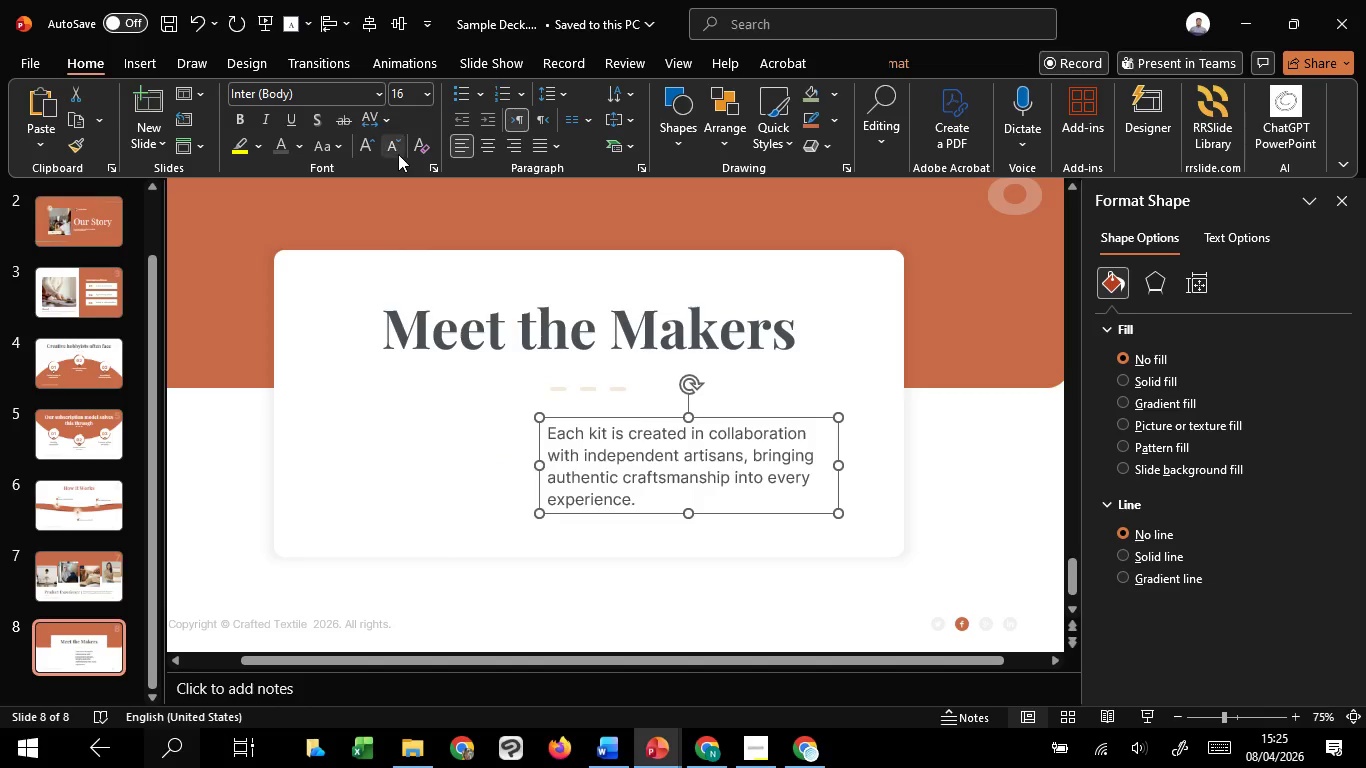 
triple_click([398, 154])
 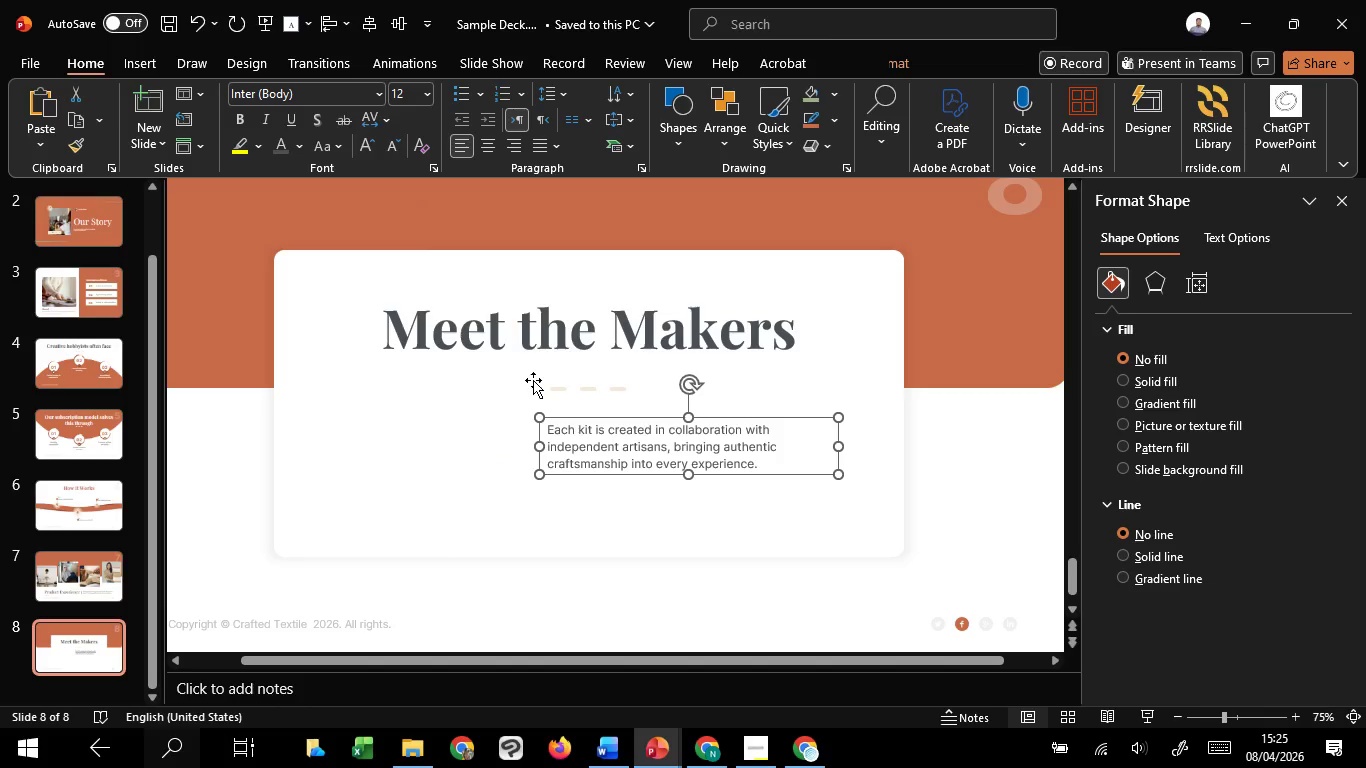 
left_click([497, 335])
 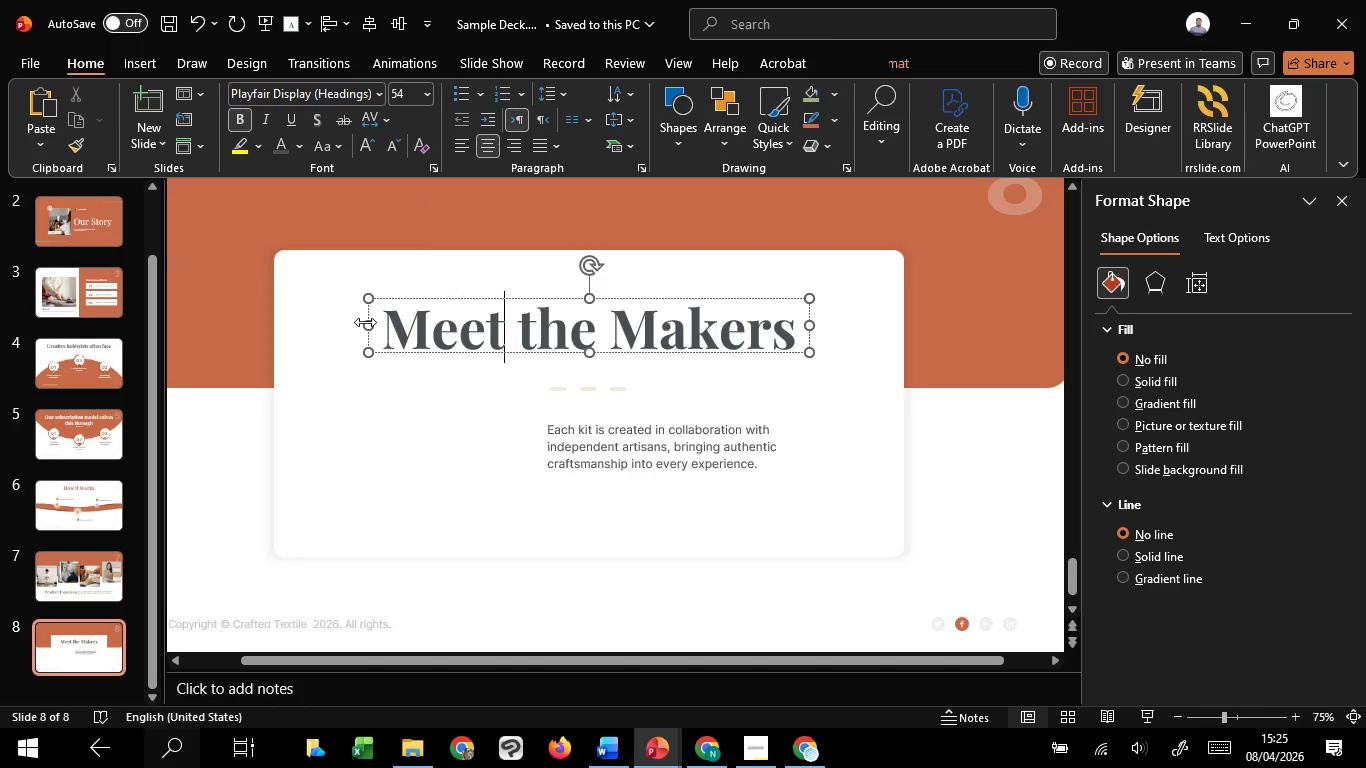 
left_click_drag(start_coordinate=[365, 322], to_coordinate=[541, 341])
 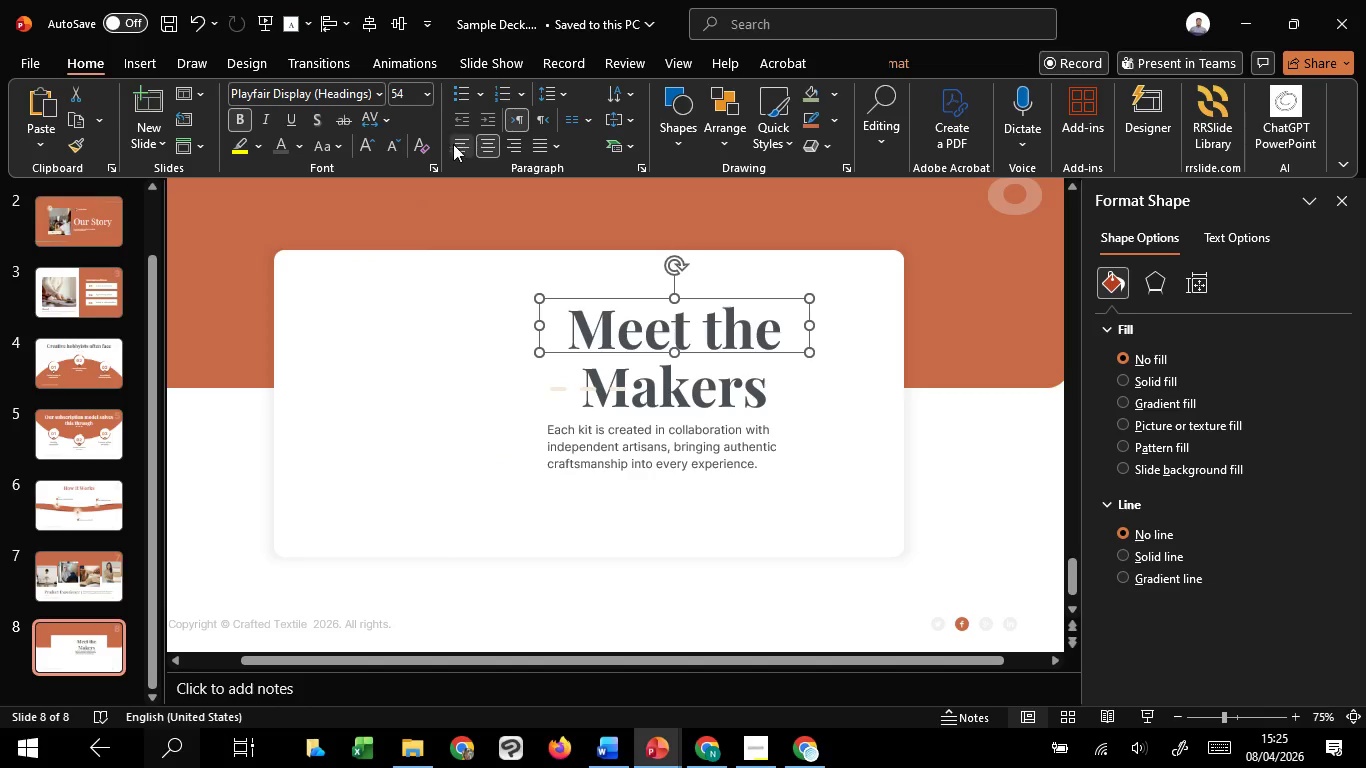 
left_click([453, 144])
 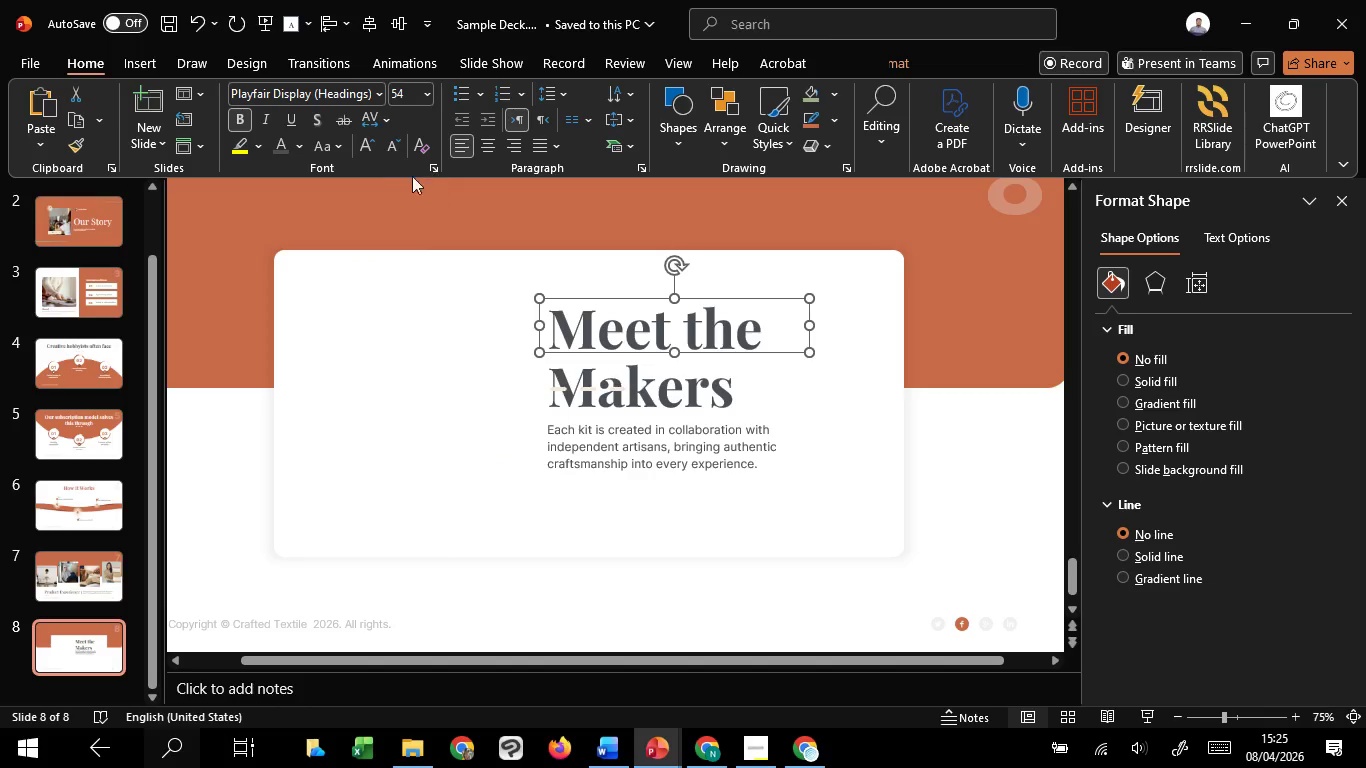 
double_click([392, 151])
 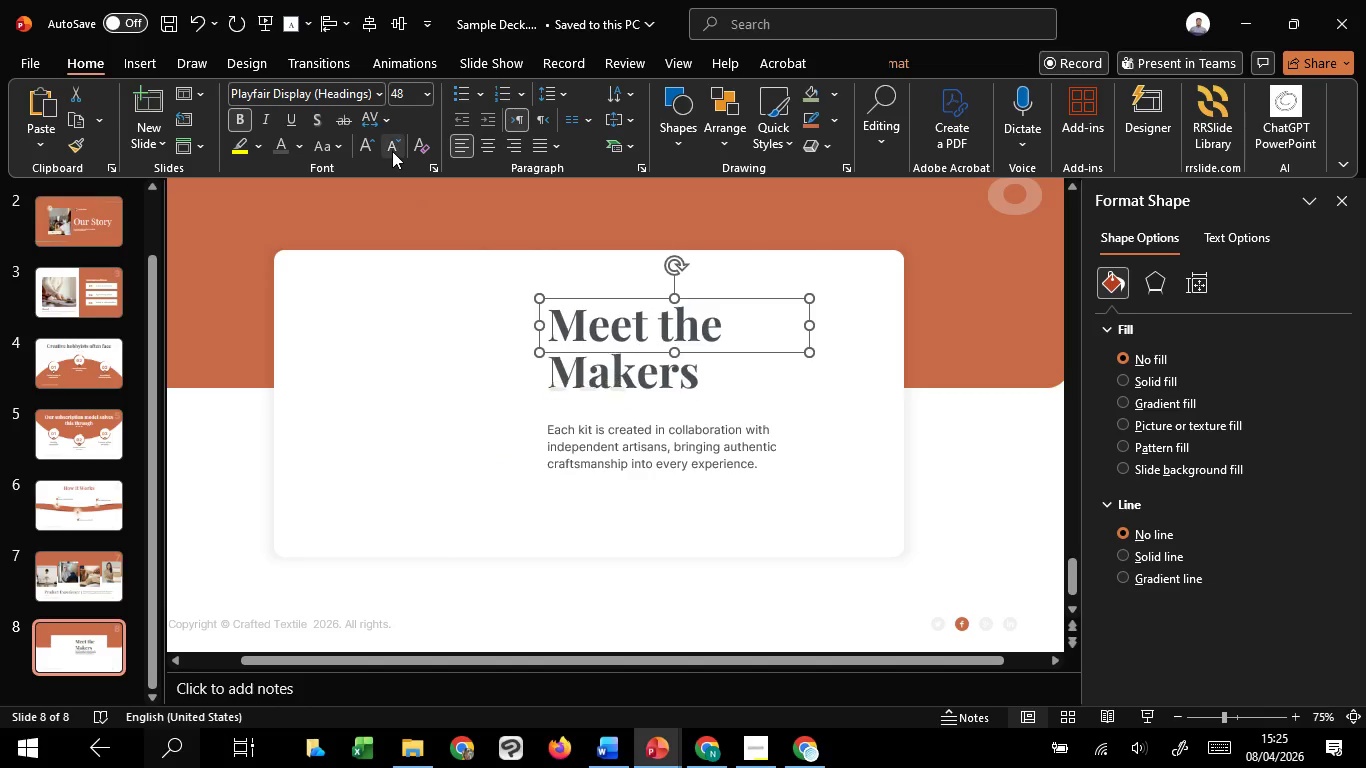 
triple_click([392, 151])
 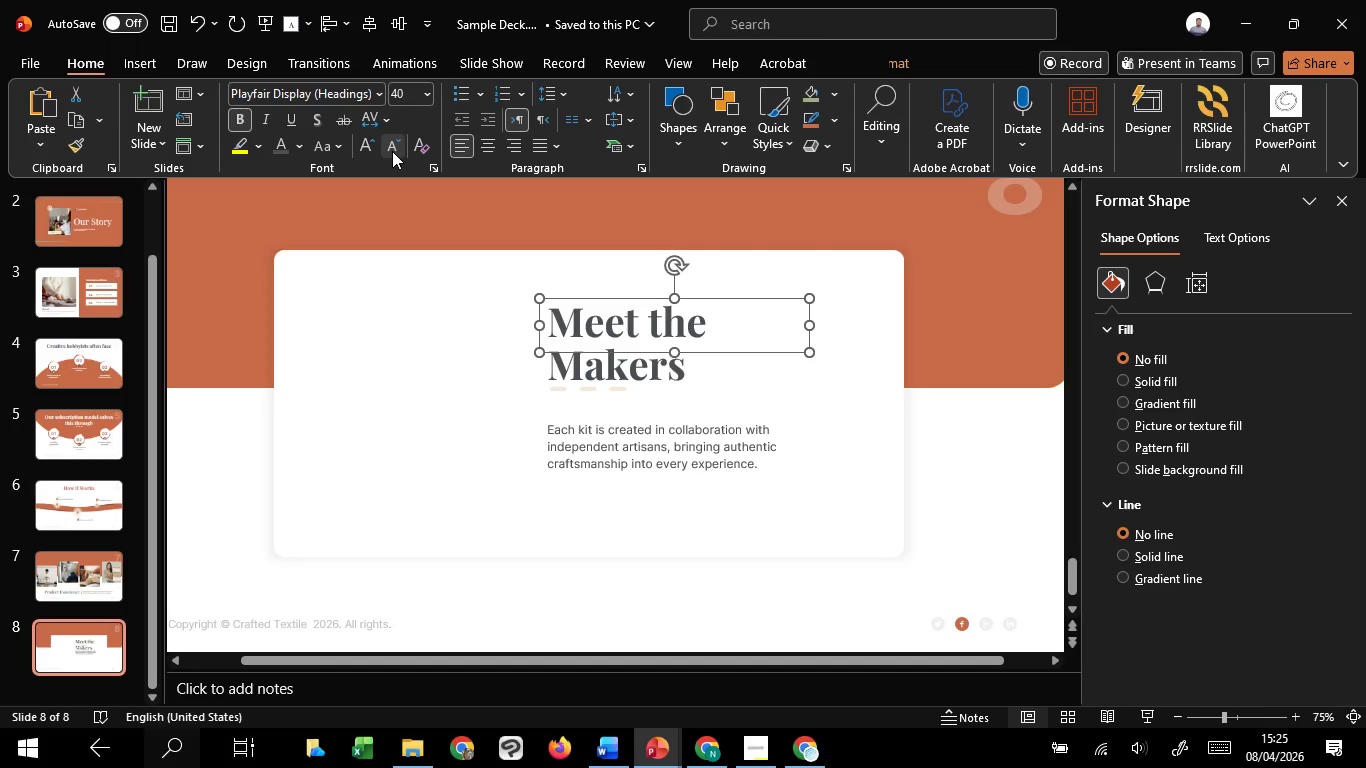 
triple_click([392, 151])
 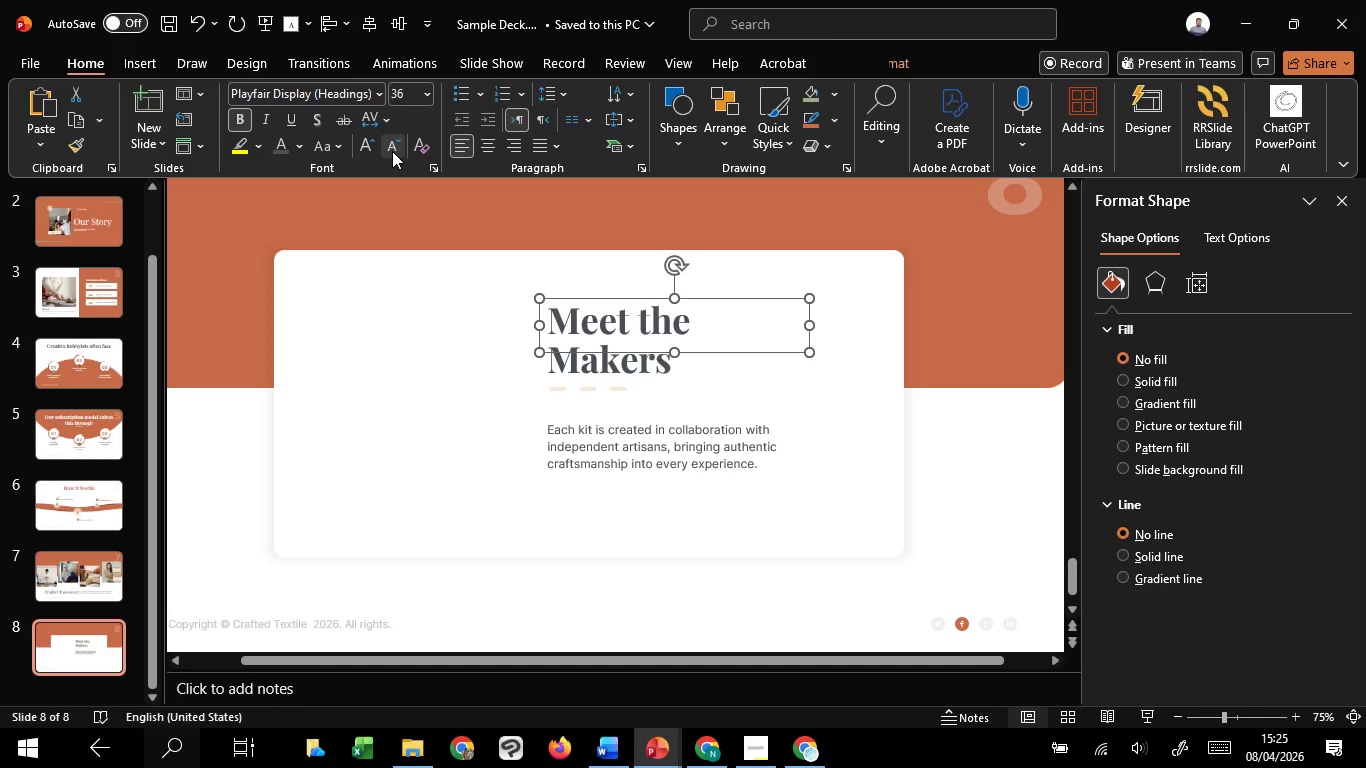 
left_click([392, 151])
 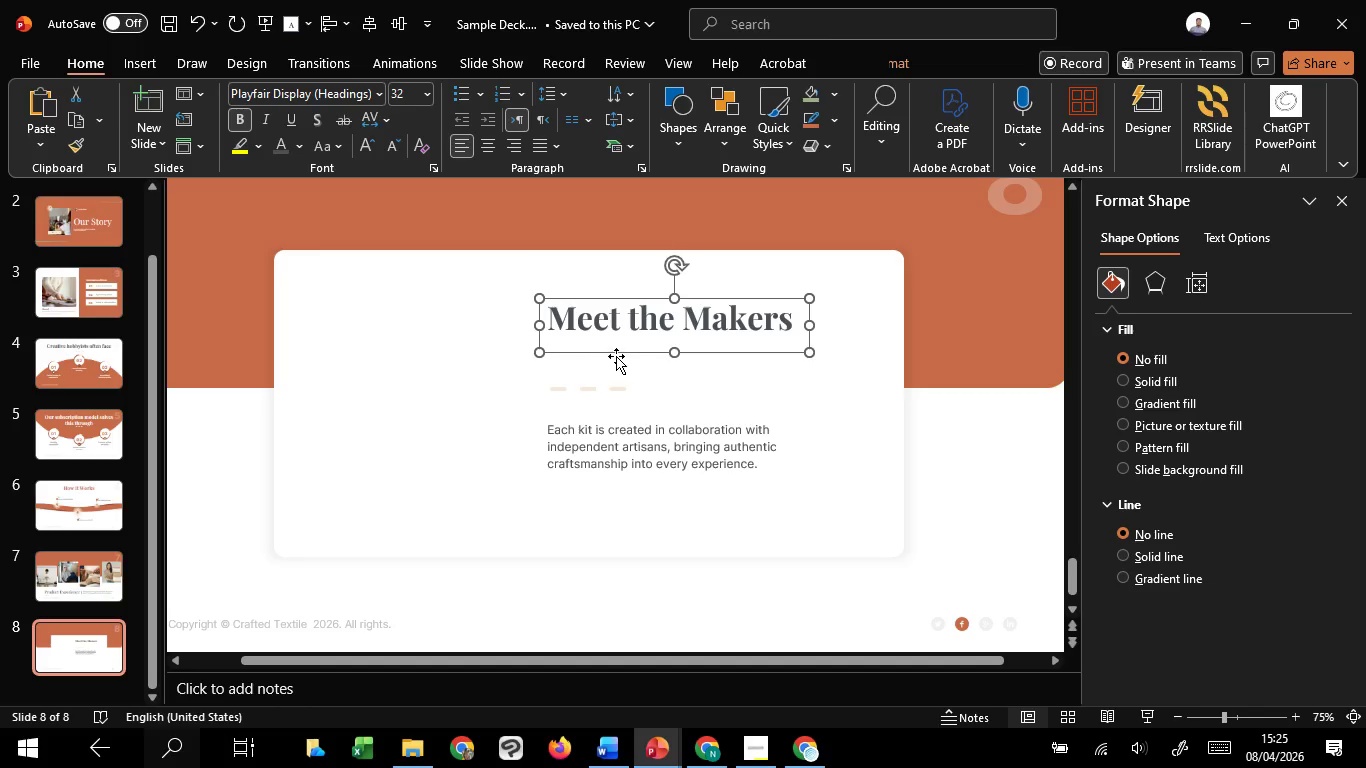 
left_click_drag(start_coordinate=[616, 354], to_coordinate=[608, 391])
 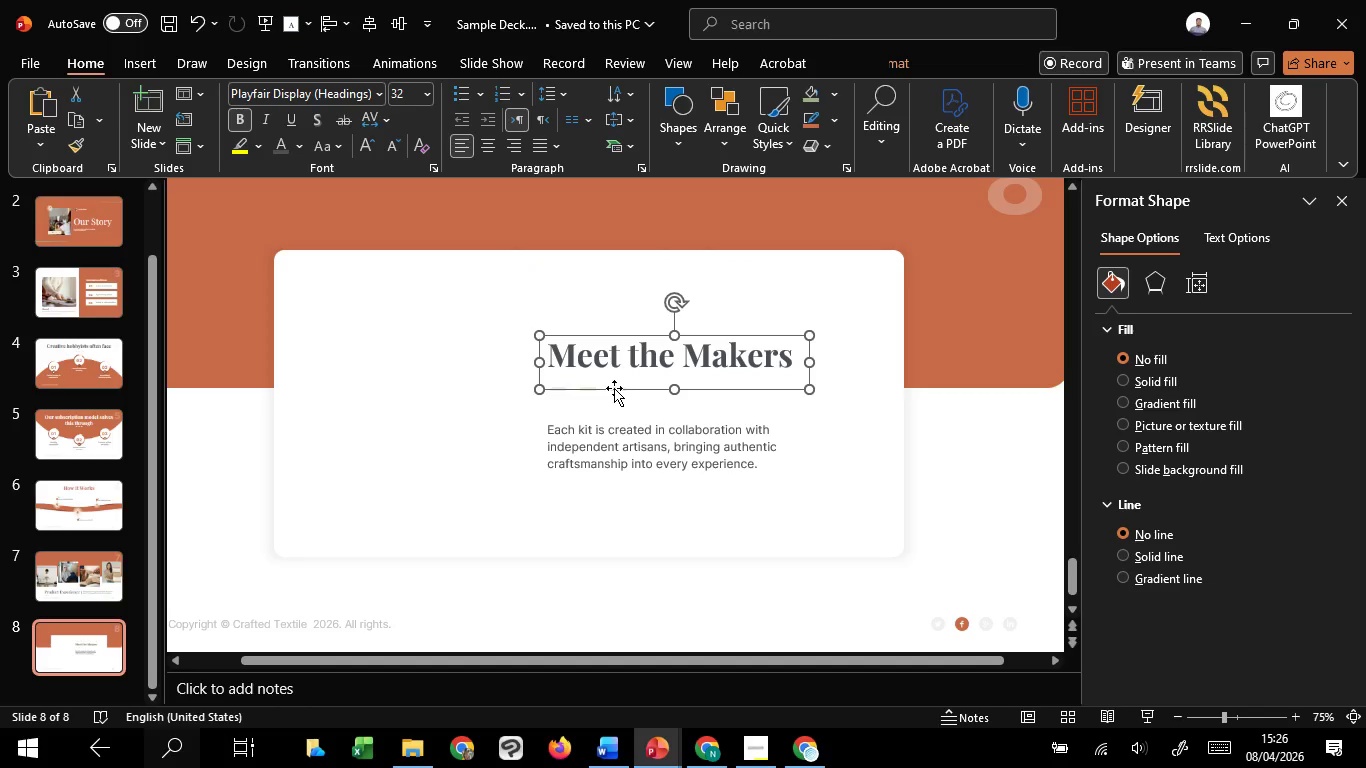 
hold_key(key=ShiftLeft, duration=1.51)
 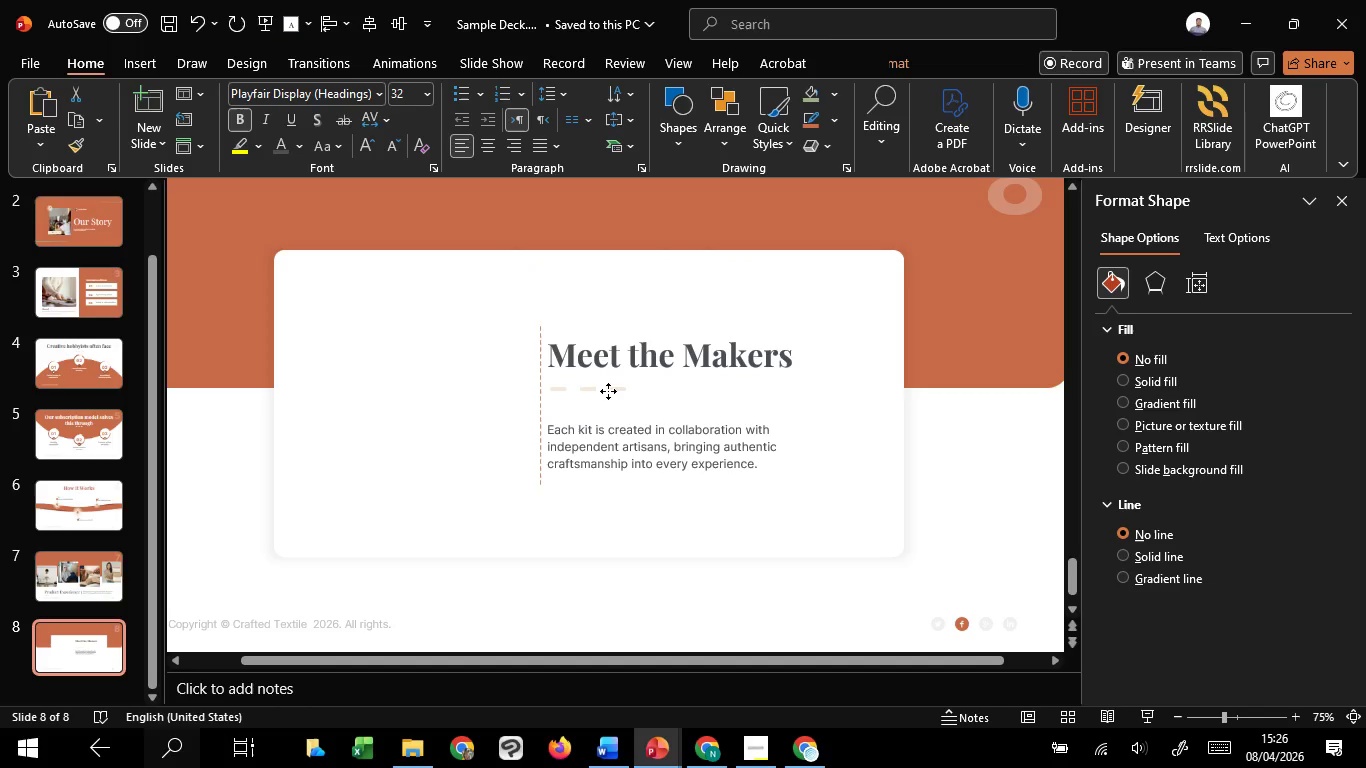 
hold_key(key=ShiftLeft, duration=1.47)
 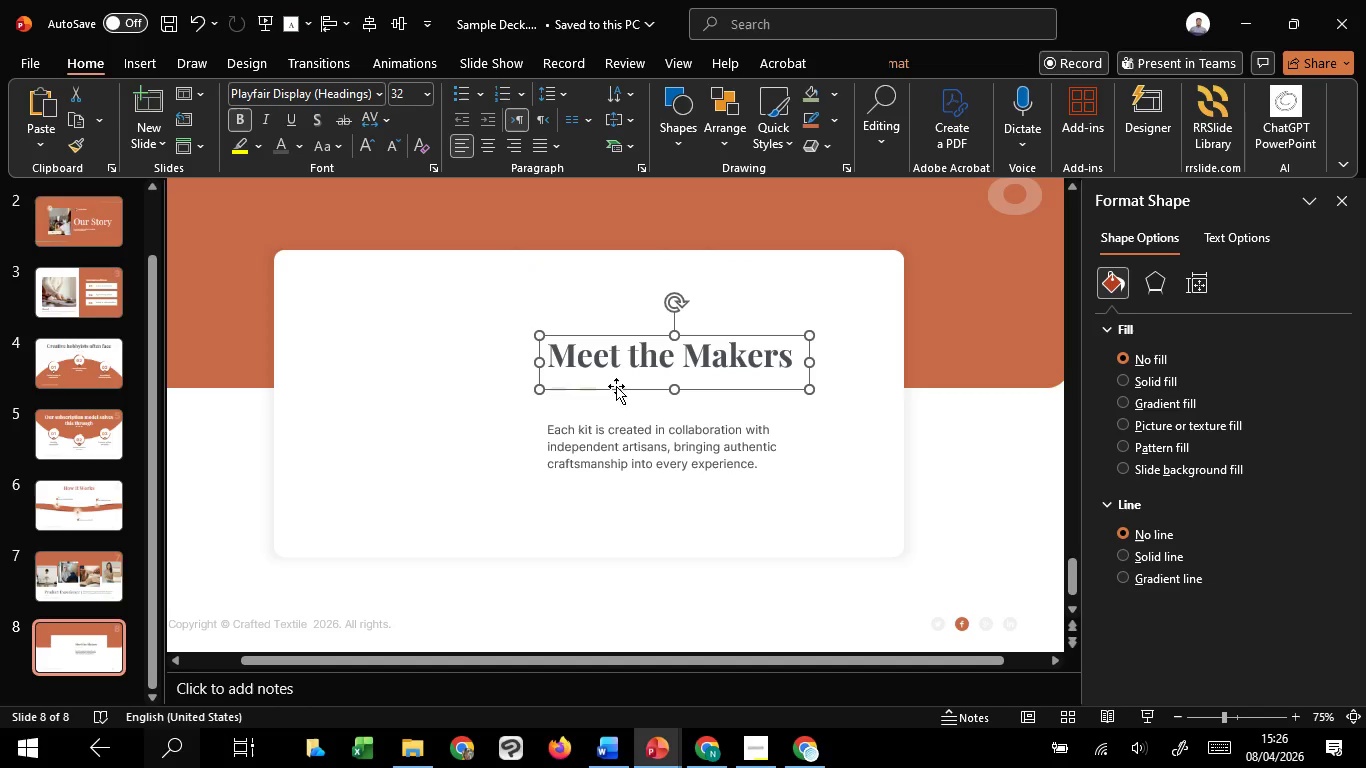 
left_click([616, 386])
 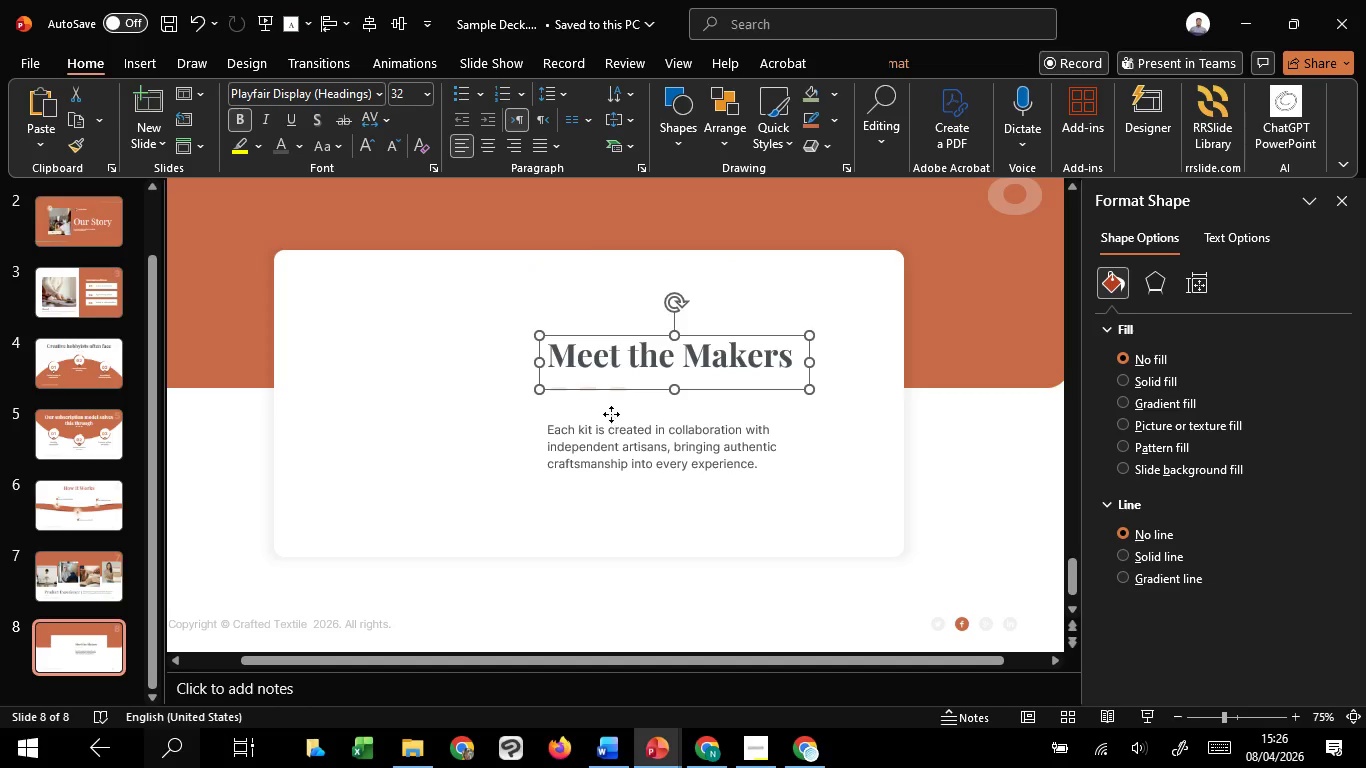 
left_click([611, 414])
 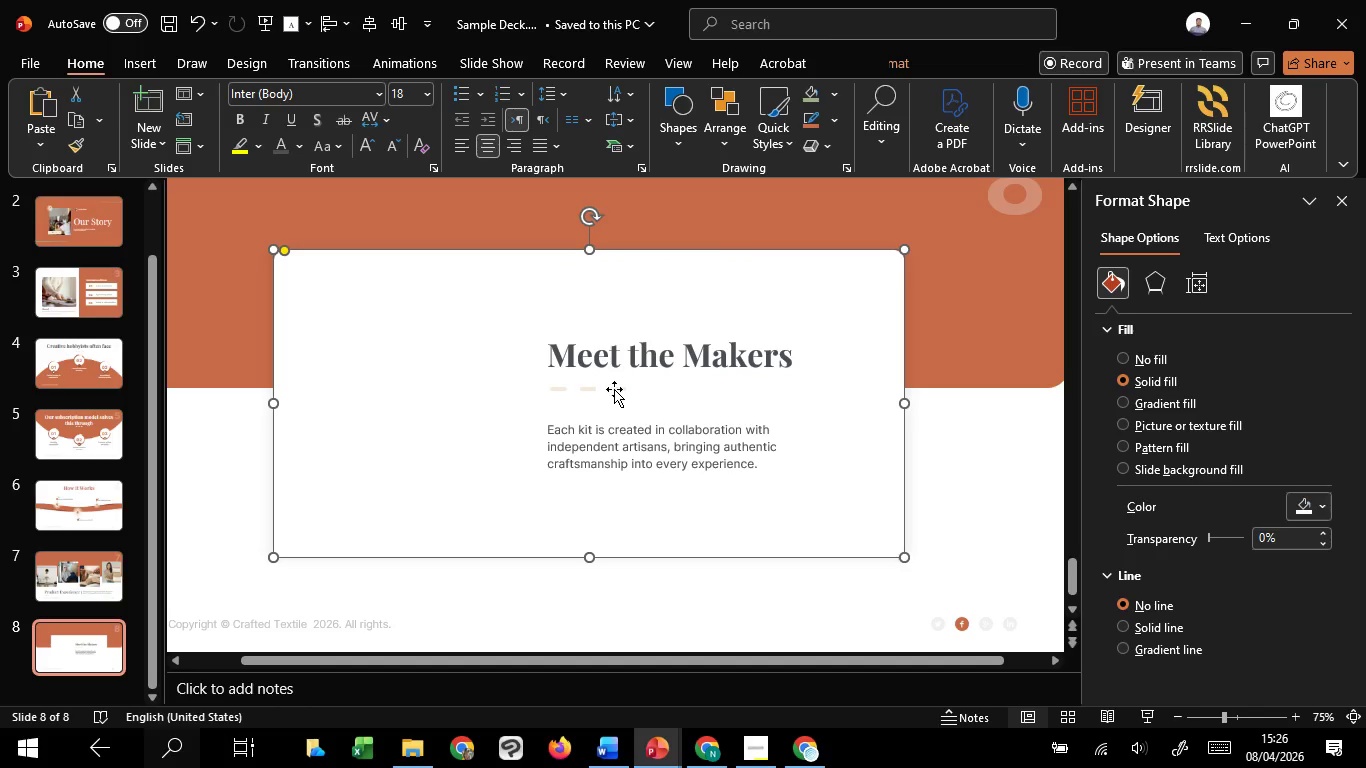 
left_click([614, 389])
 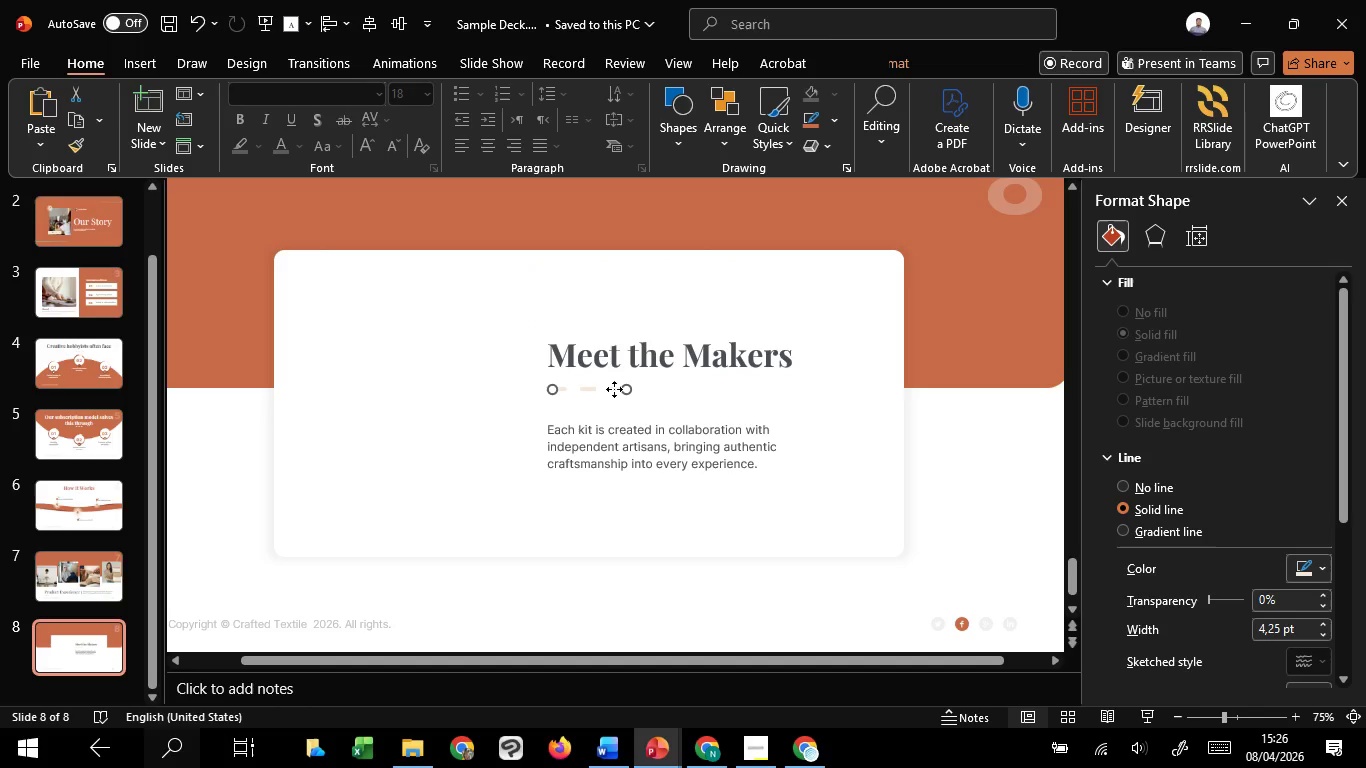 
left_click_drag(start_coordinate=[614, 389], to_coordinate=[612, 395])
 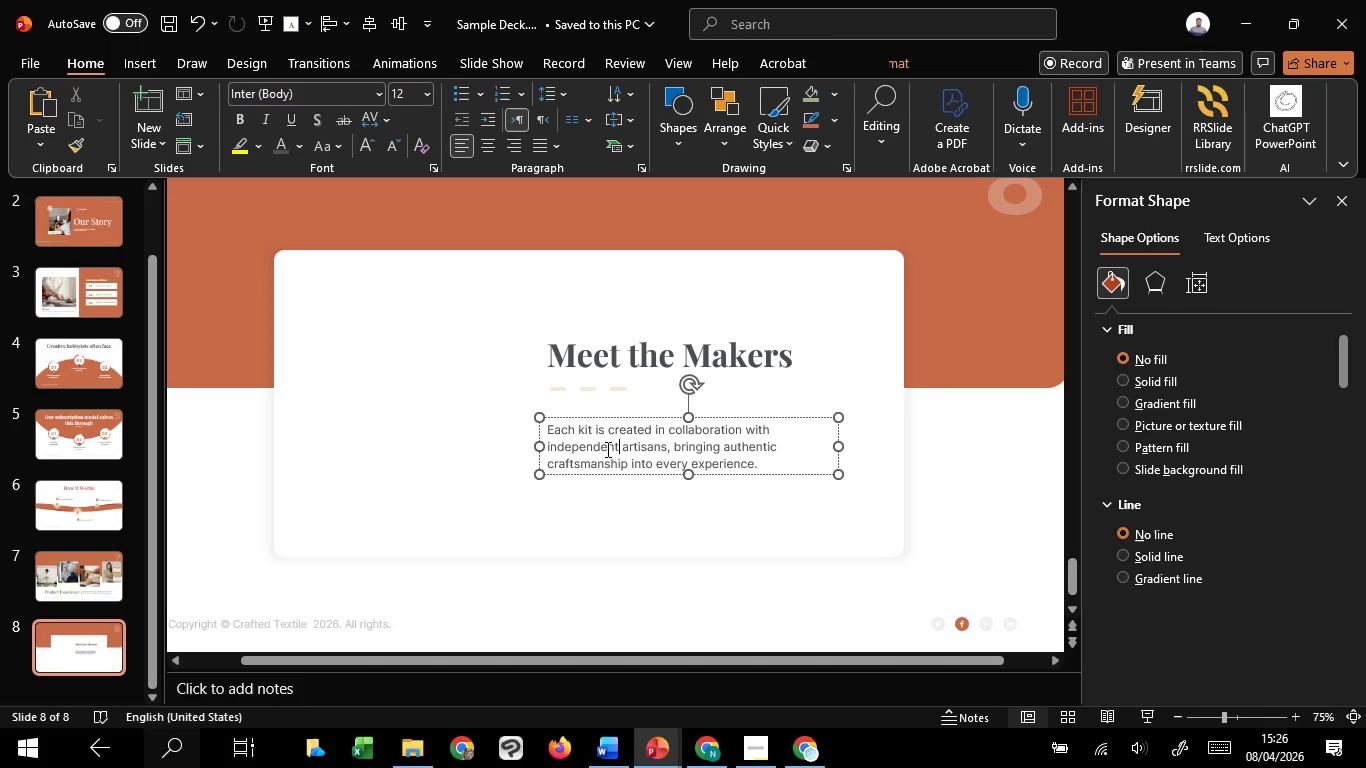 
hold_key(key=ShiftLeft, duration=1.52)
 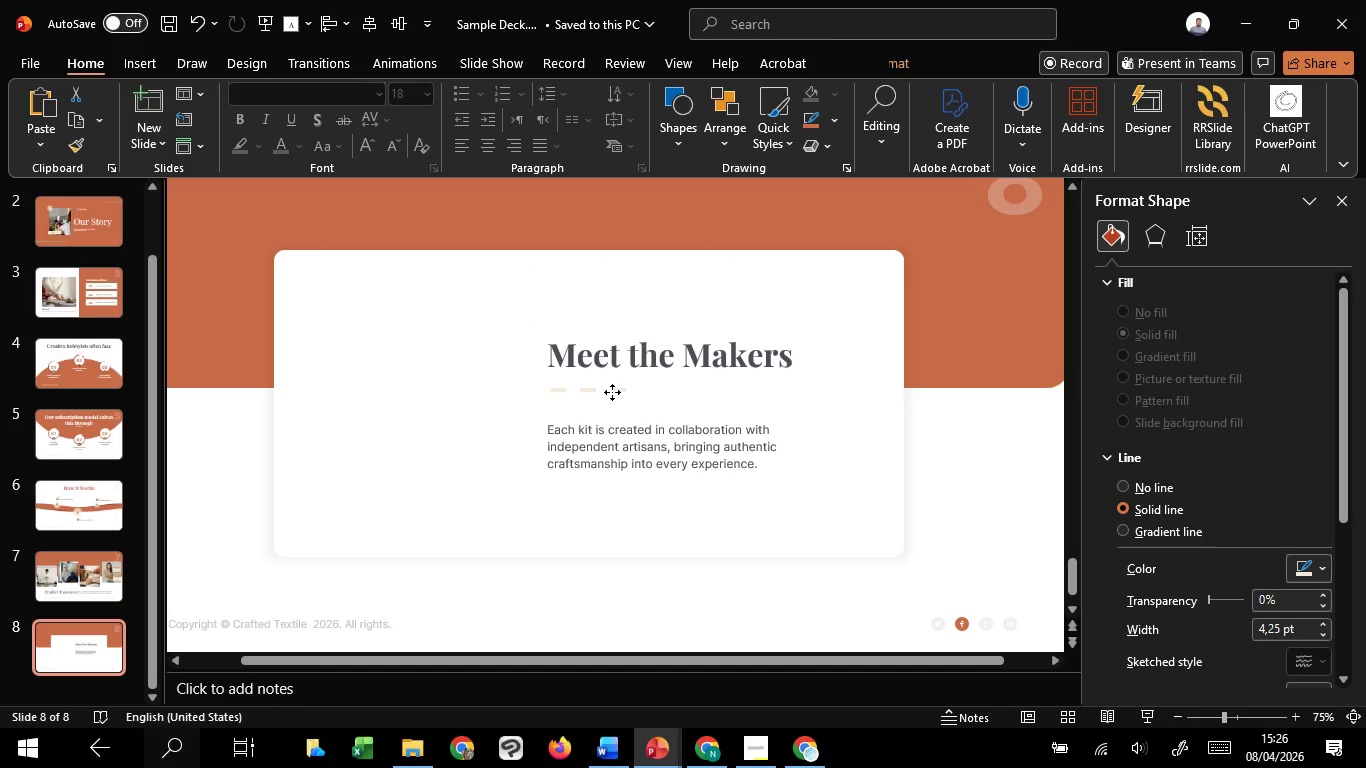 
hold_key(key=ShiftLeft, duration=1.5)
 